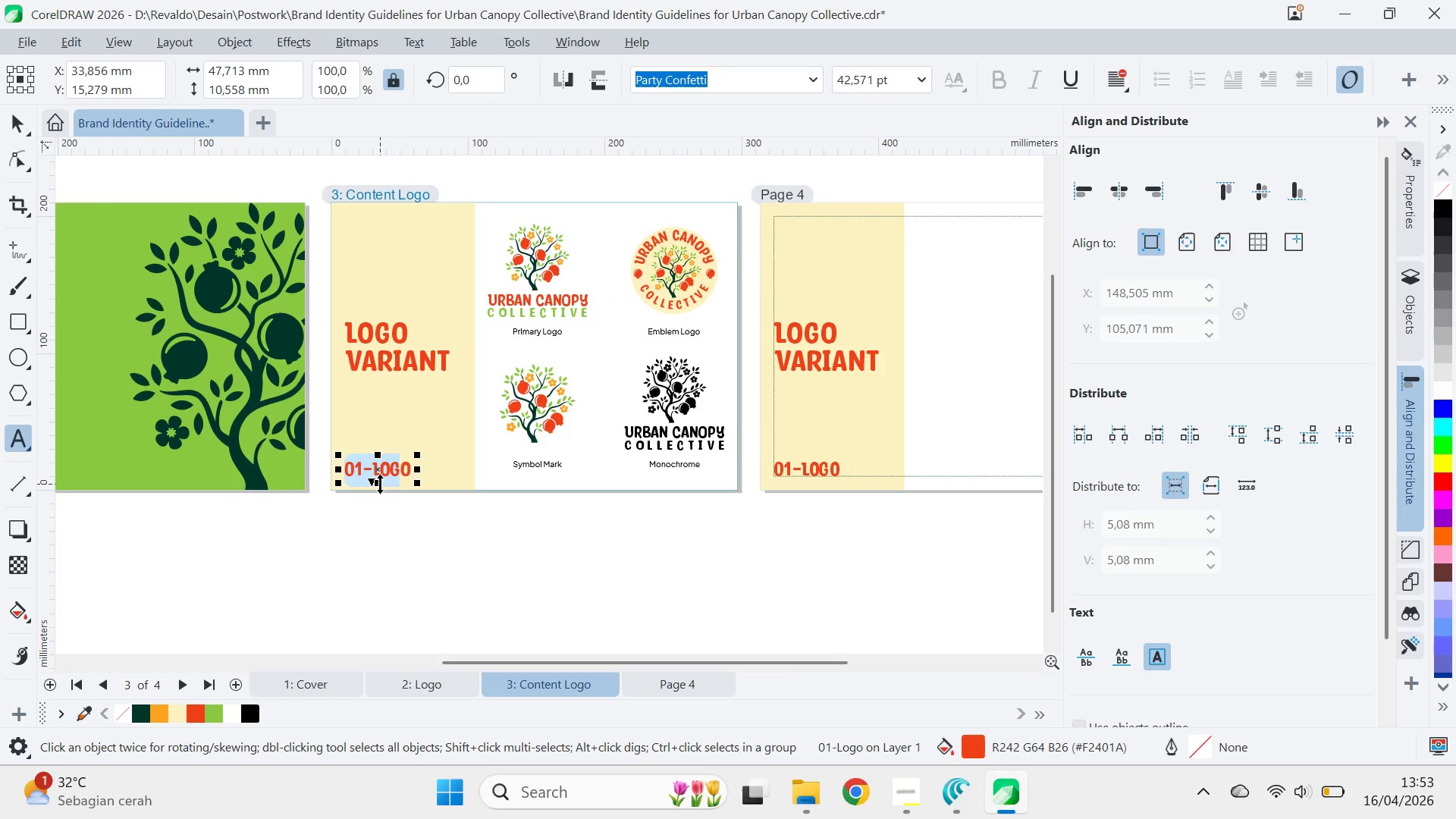 
key(ArrowRight)
 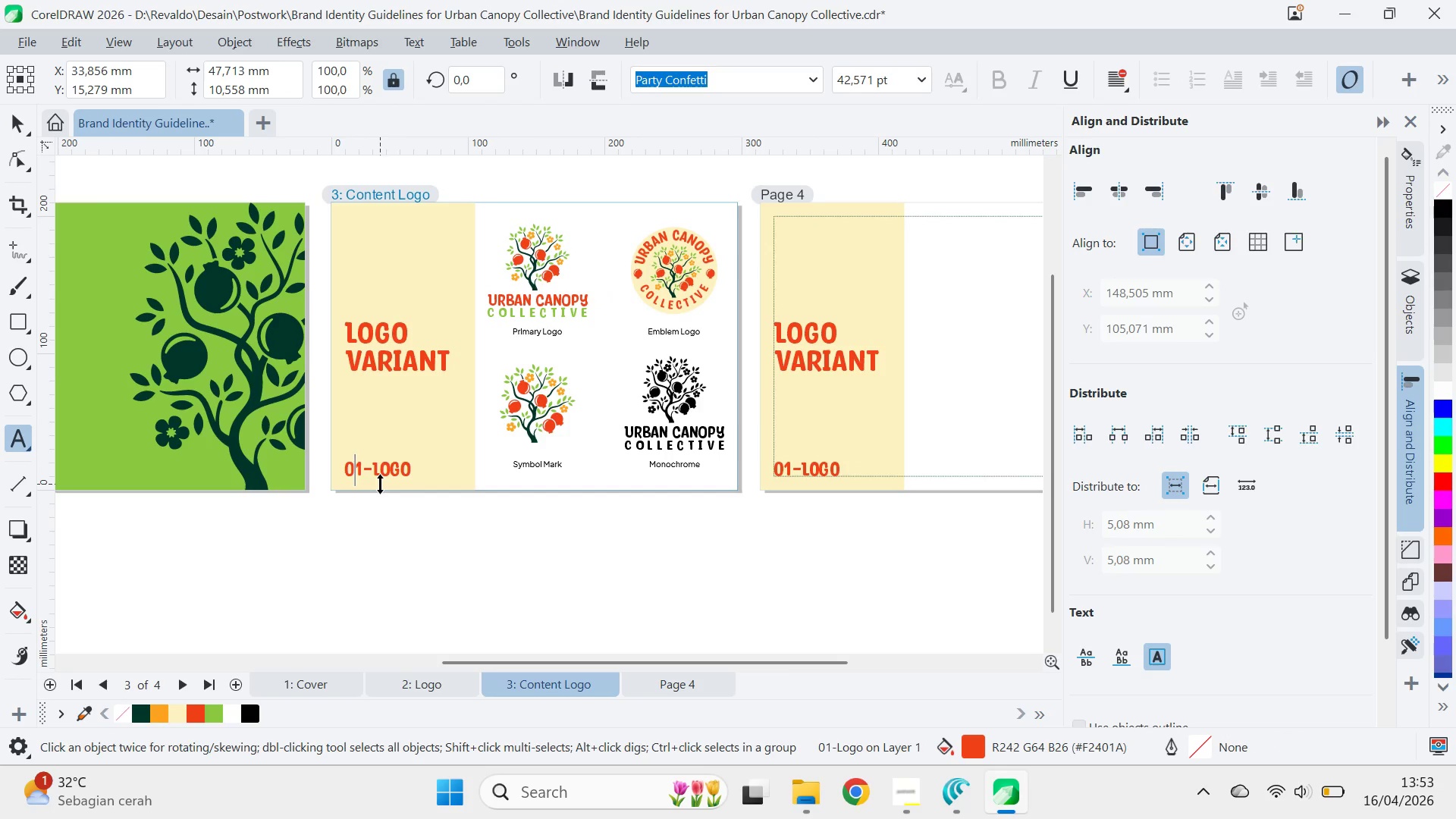 
key(Control+ControlLeft)
 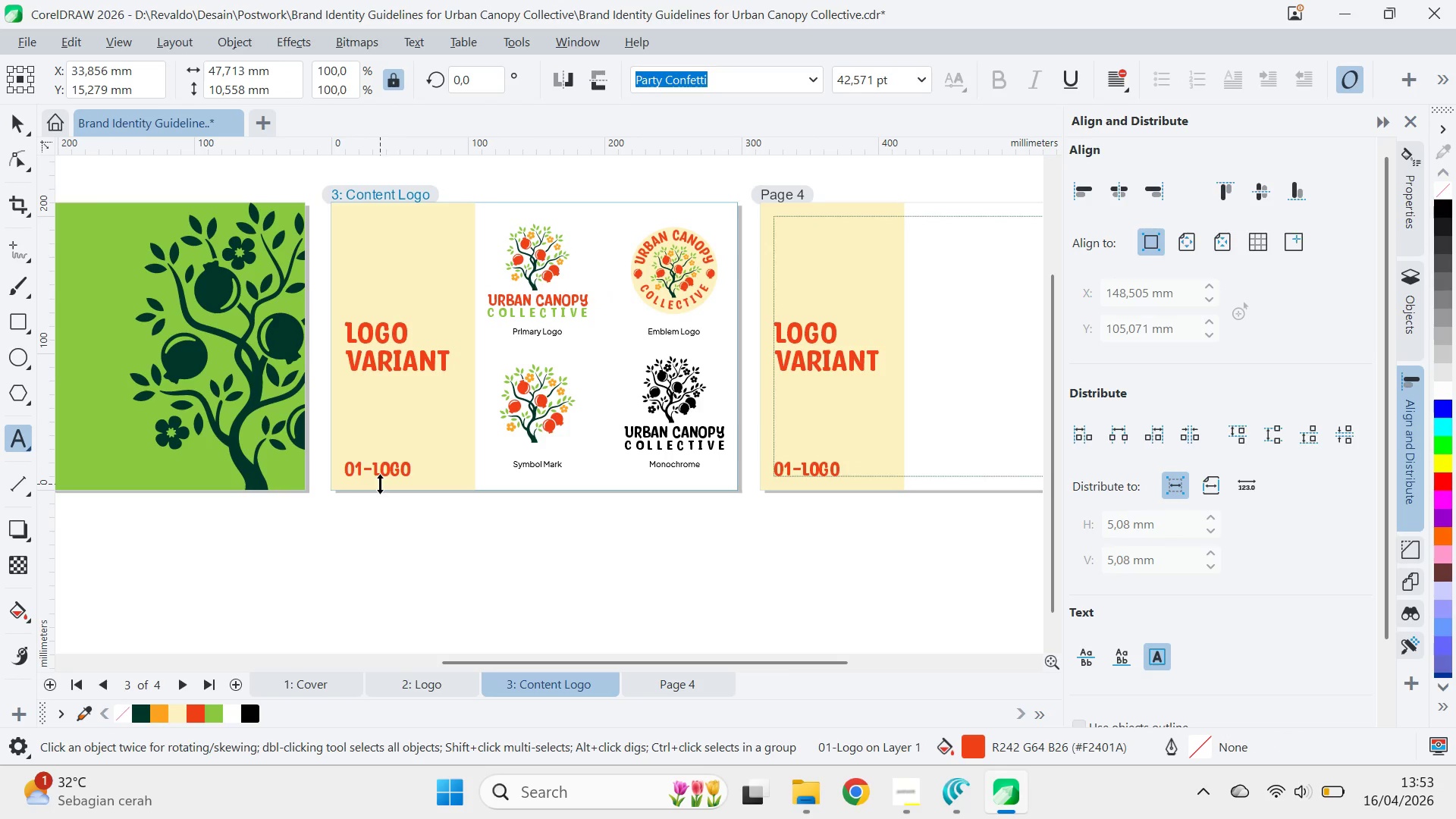 
key(Delete)
 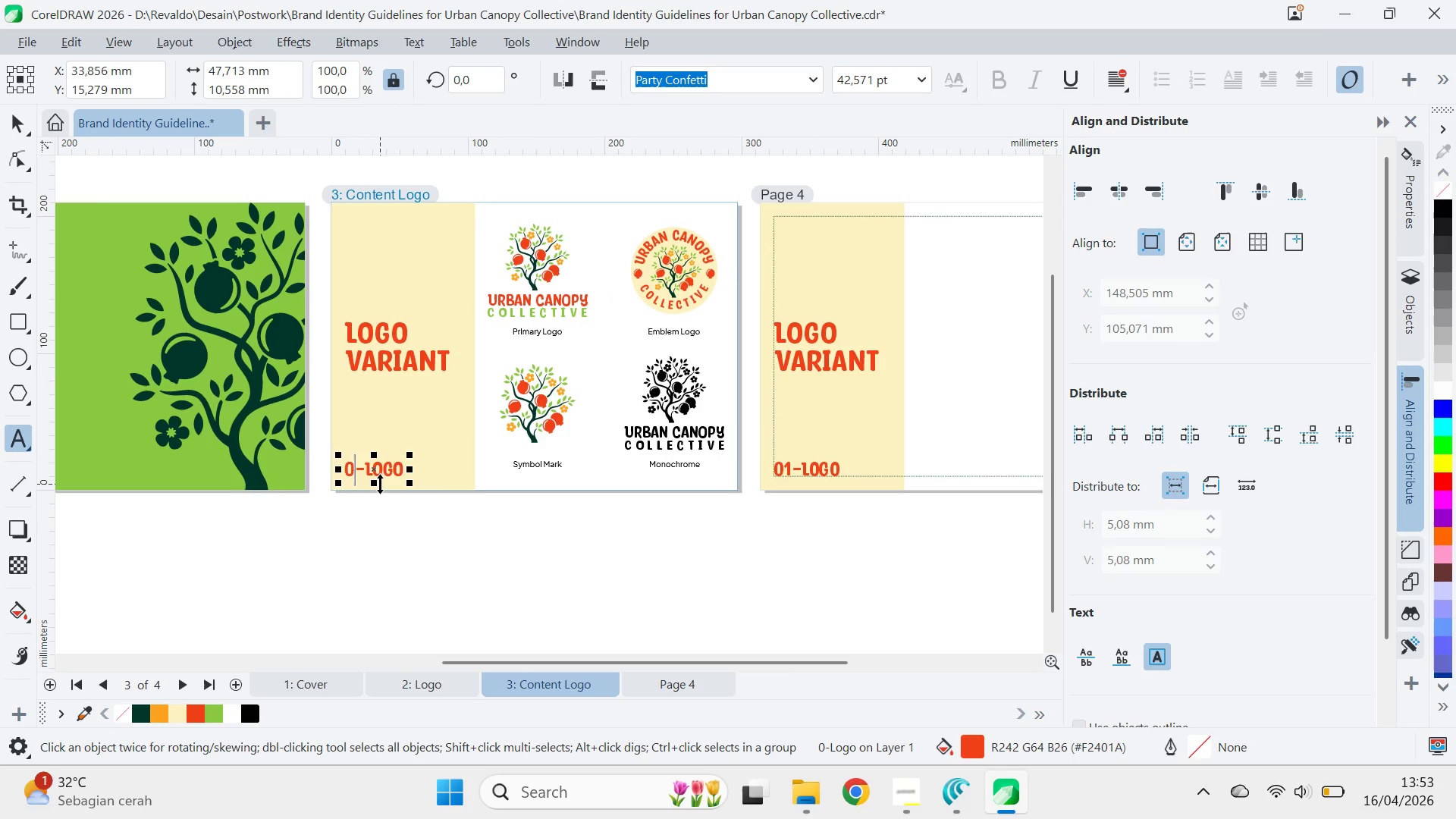 
key(2)
 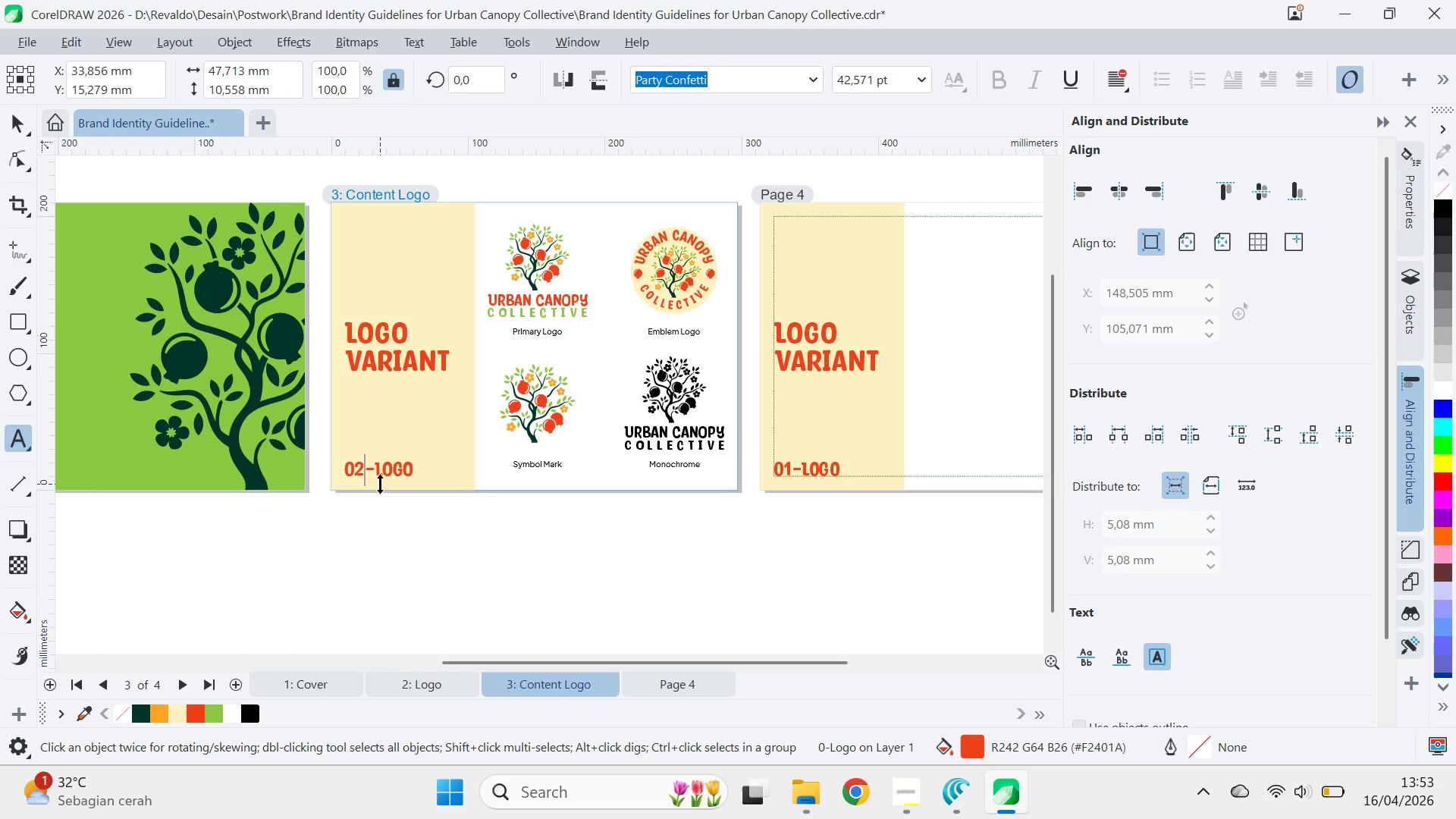 
key(Control+Delete)
 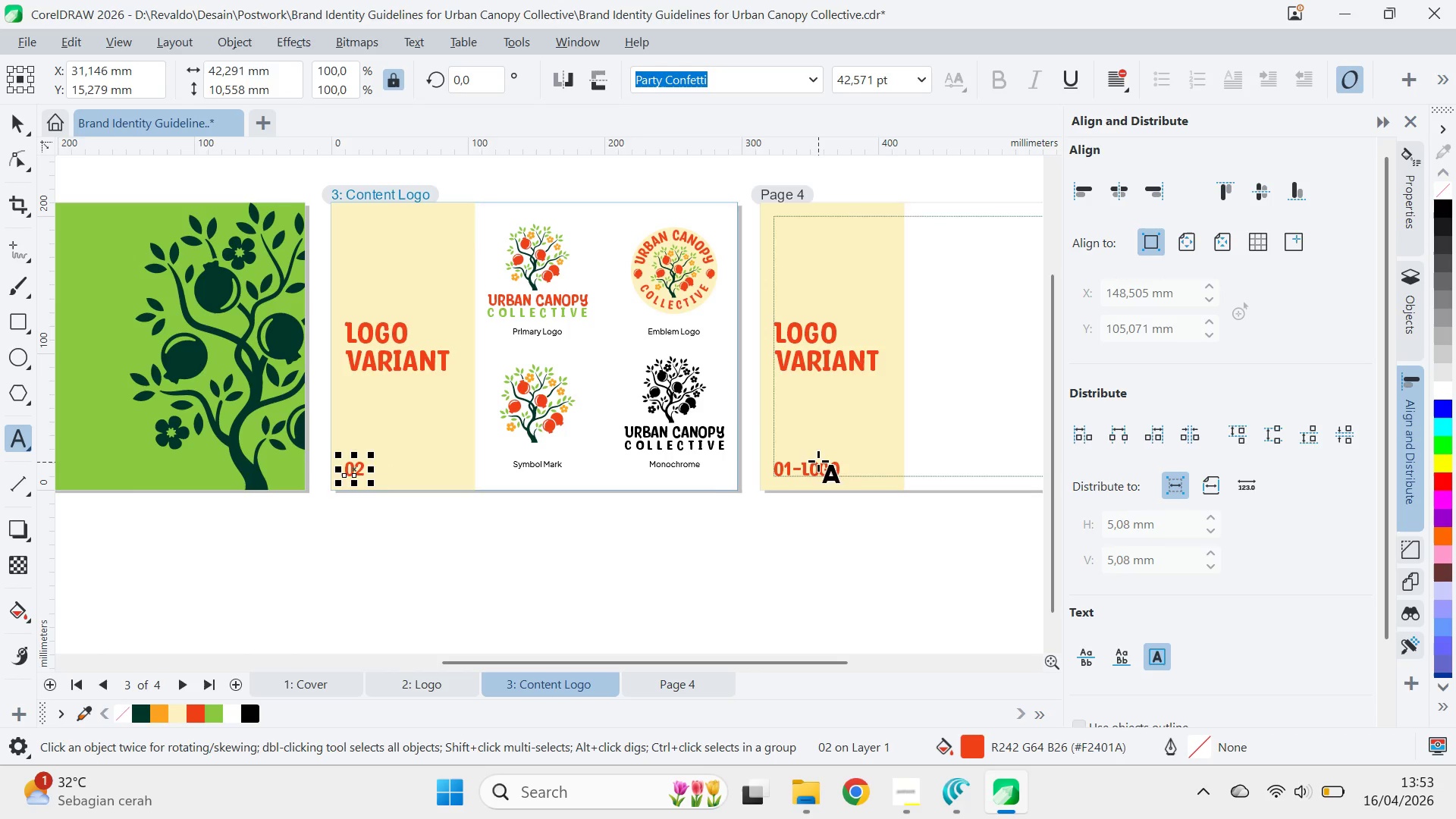 
left_click([830, 466])
 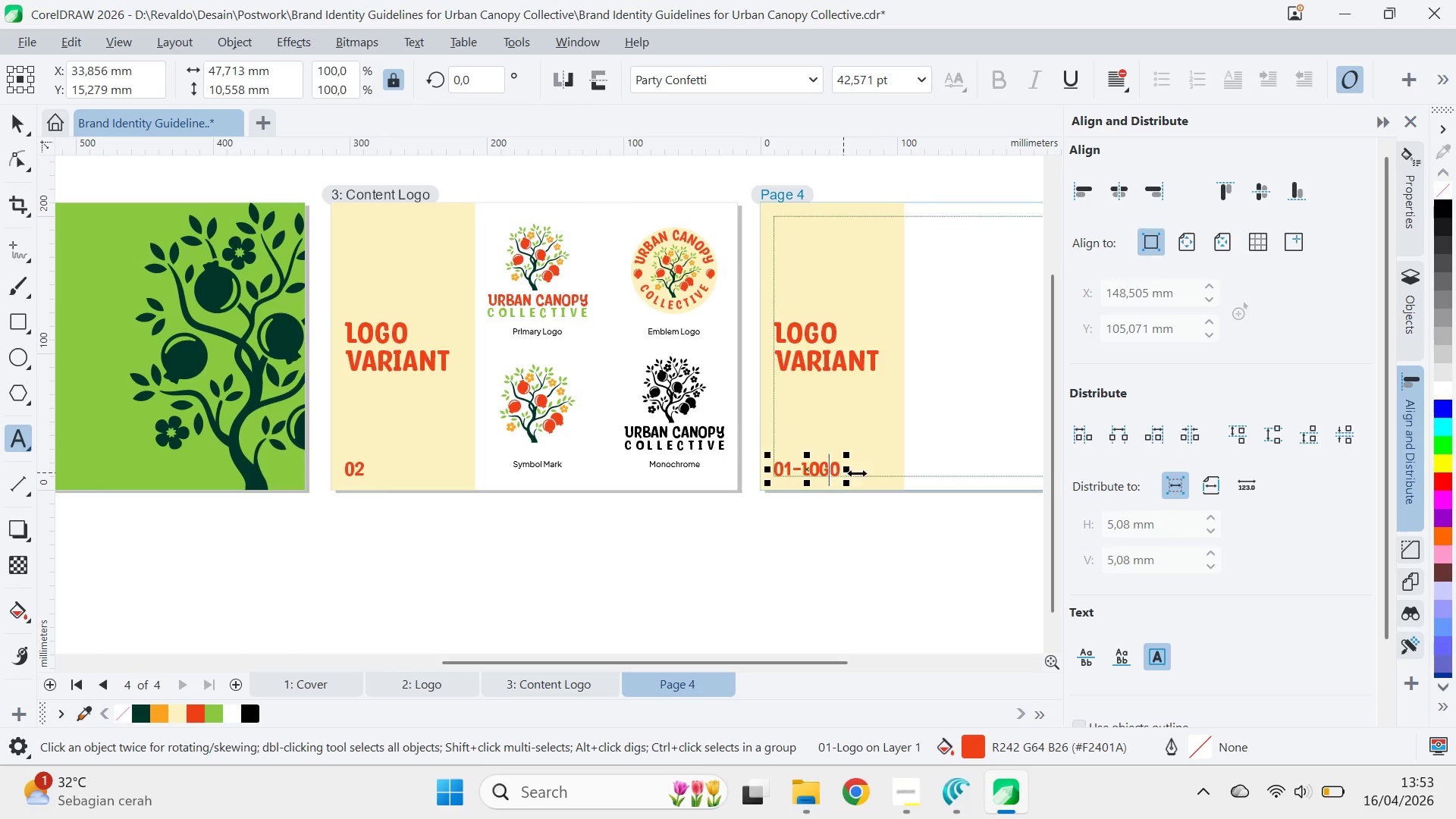 
key(Control+Delete)
 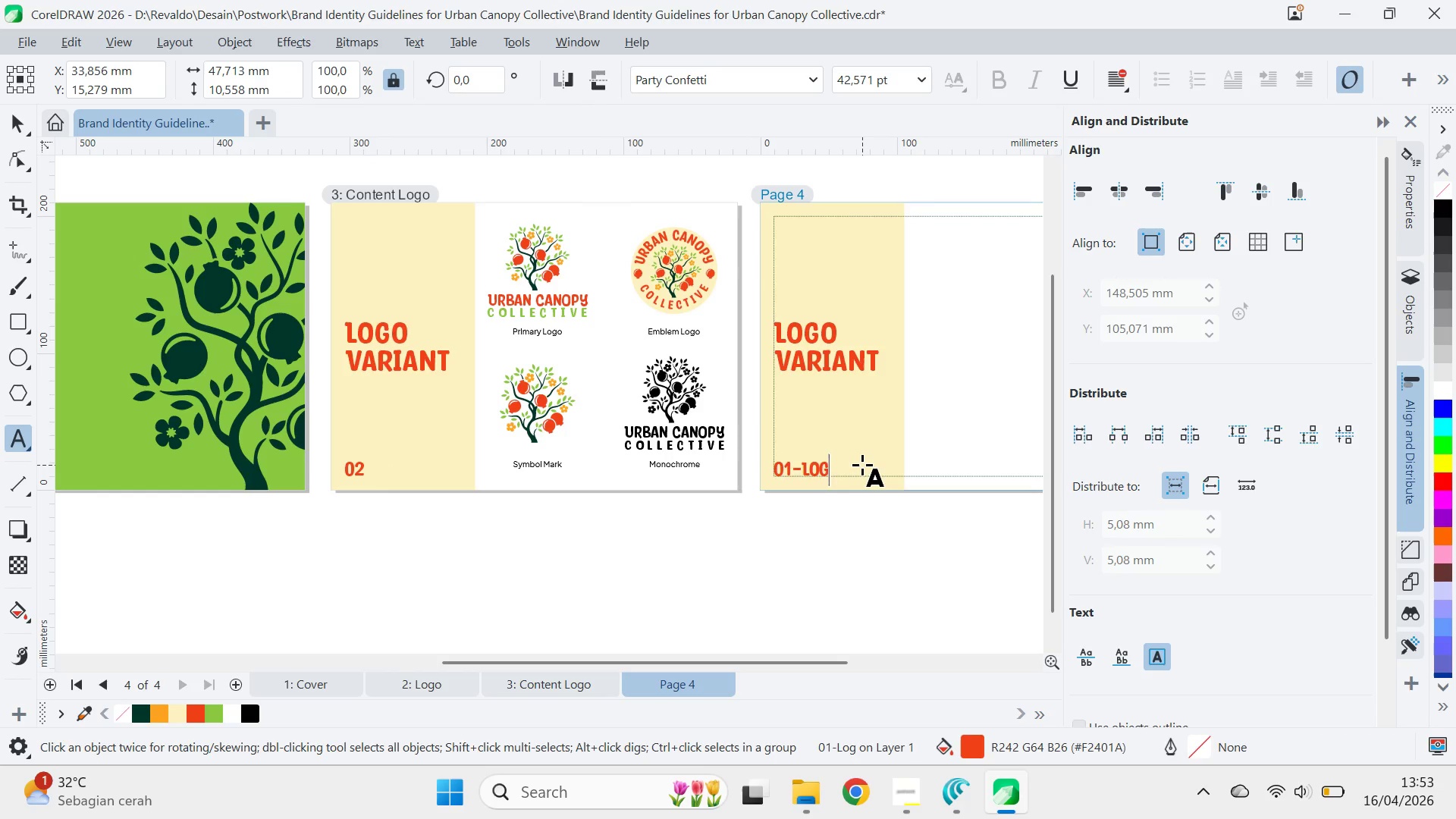 
key(Control+Backspace)
 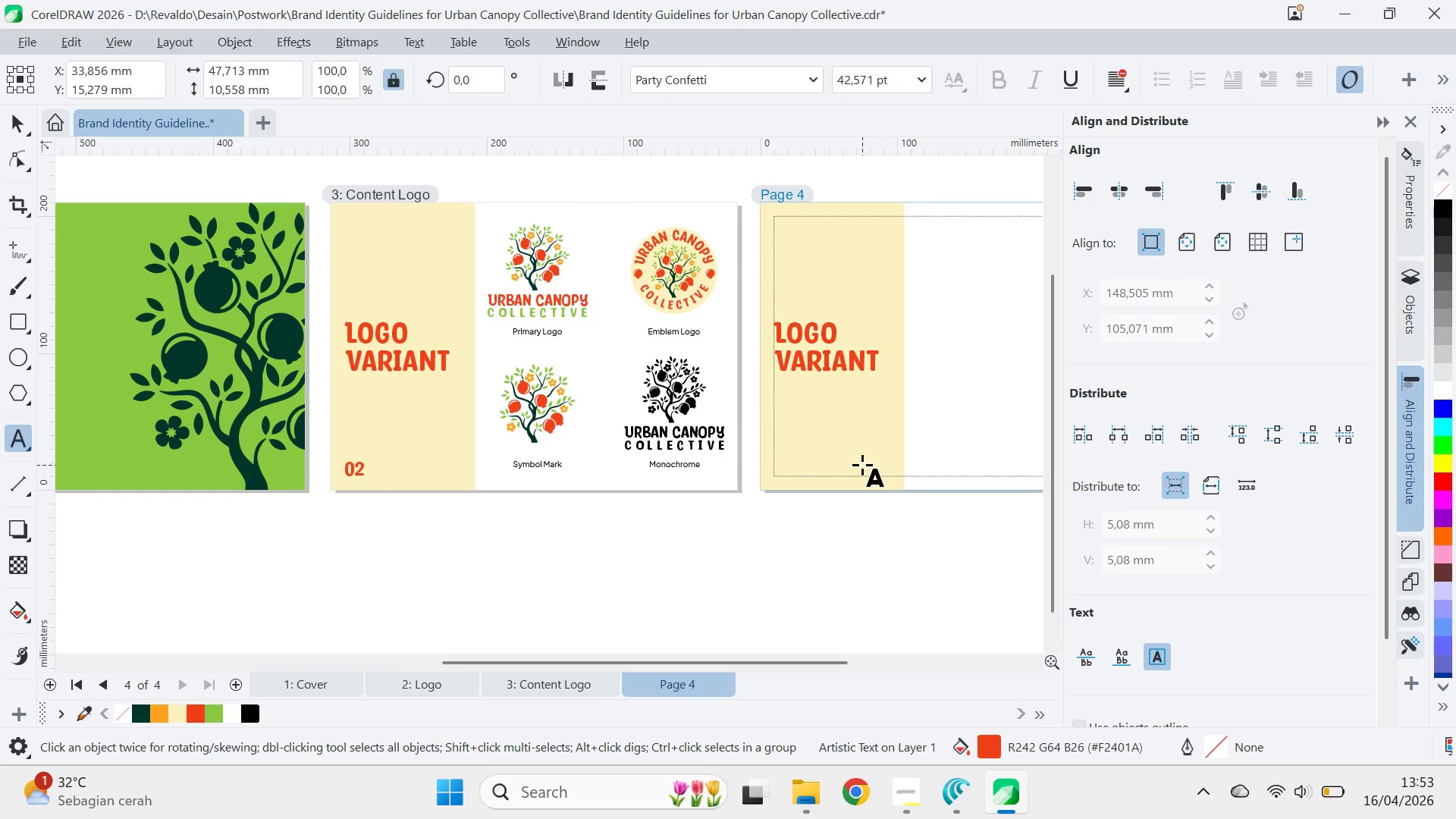 
key(Control+Z)
 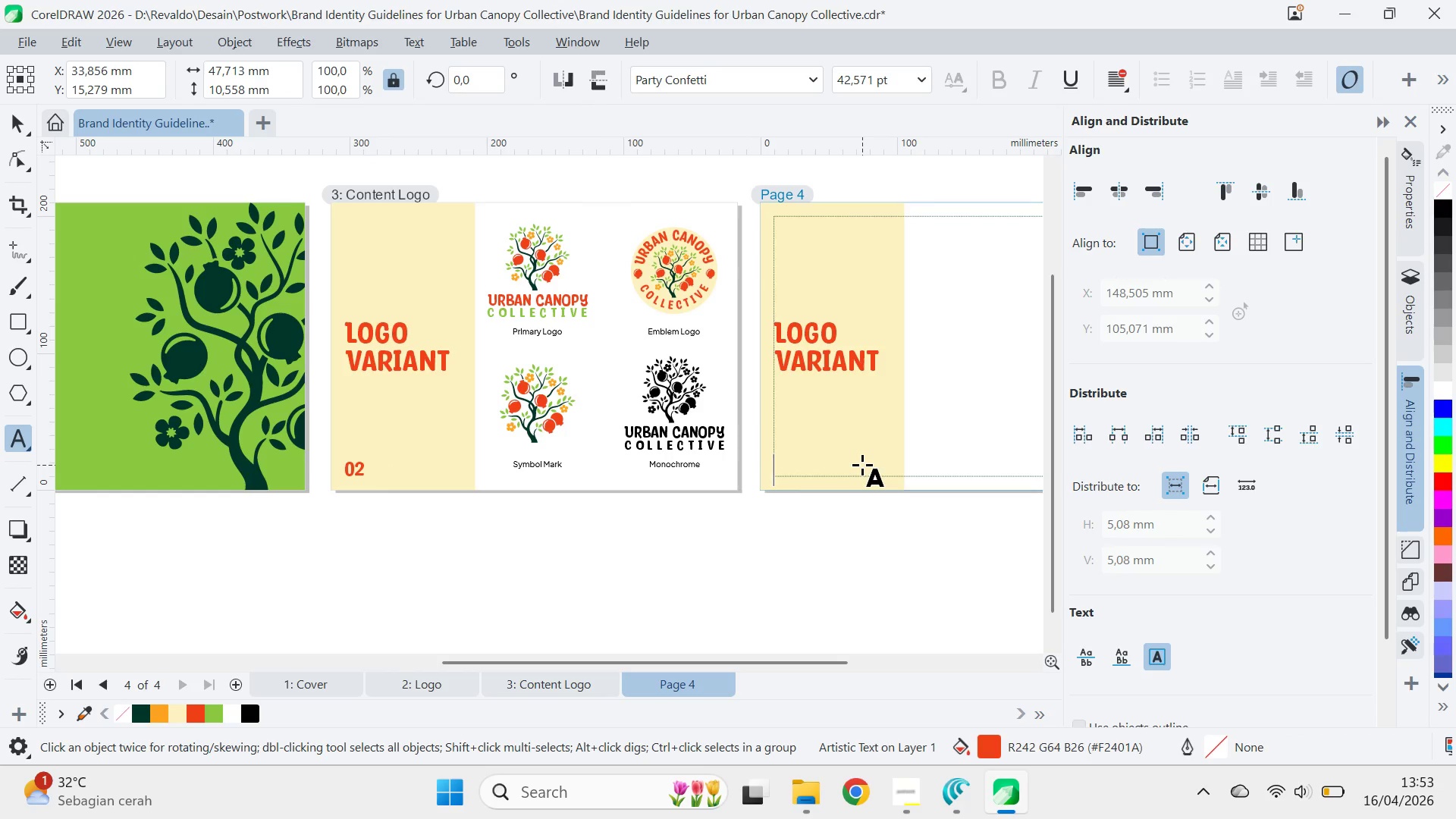 
key(Control+Z)
 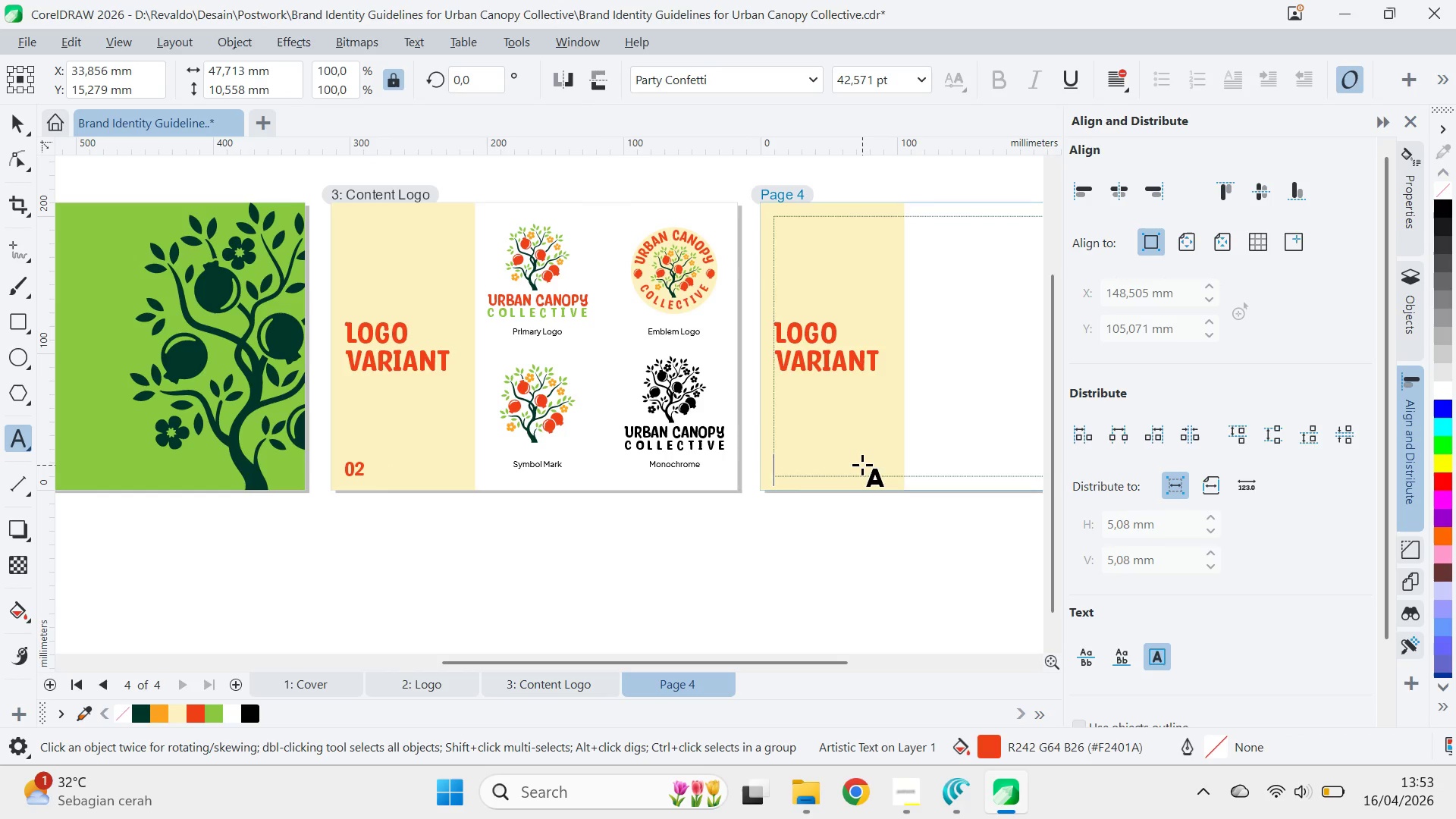 
key(Control+Z)
 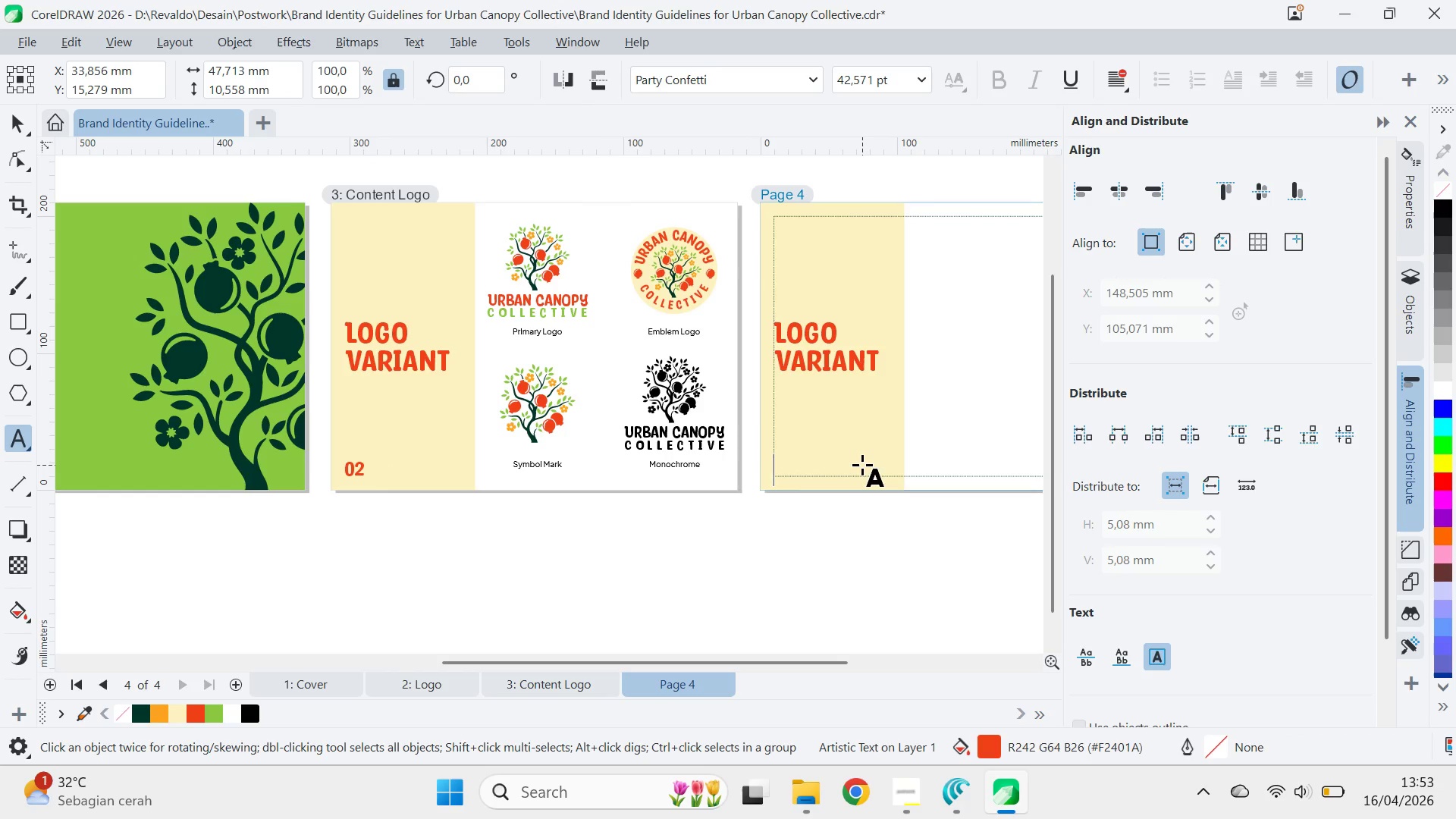 
key(Control+Z)
 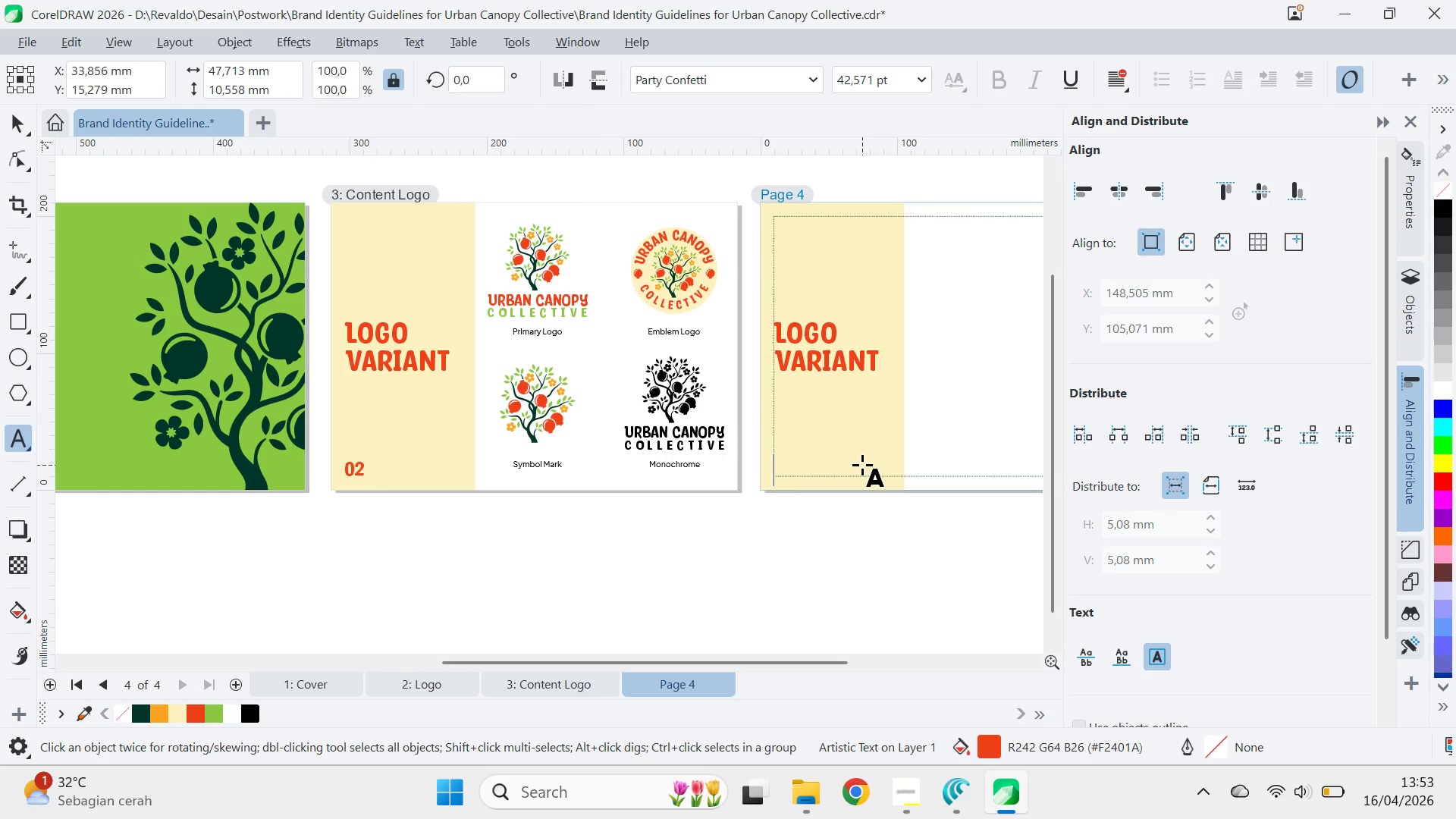 
key(Control+Z)
 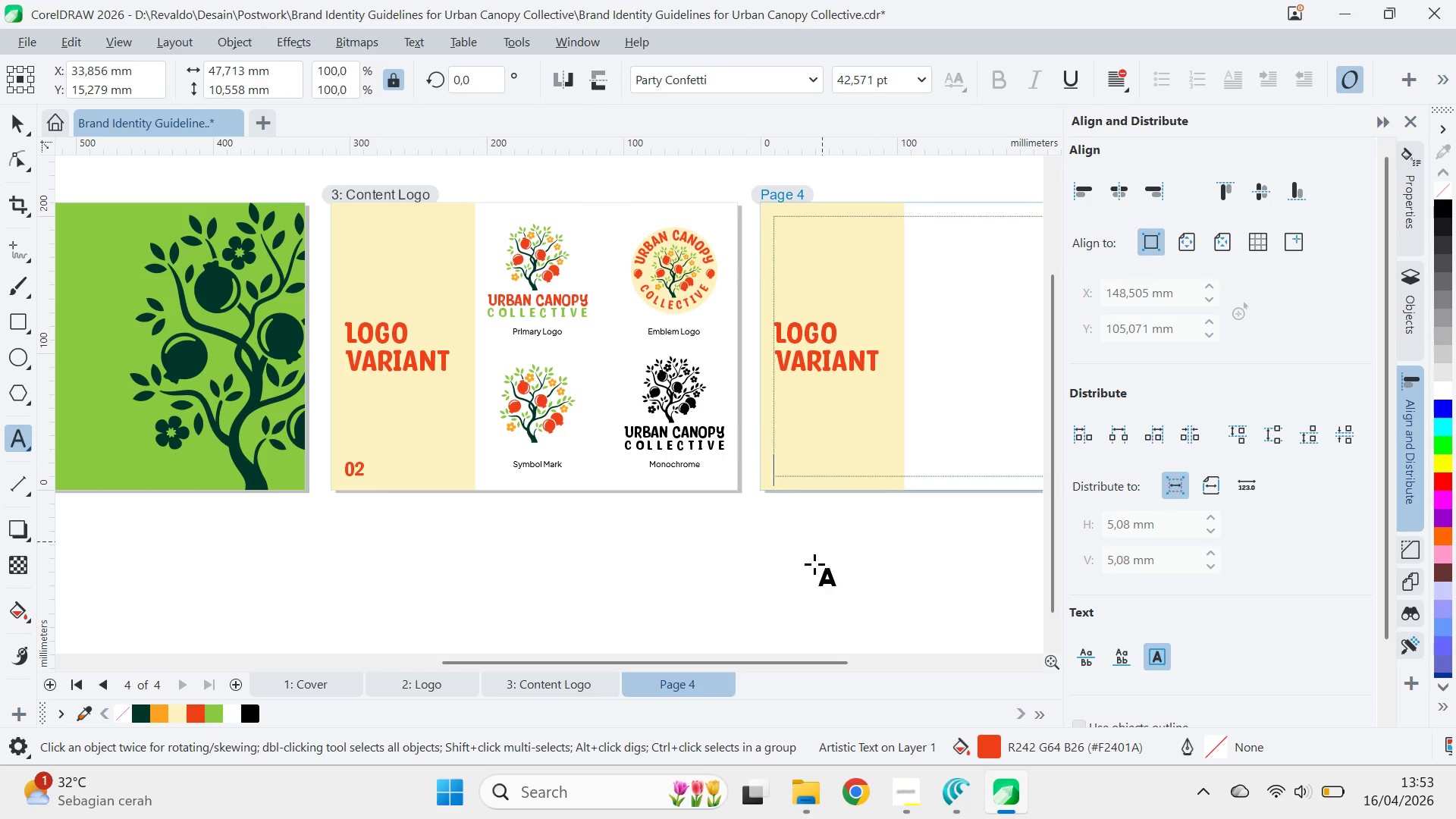 
type(qv)
 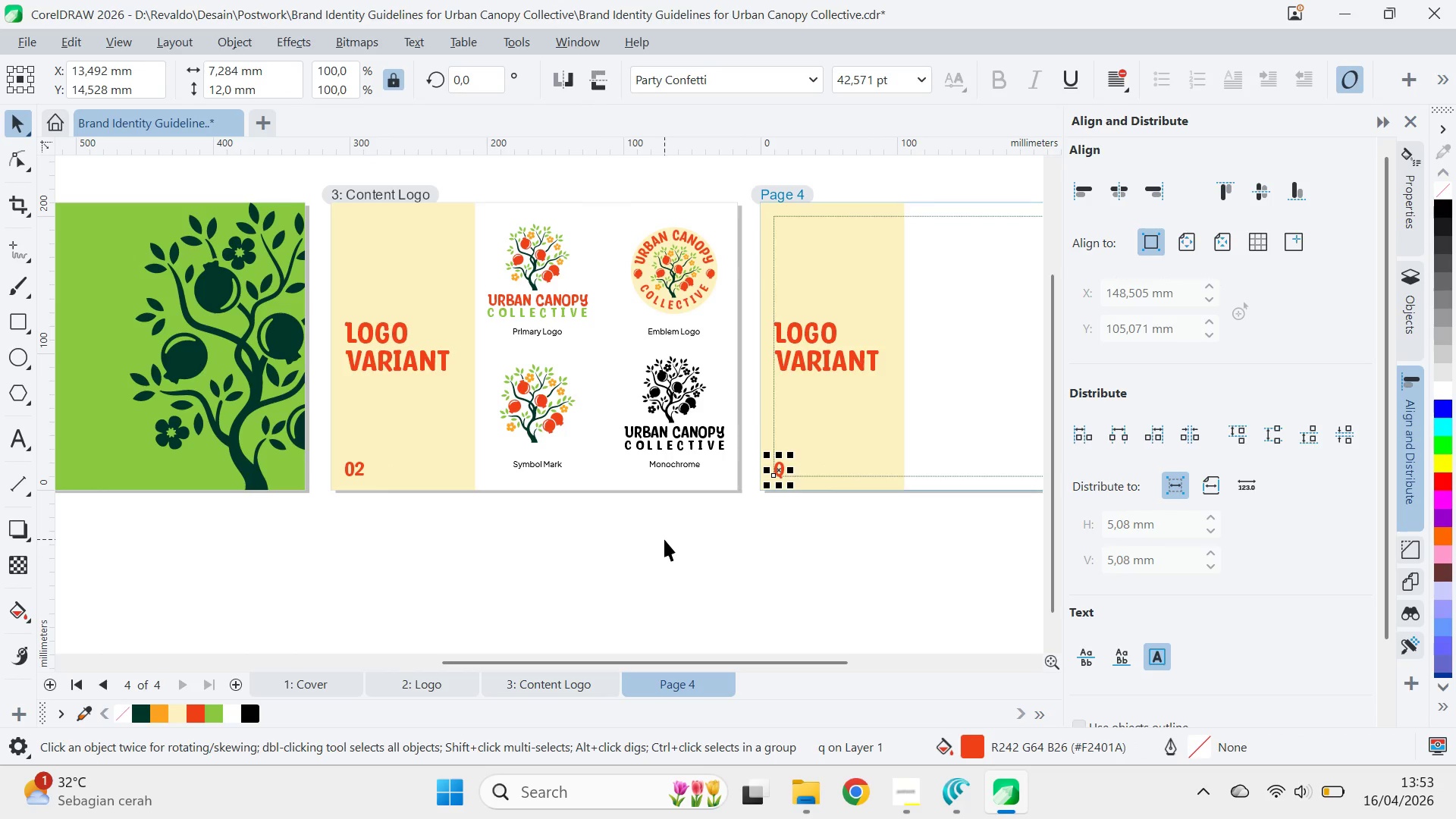 
left_click_drag(start_coordinate=[821, 562], to_coordinate=[662, 531])
 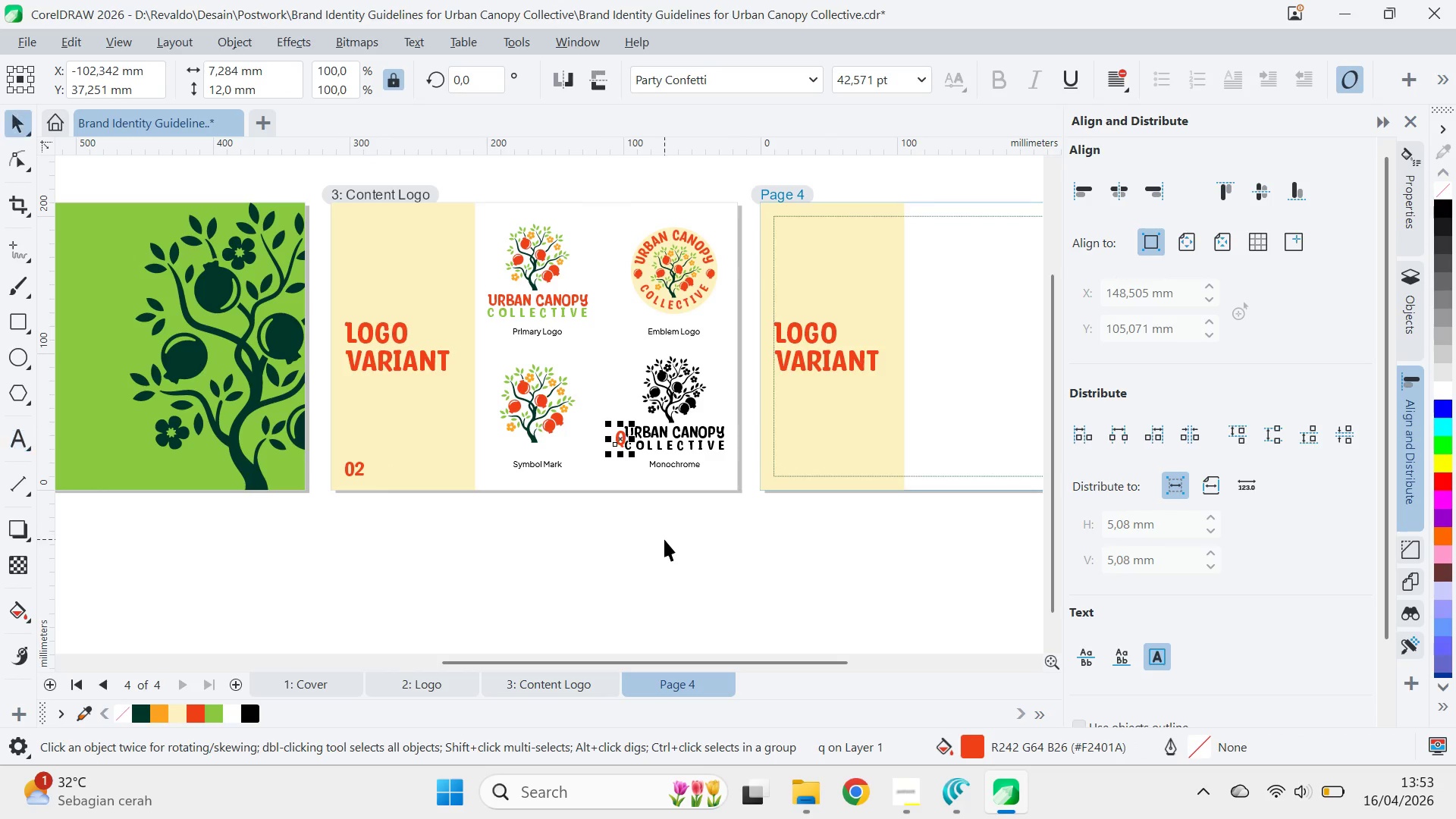 
key(Control+Z)
 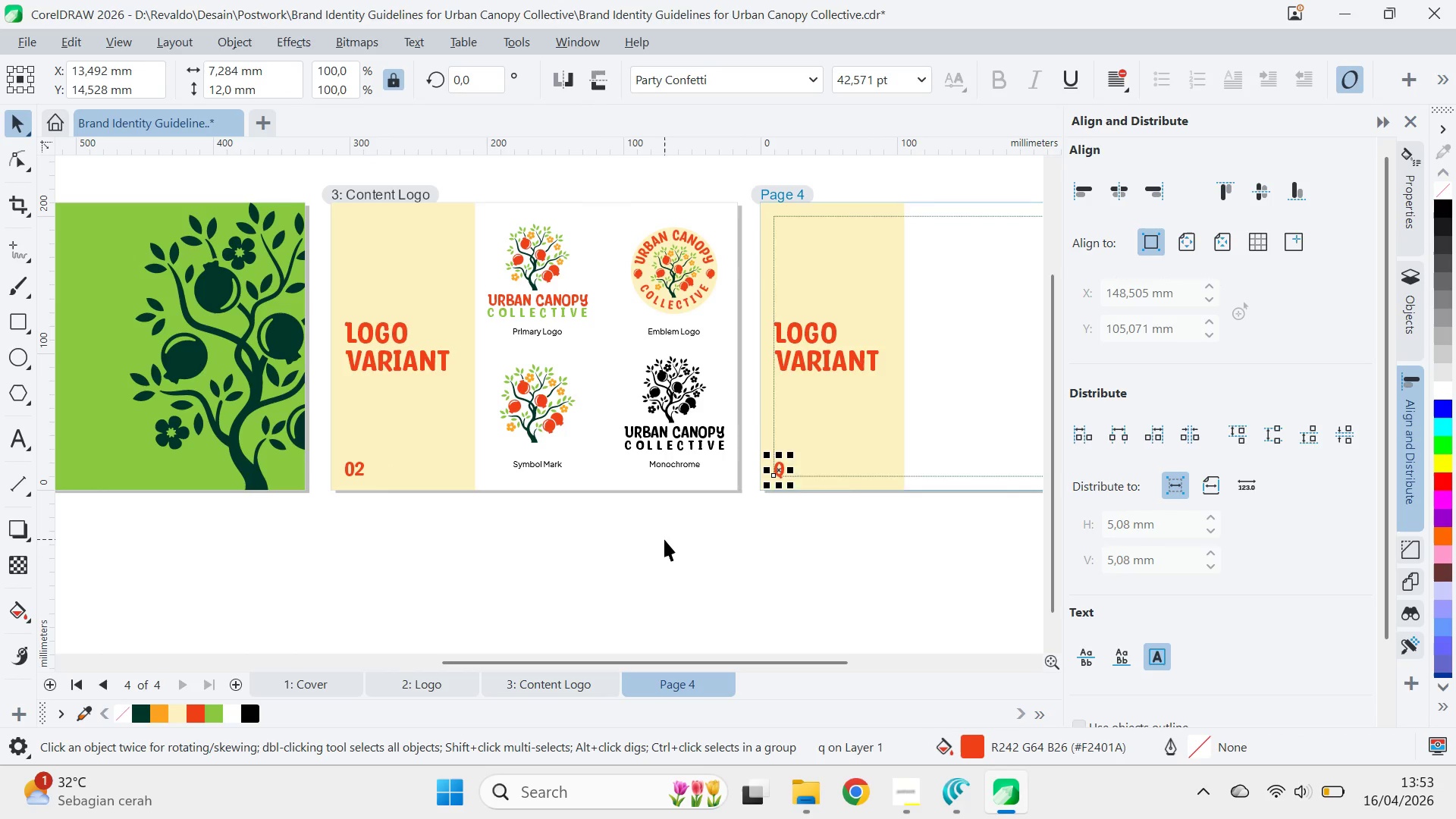 
key(Control+Z)
 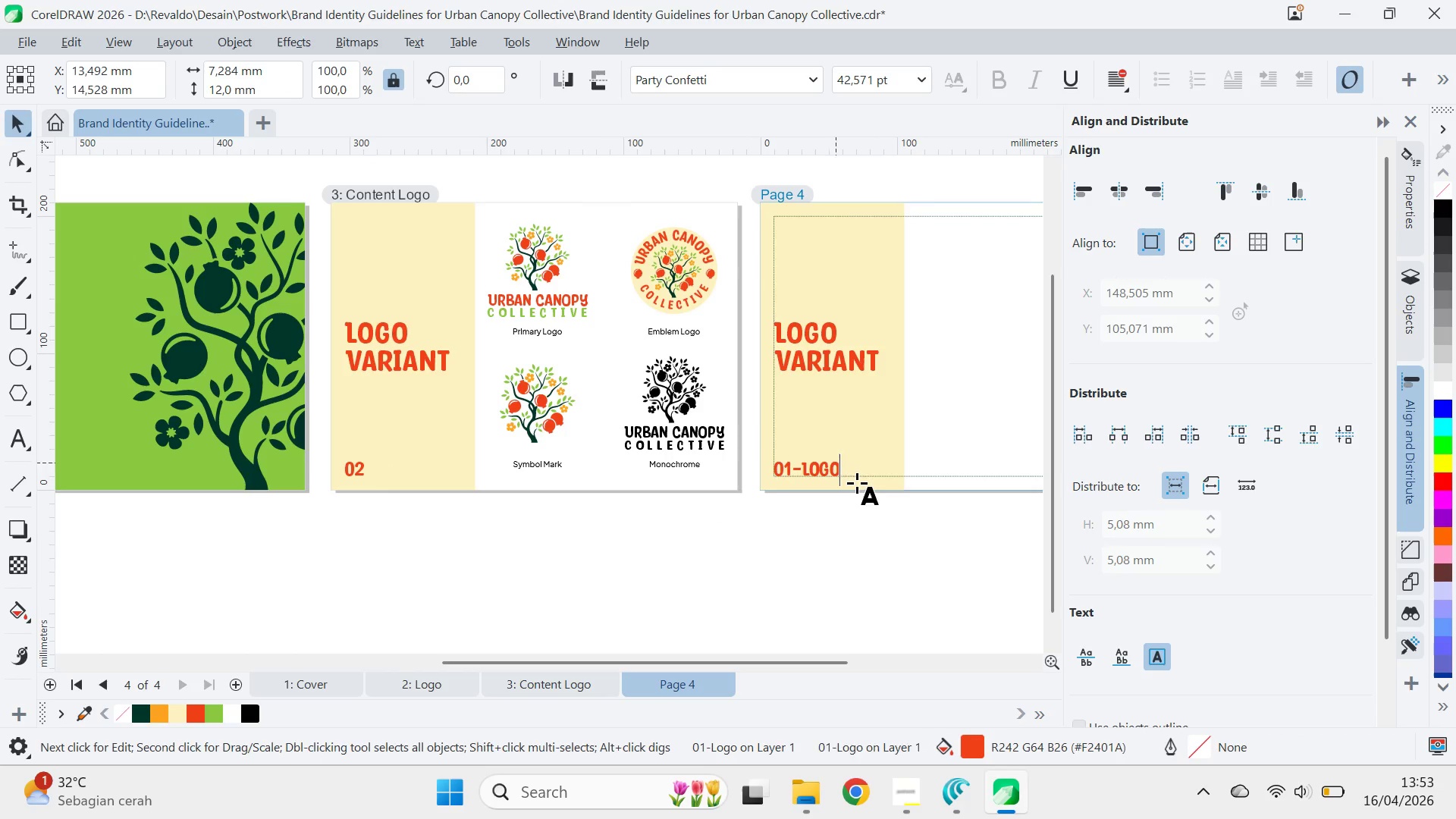 
key(Backspace)
 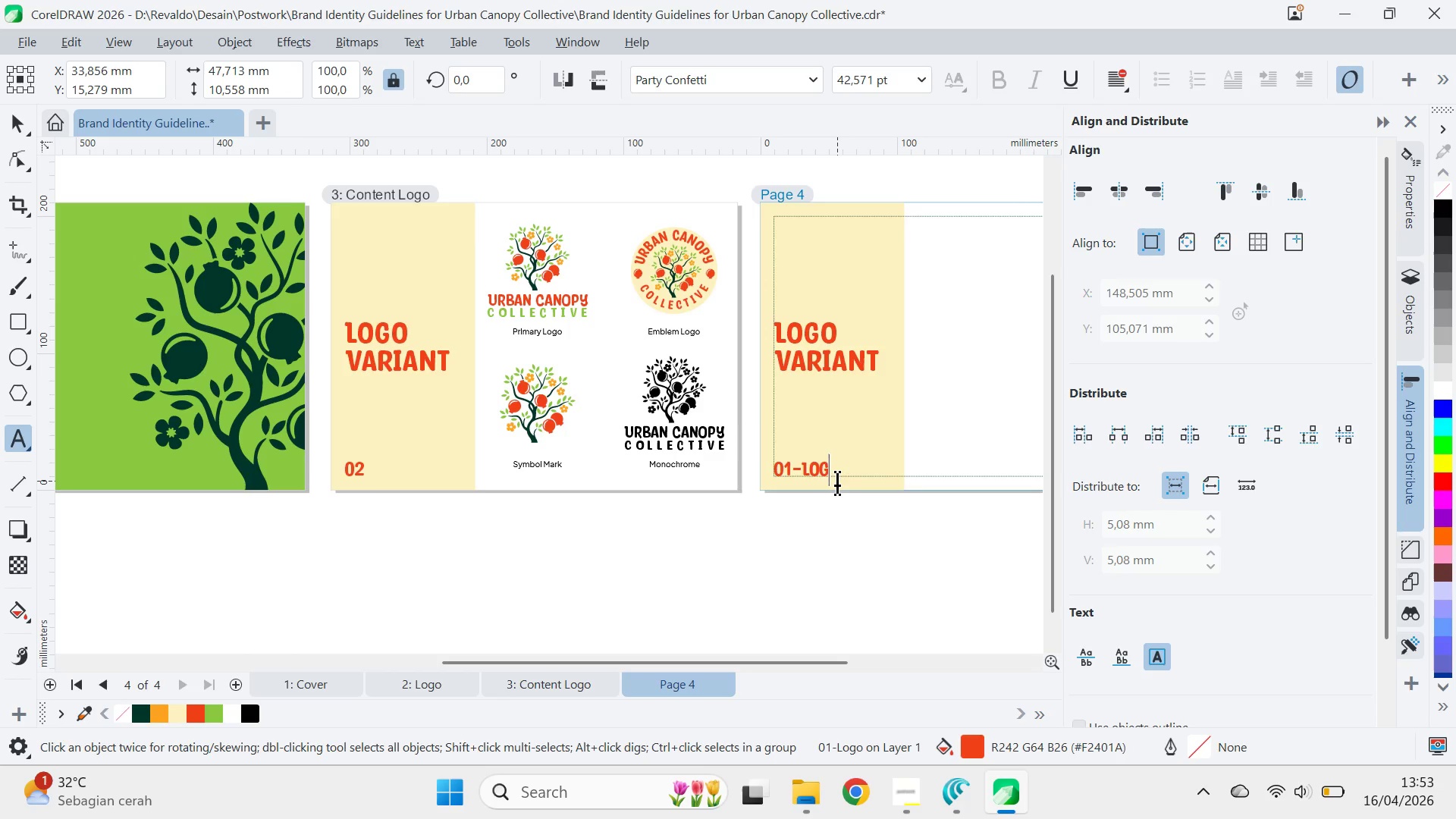 
key(Backspace)
 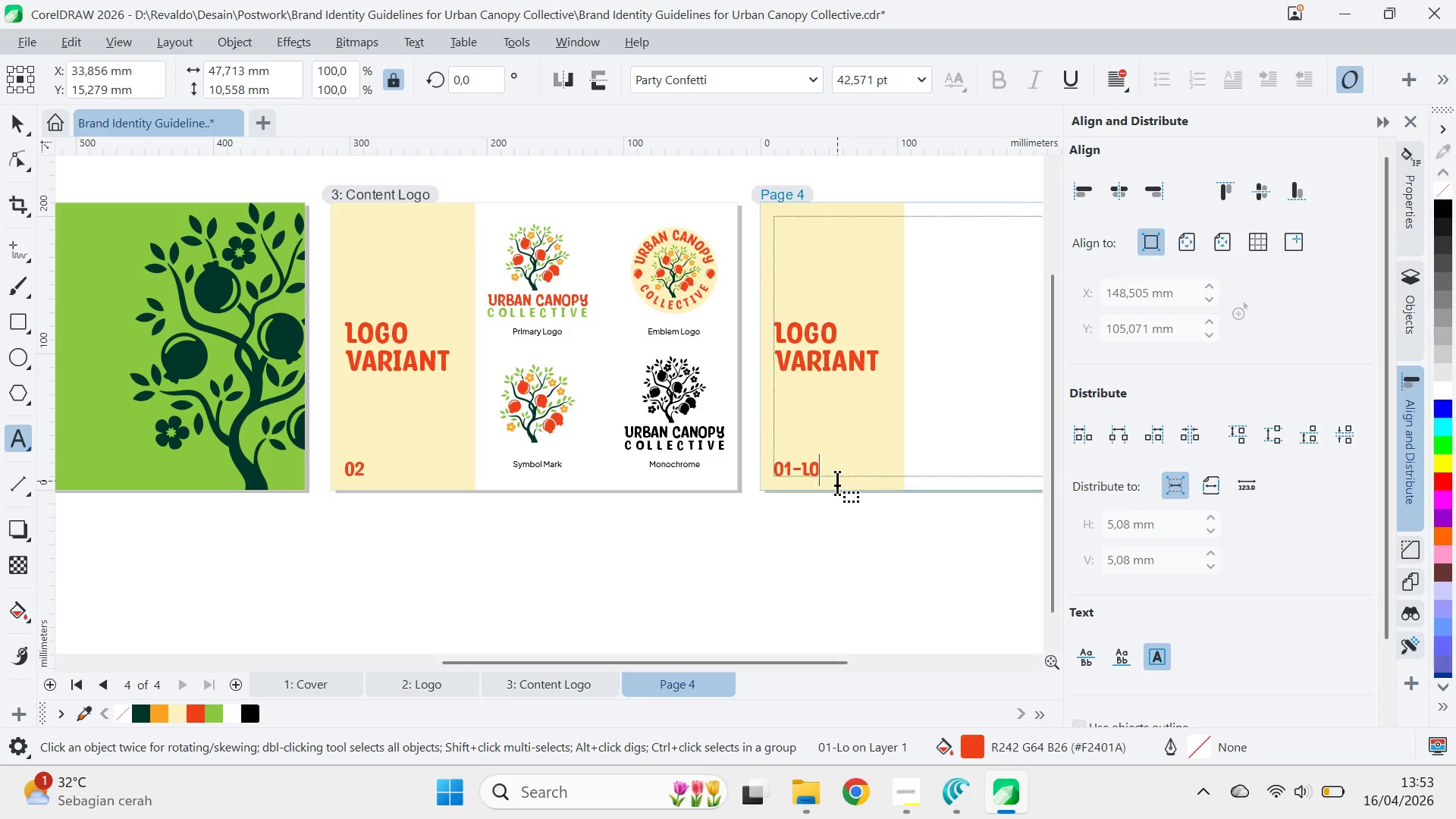 
key(Backspace)
 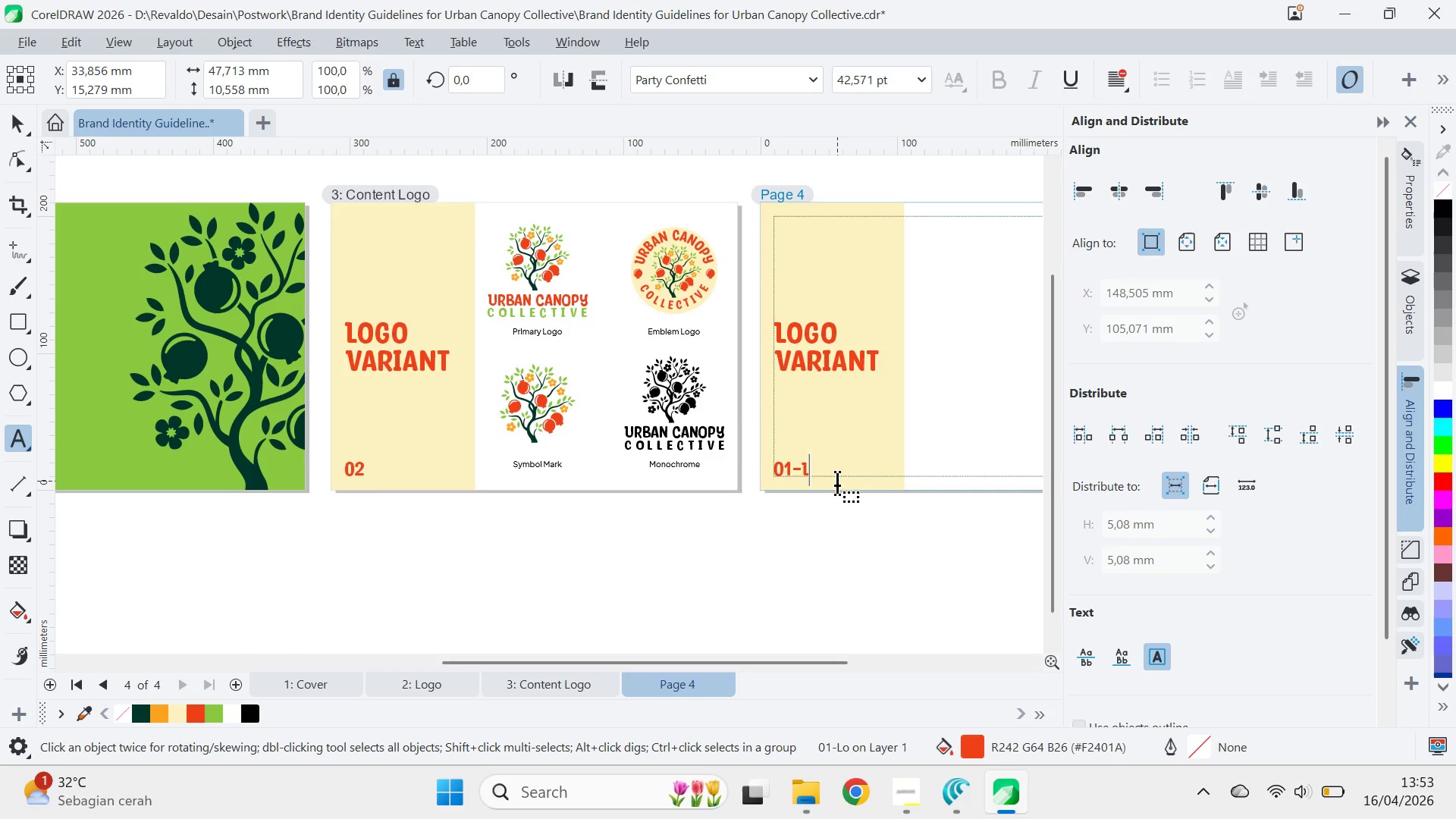 
key(Backspace)
 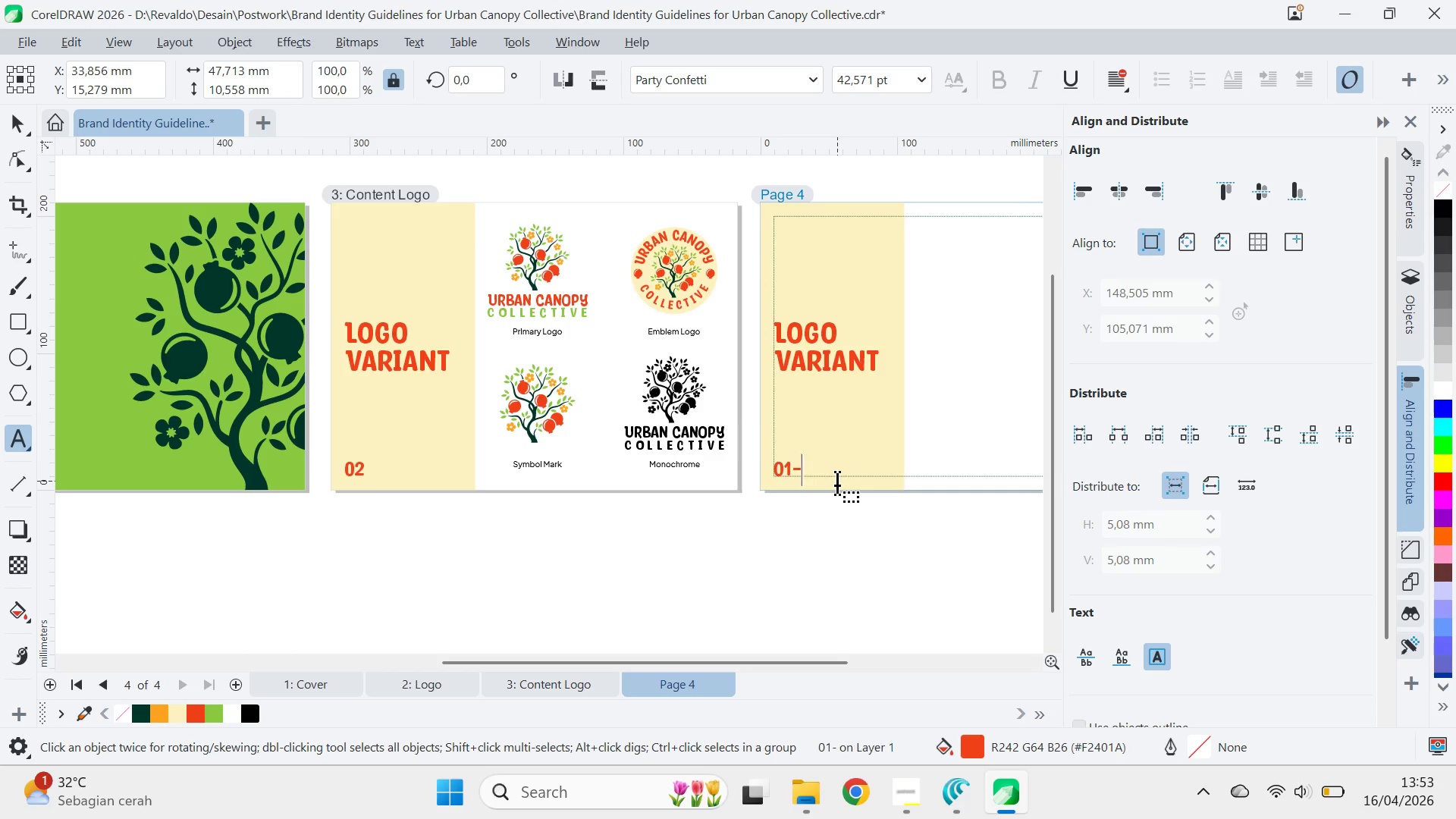 
key(Backspace)
 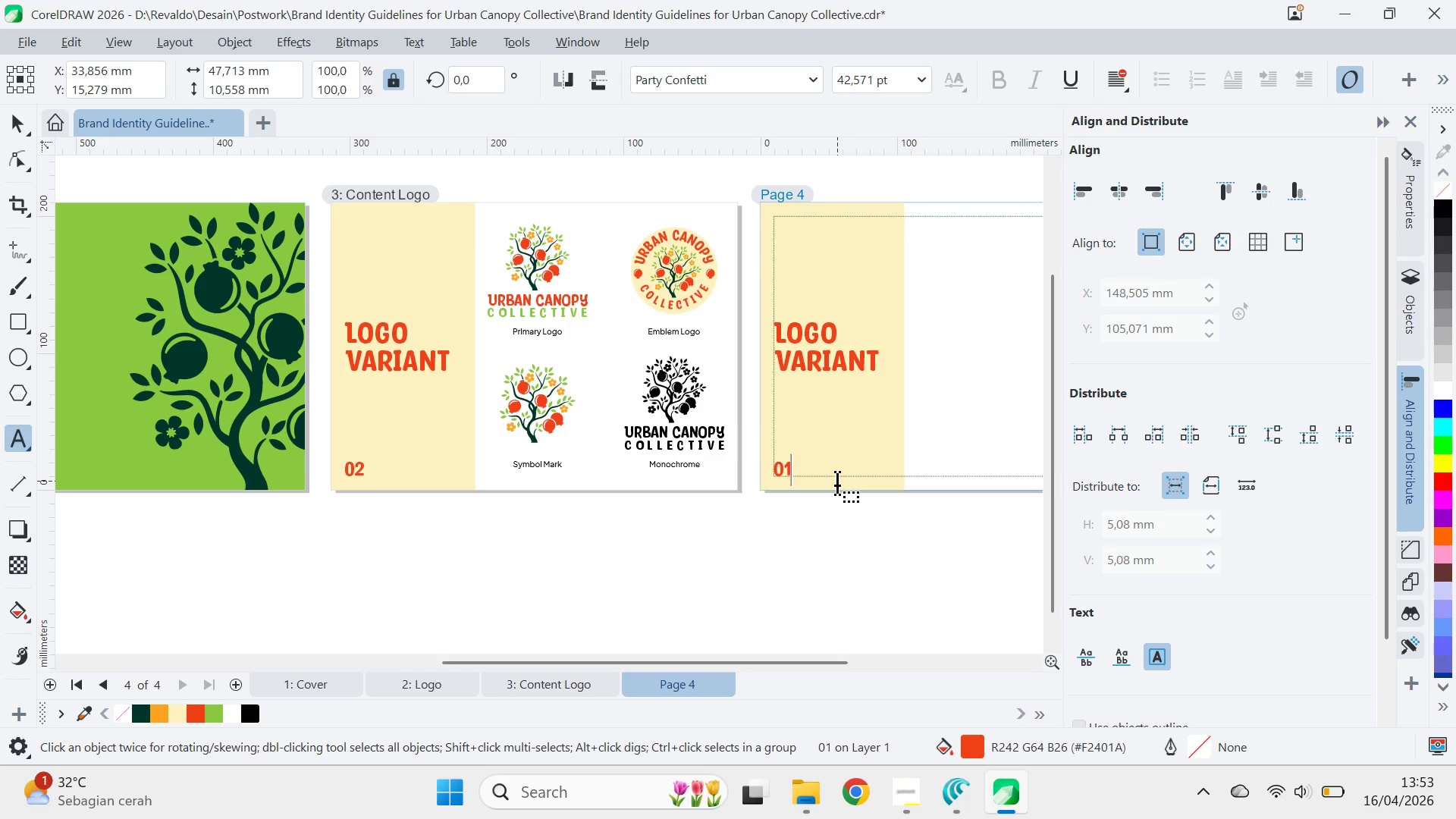 
key(Backspace)
 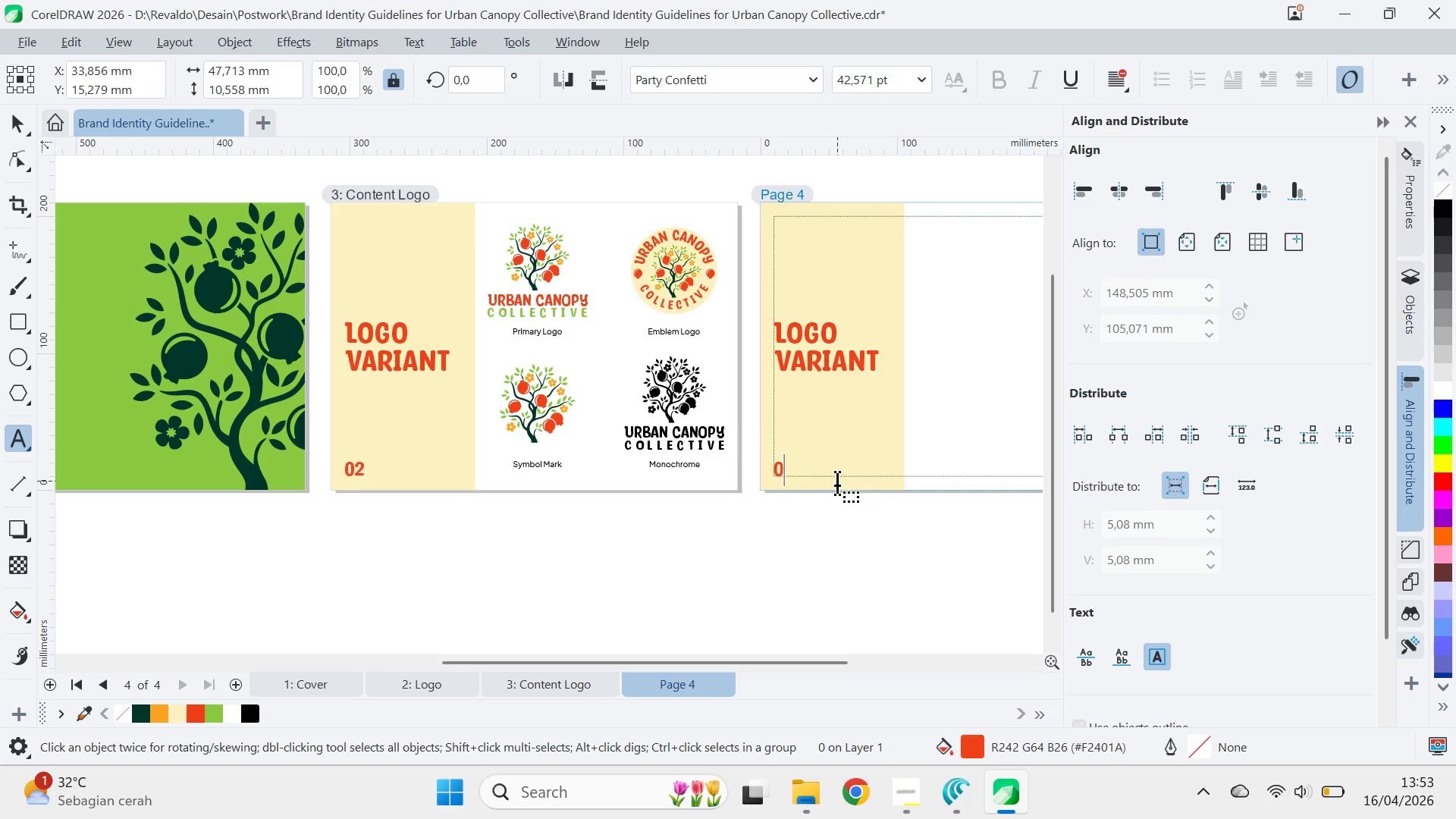 
key(3)
 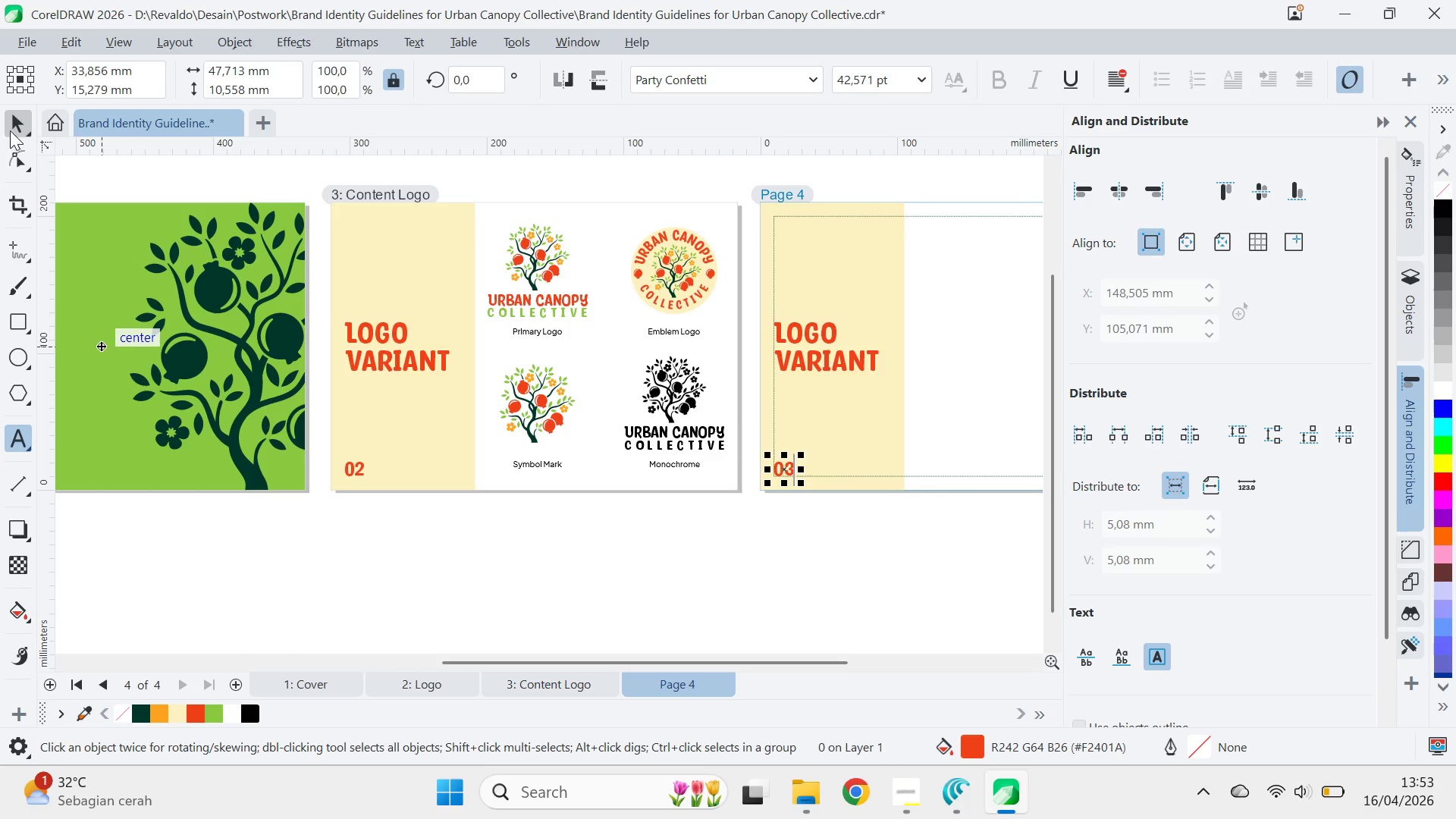 
key(Q)
 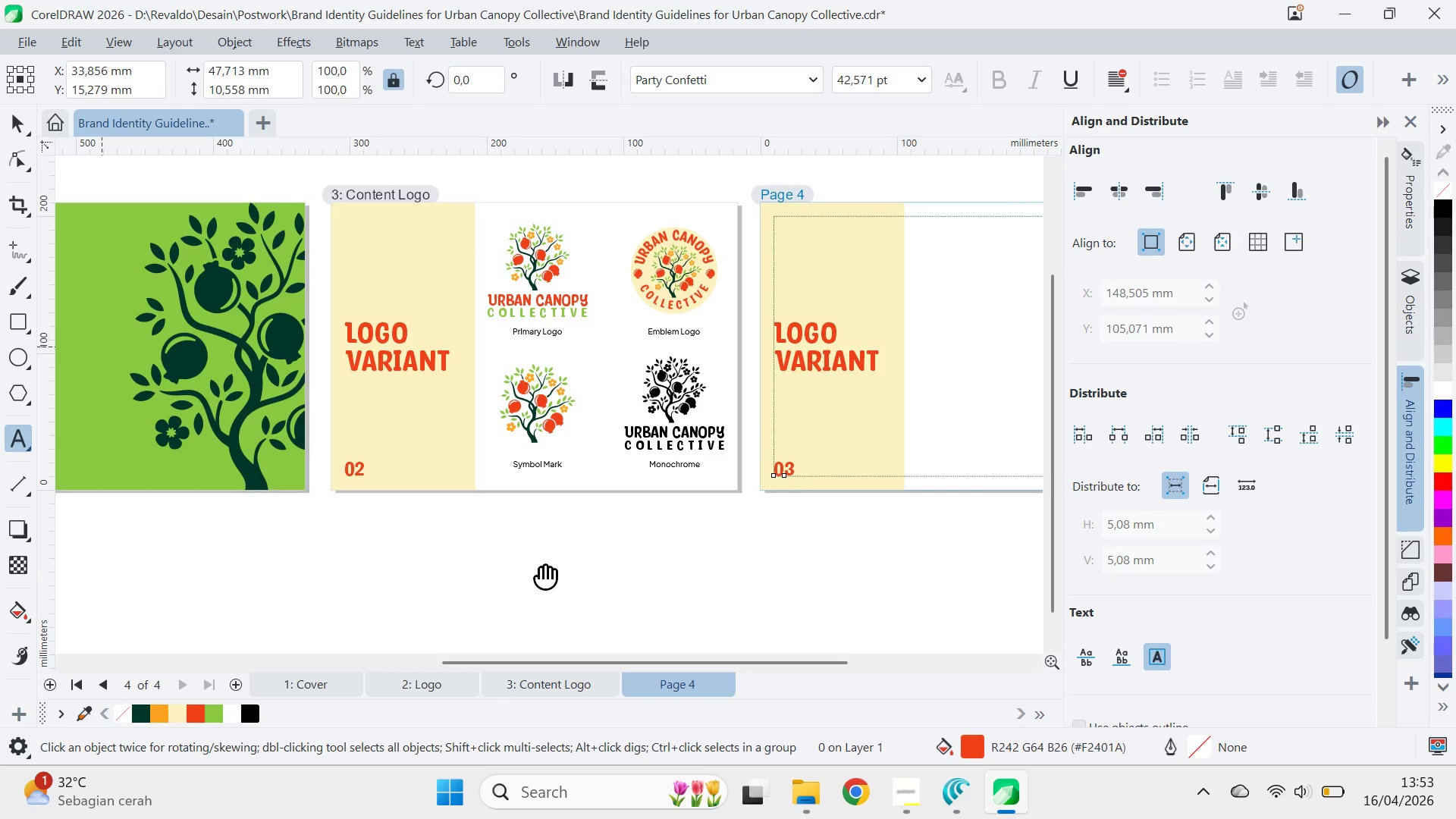 
left_click_drag(start_coordinate=[542, 569], to_coordinate=[895, 527])
 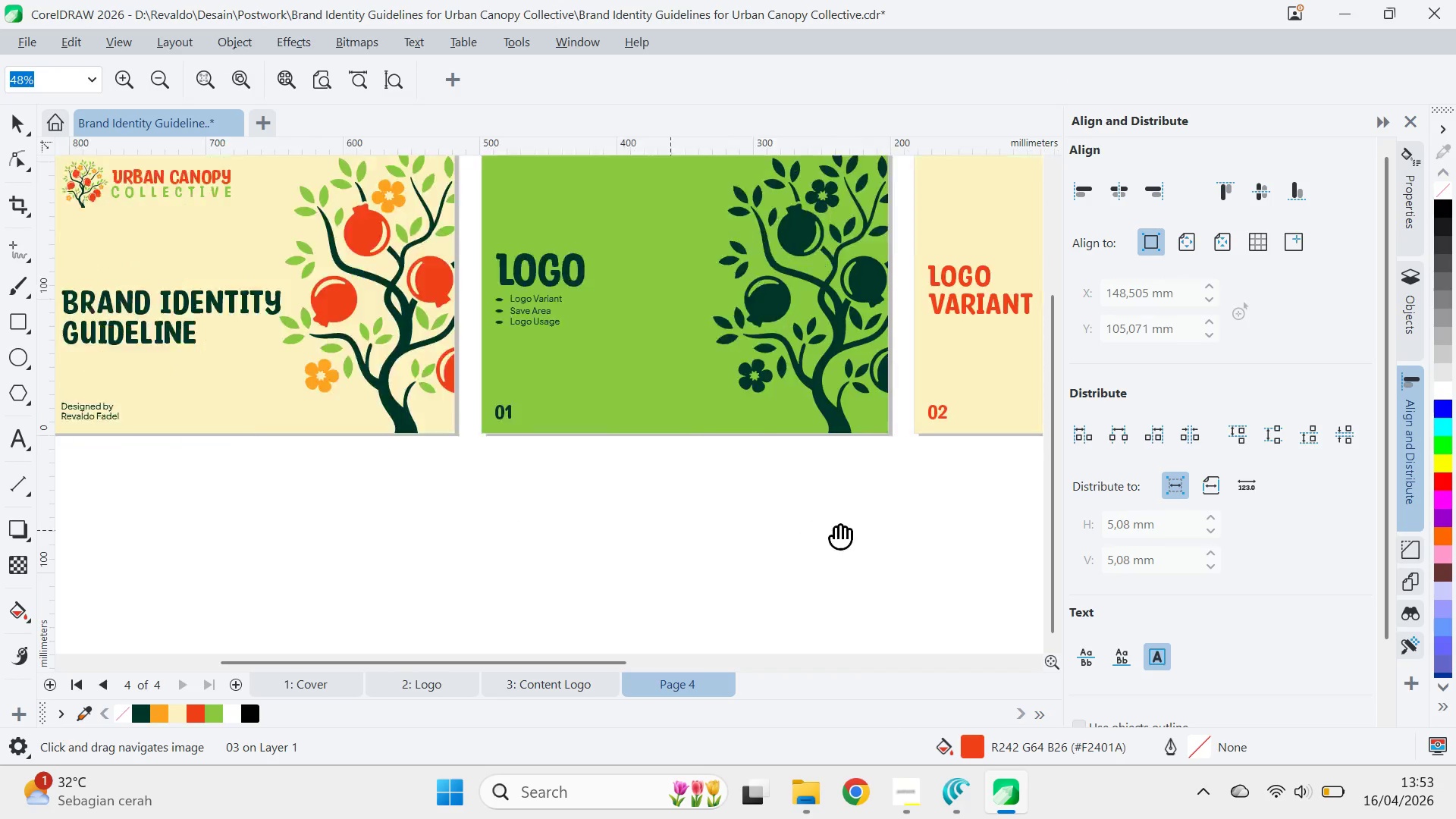 
left_click_drag(start_coordinate=[565, 545], to_coordinate=[862, 544])
 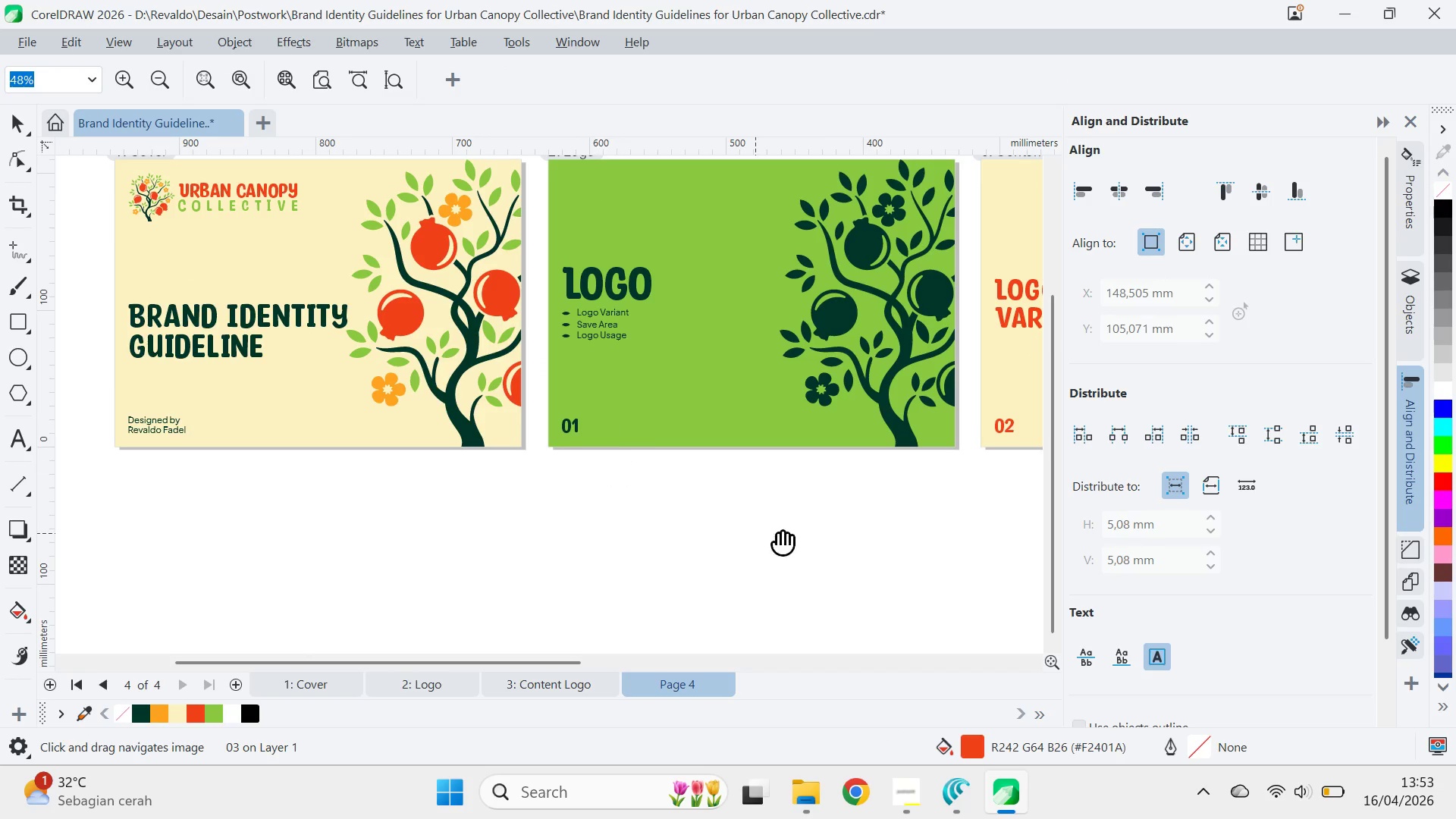 
left_click_drag(start_coordinate=[821, 534], to_coordinate=[491, 588])
 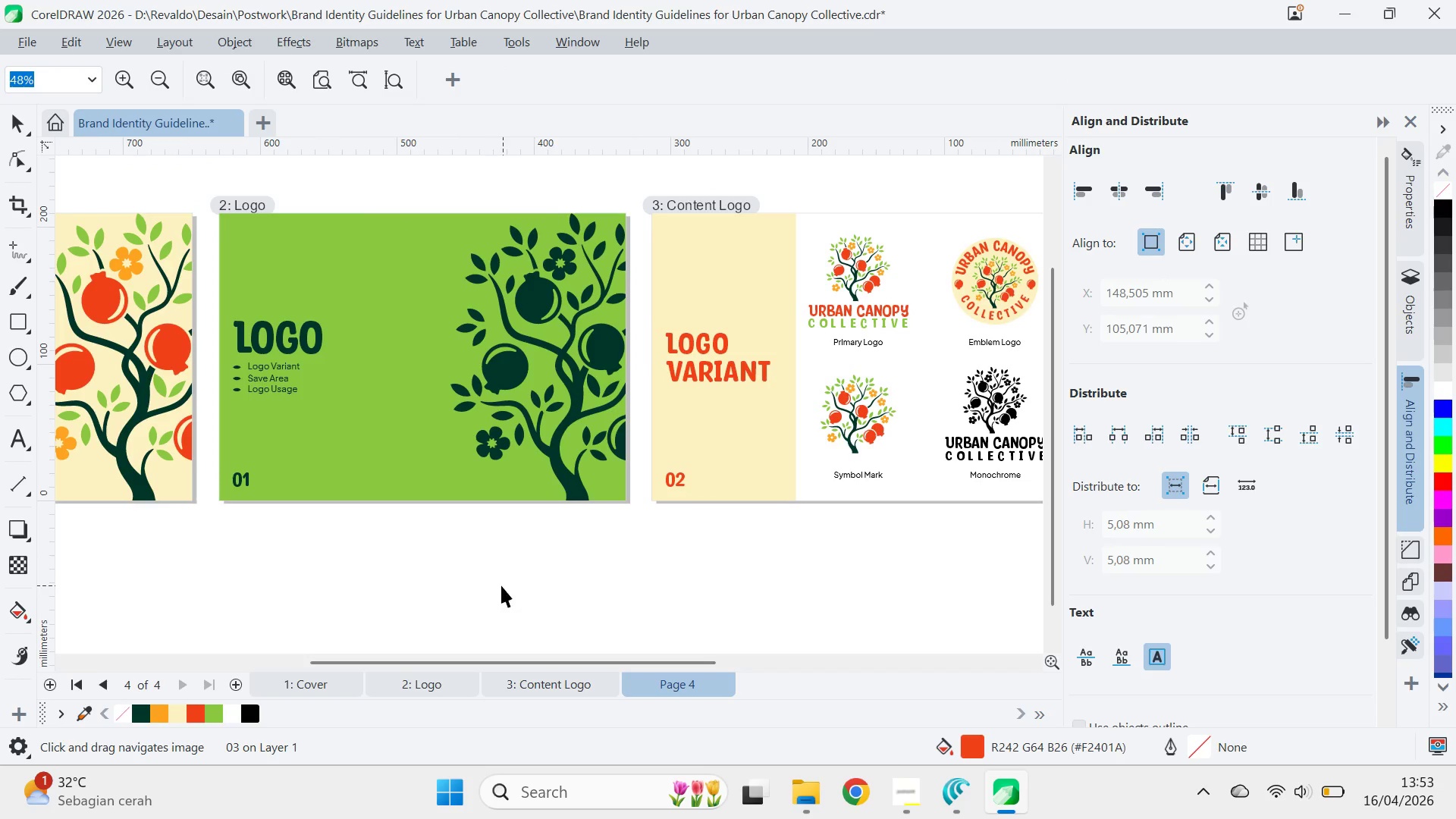 
key(V)
 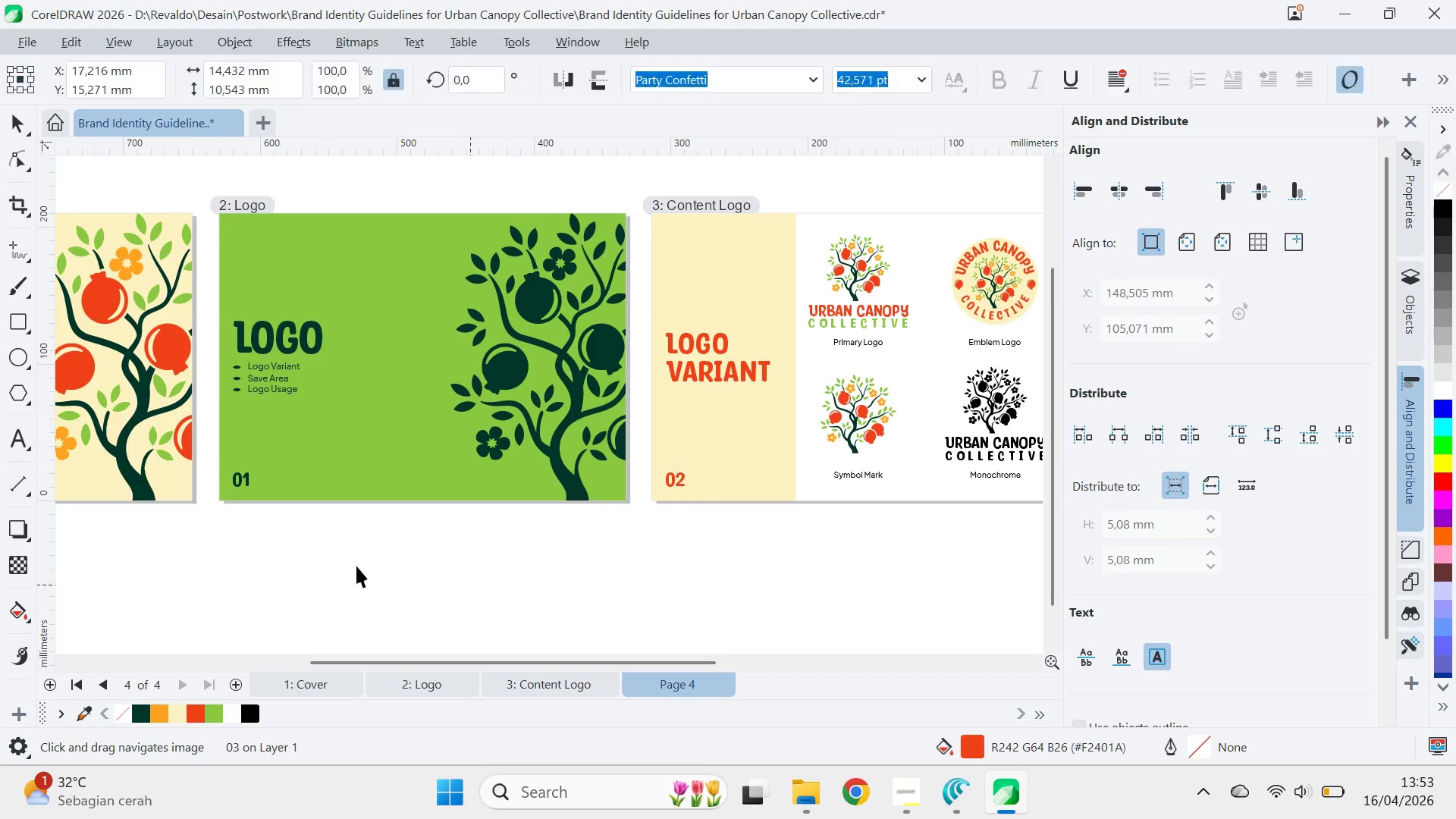 
left_click_drag(start_coordinate=[364, 568], to_coordinate=[340, 561])
 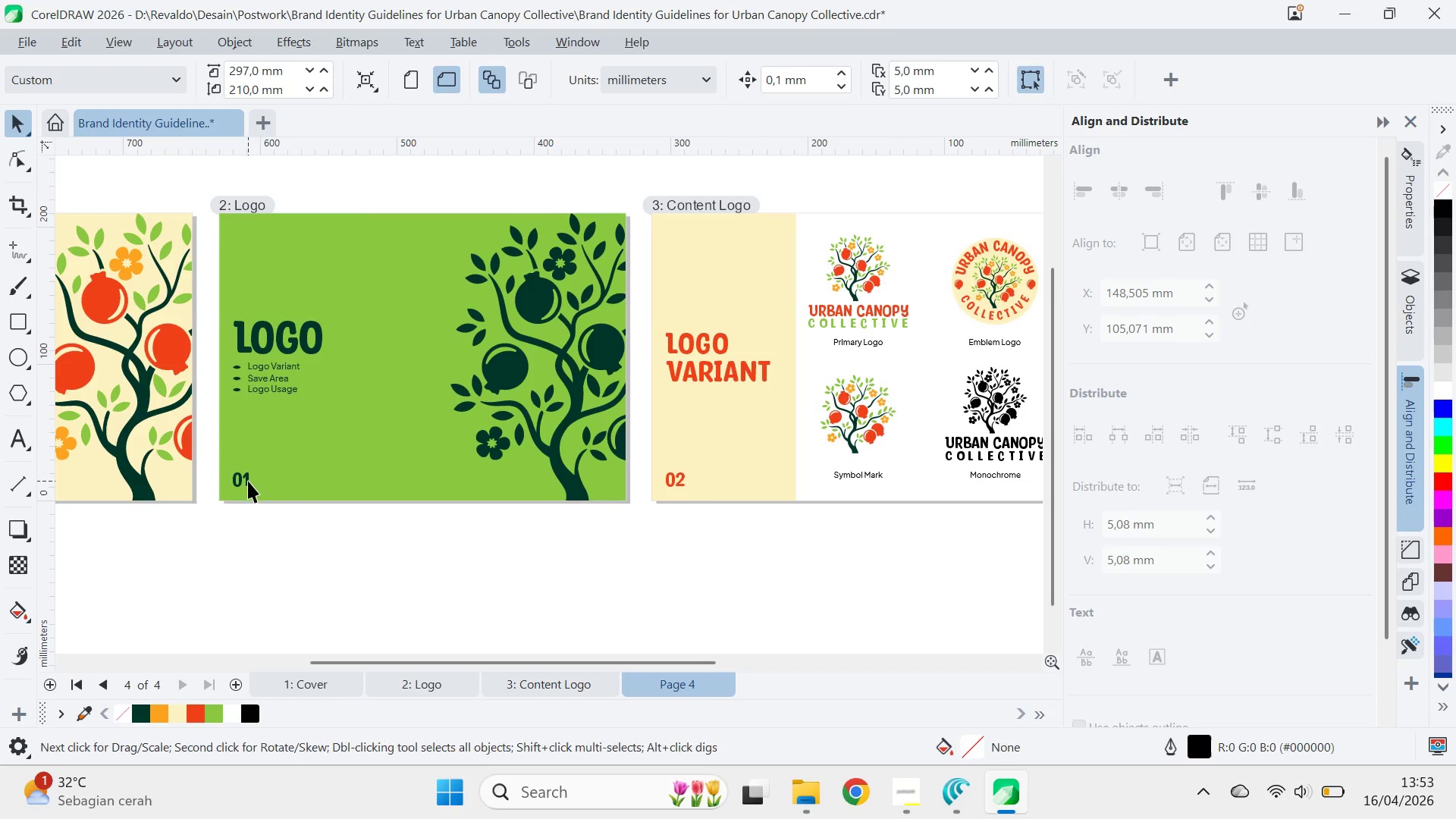 
left_click([248, 481])
 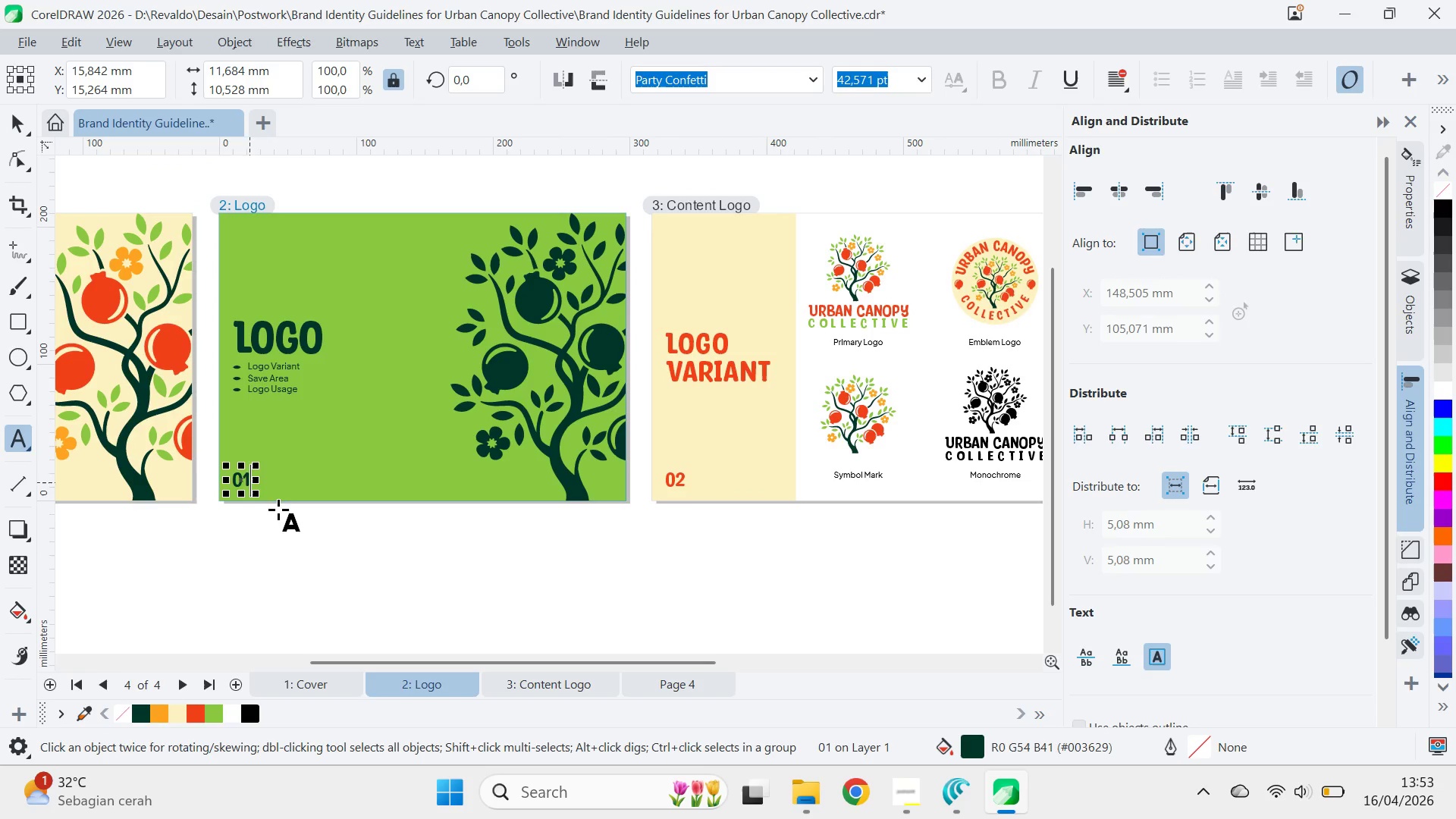 
key(Backspace)
 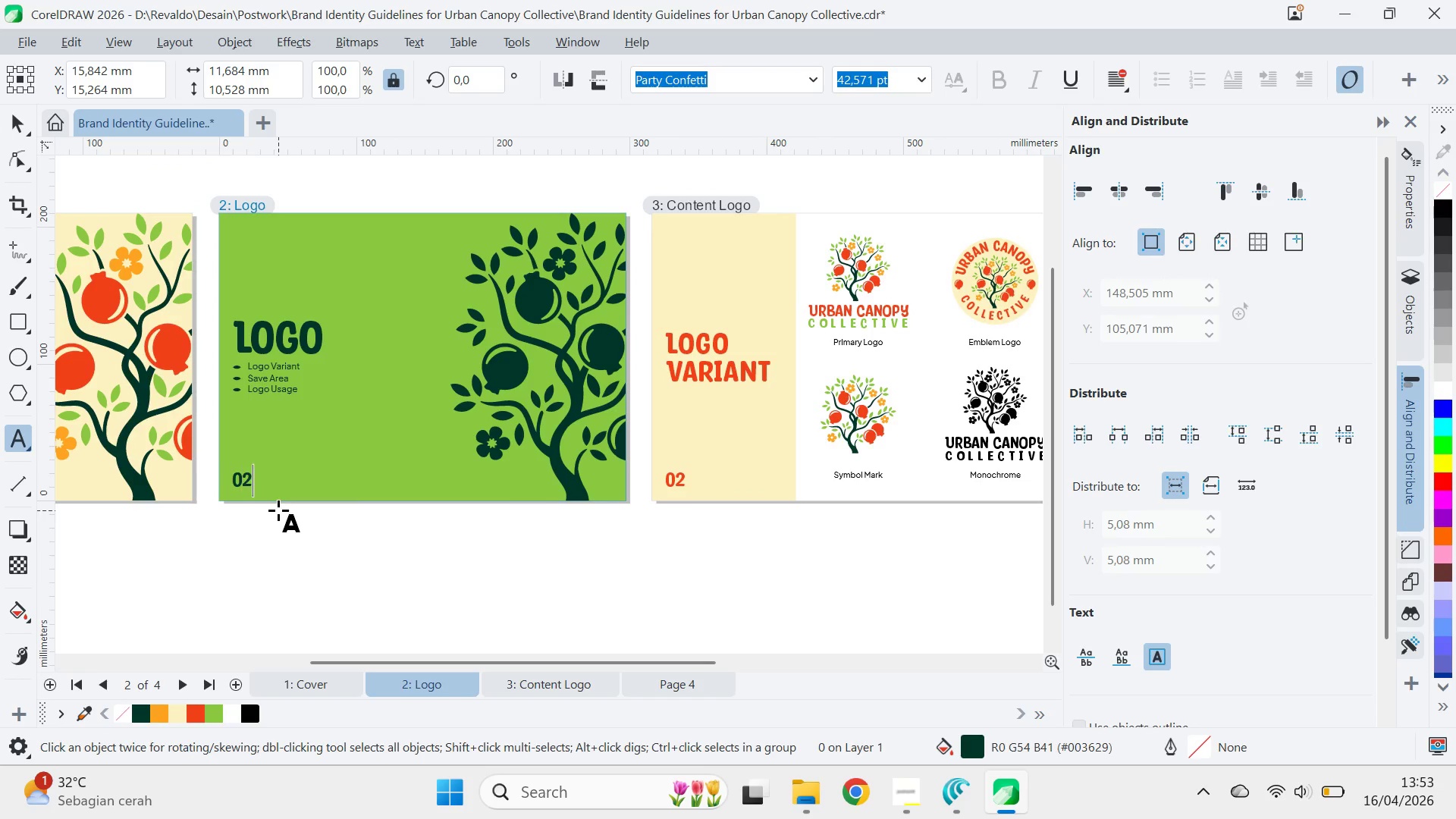 
key(2)
 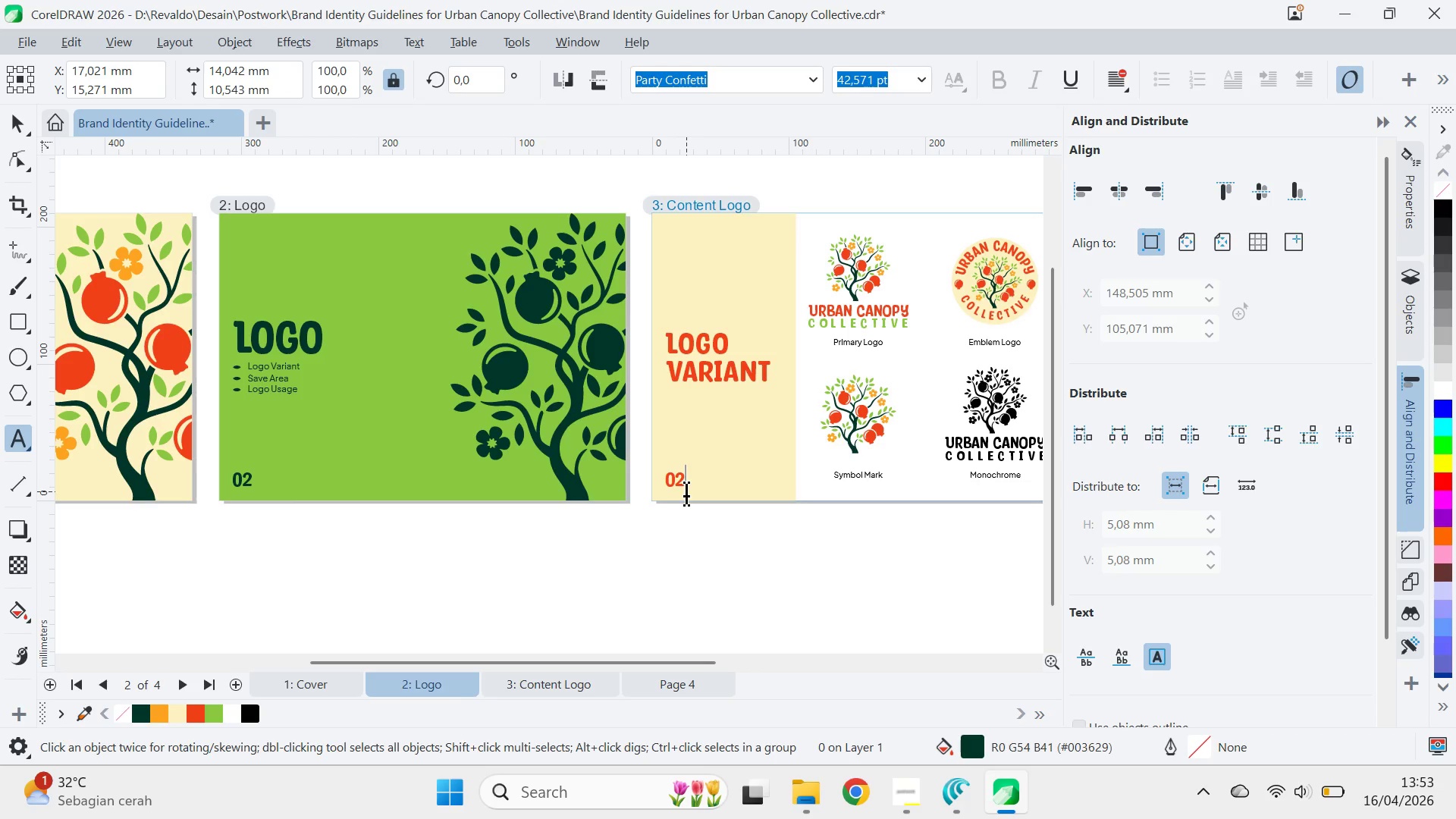 
key(Backspace)
 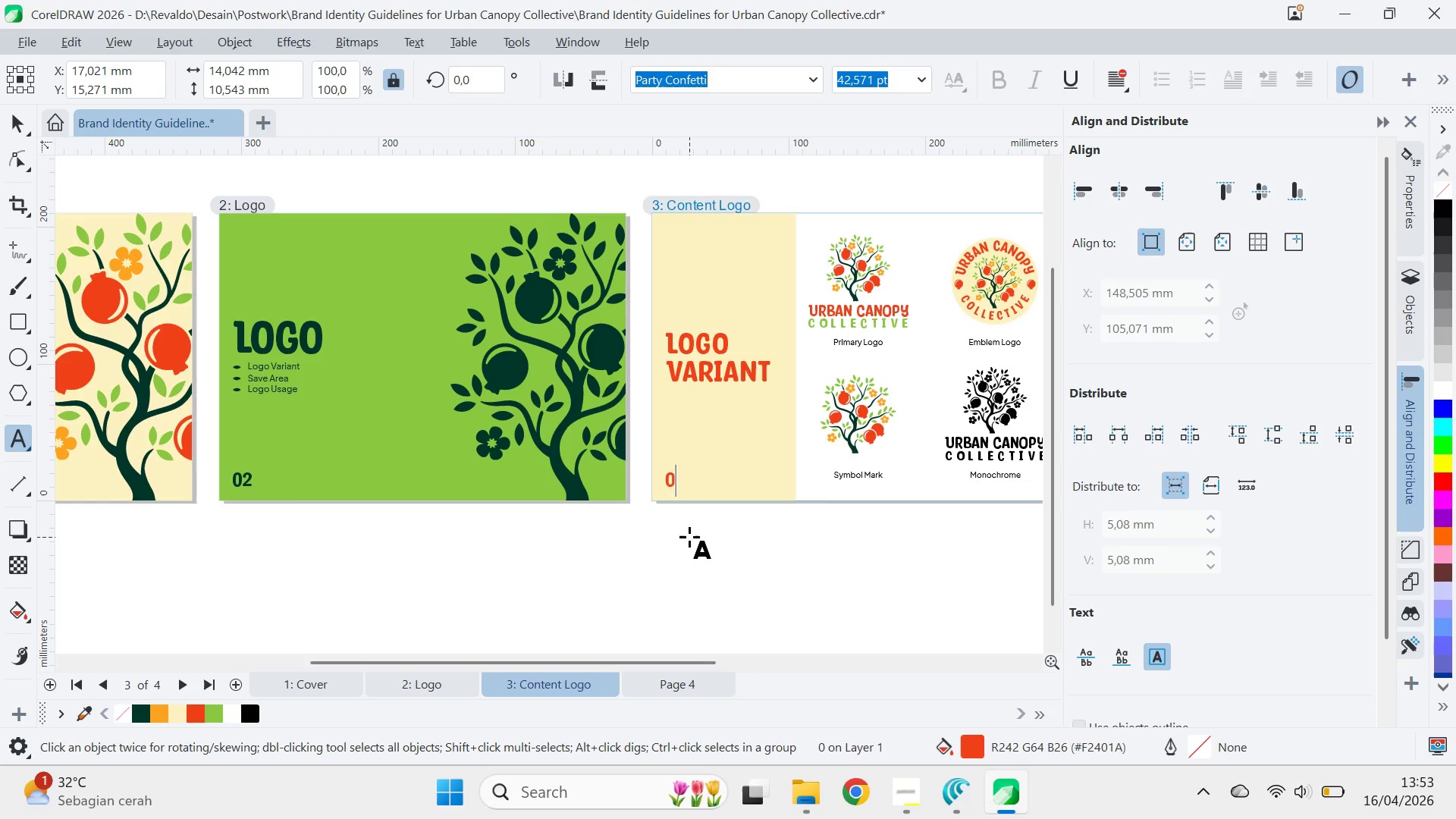 
key(3)
 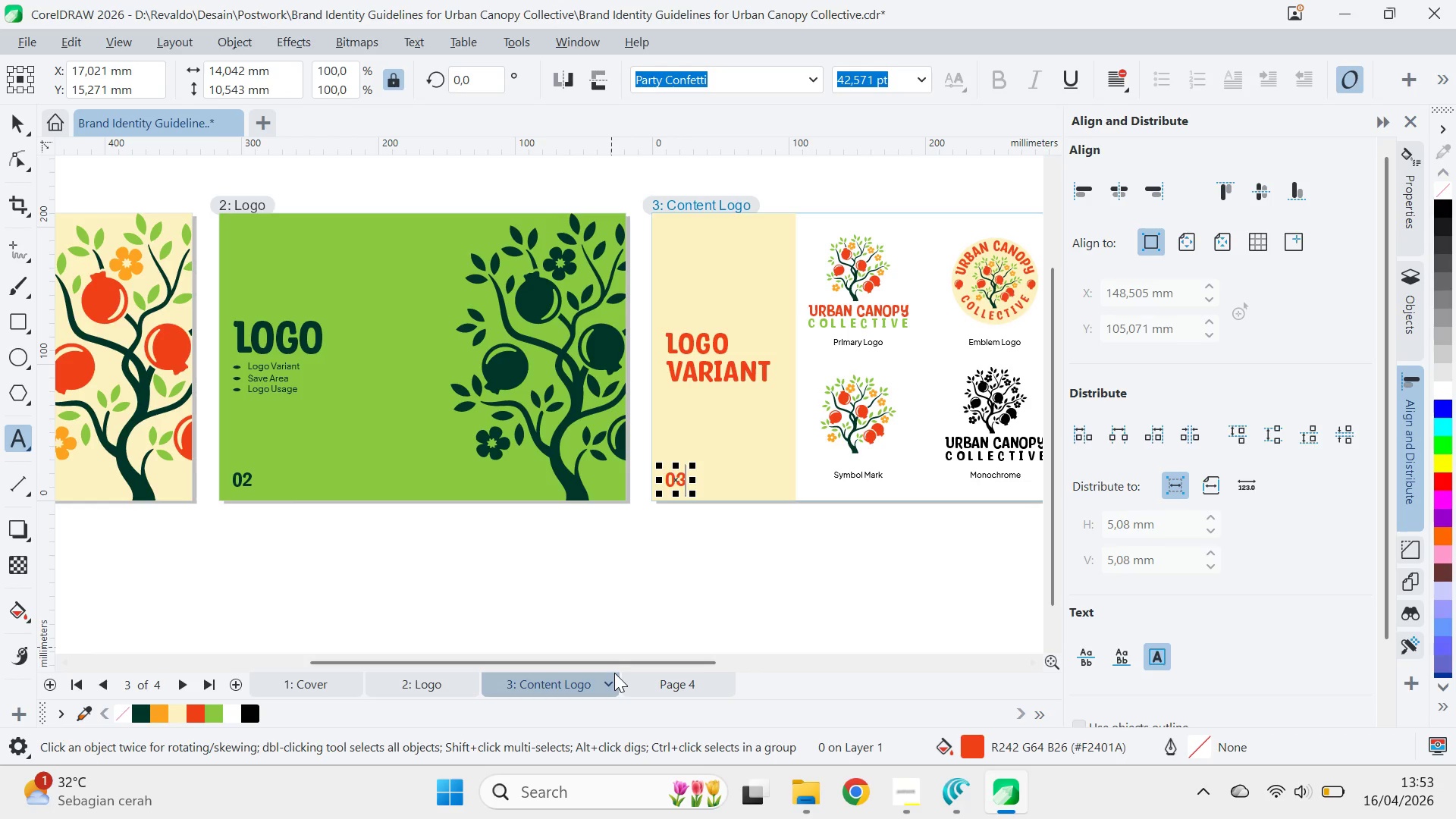 
left_click_drag(start_coordinate=[619, 659], to_coordinate=[811, 654])
 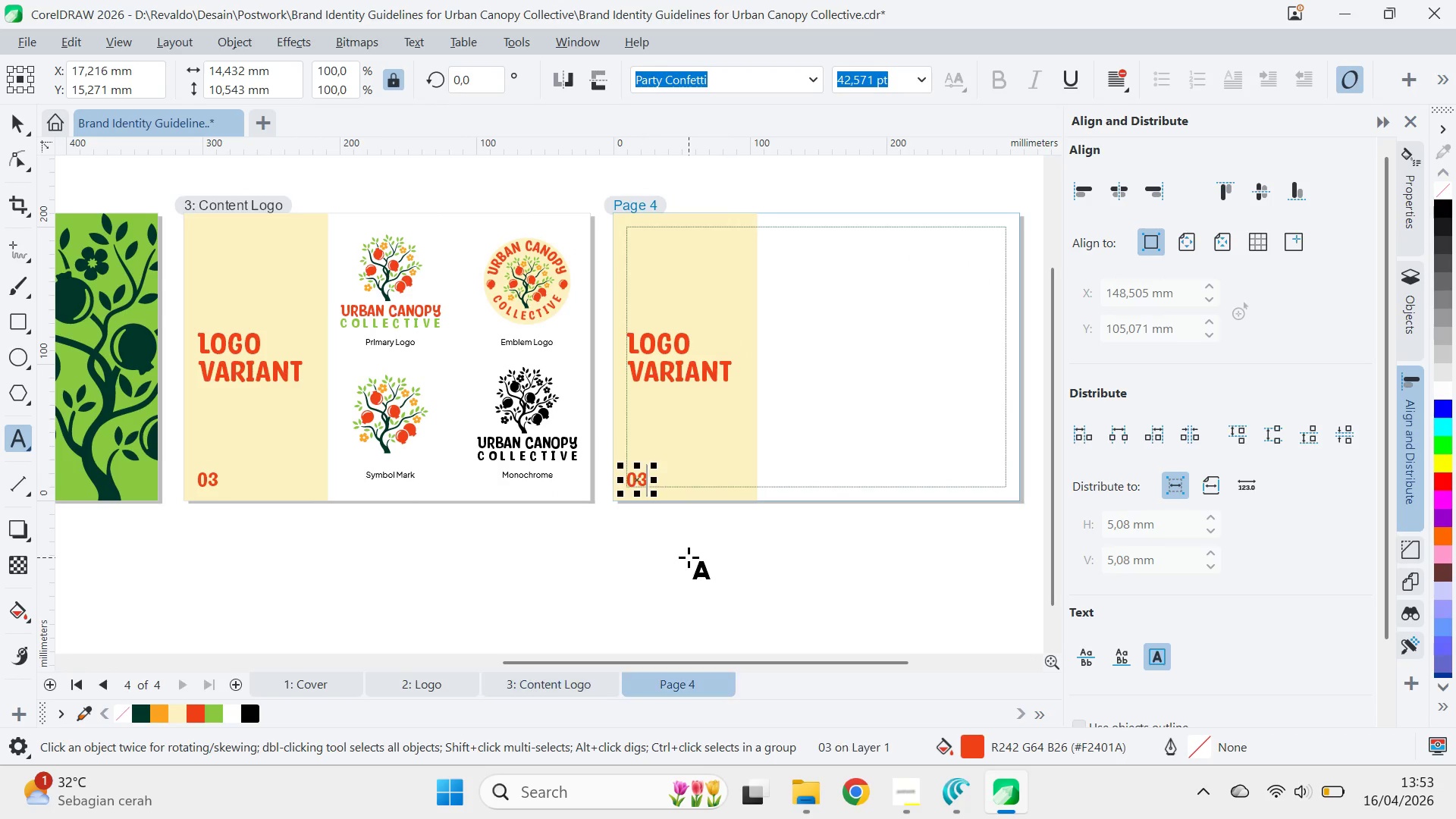 
key(Backspace)
 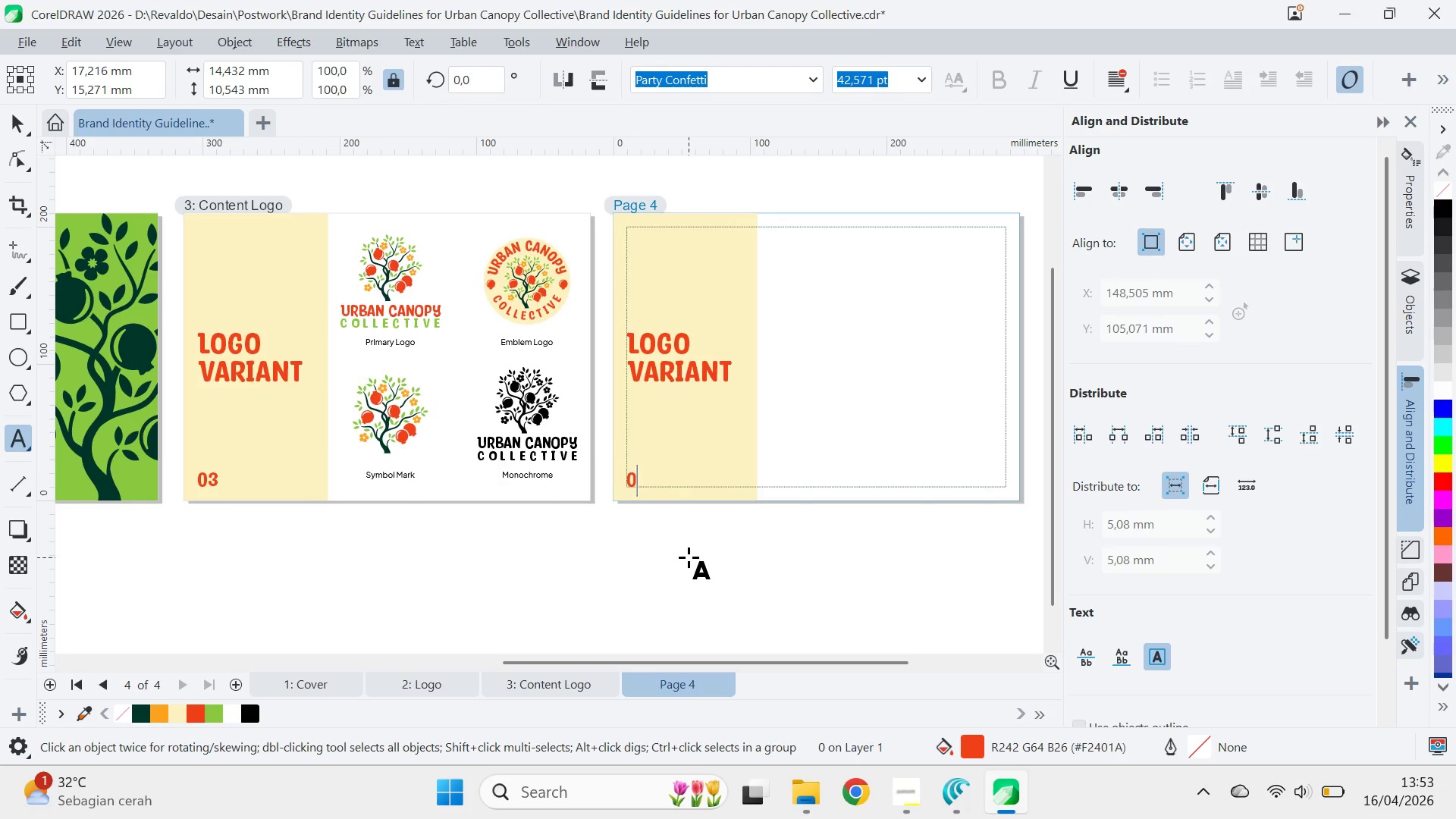 
key(4)
 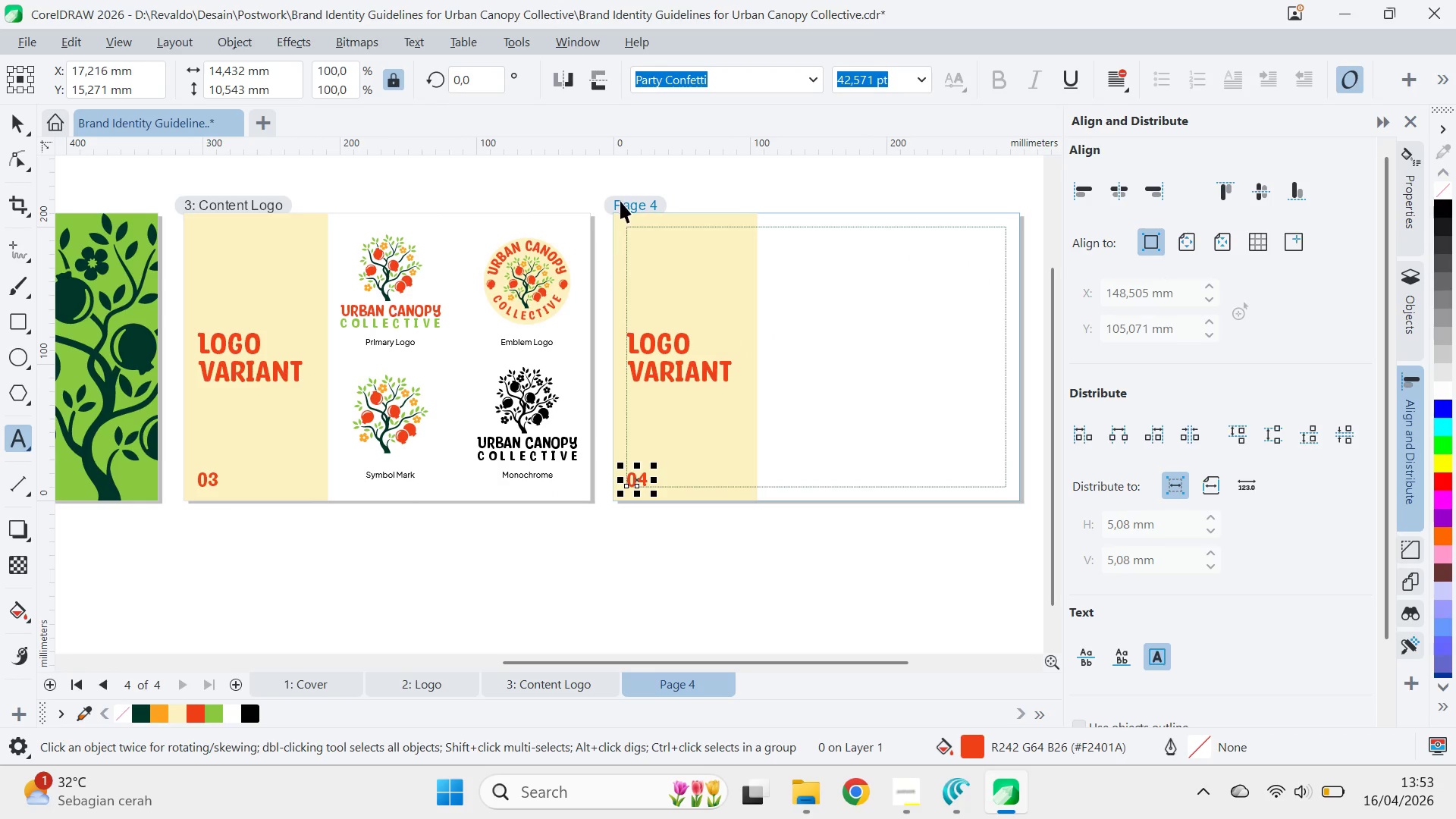 
key(Control+S)
 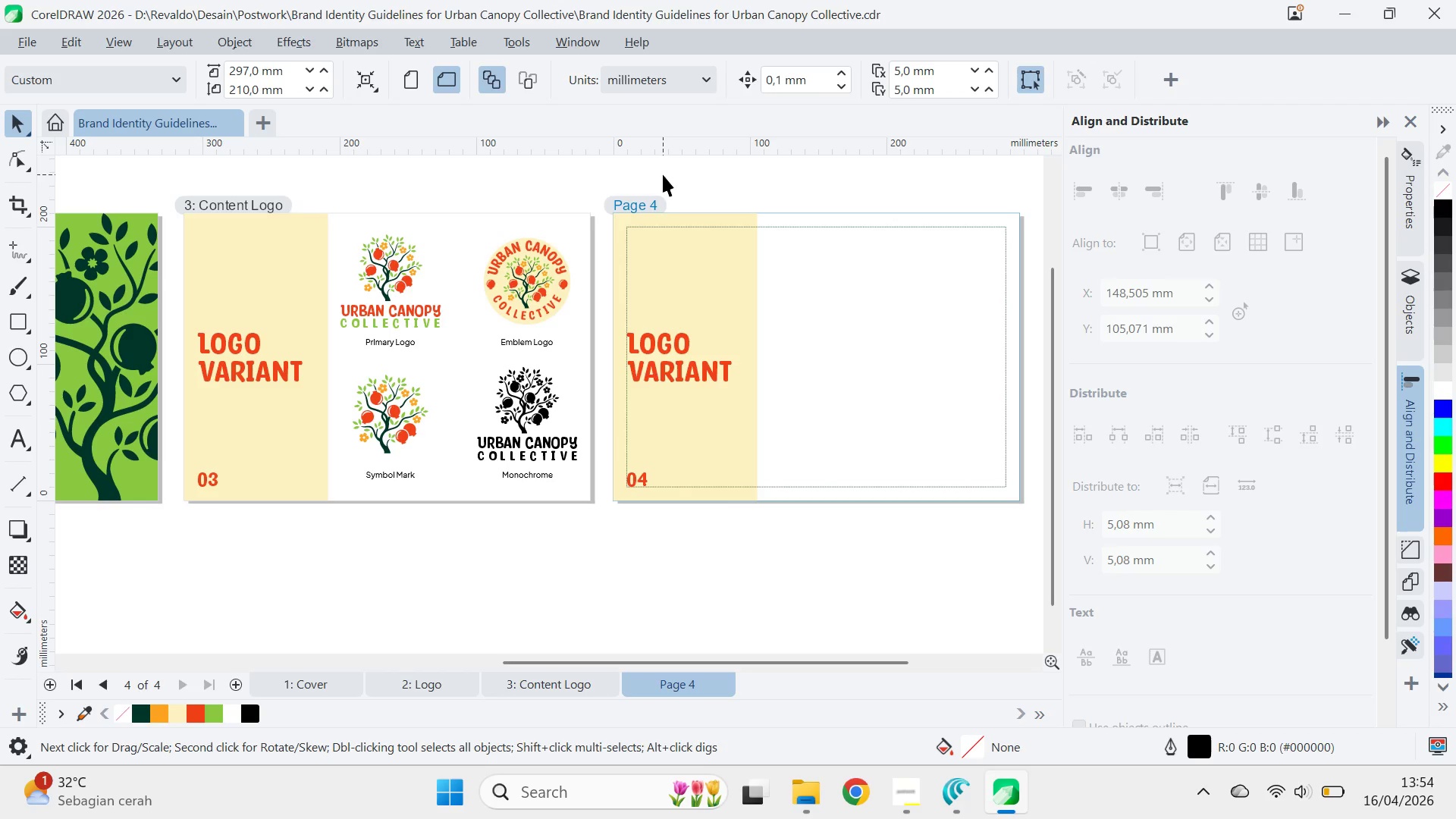 
wait(26.48)
 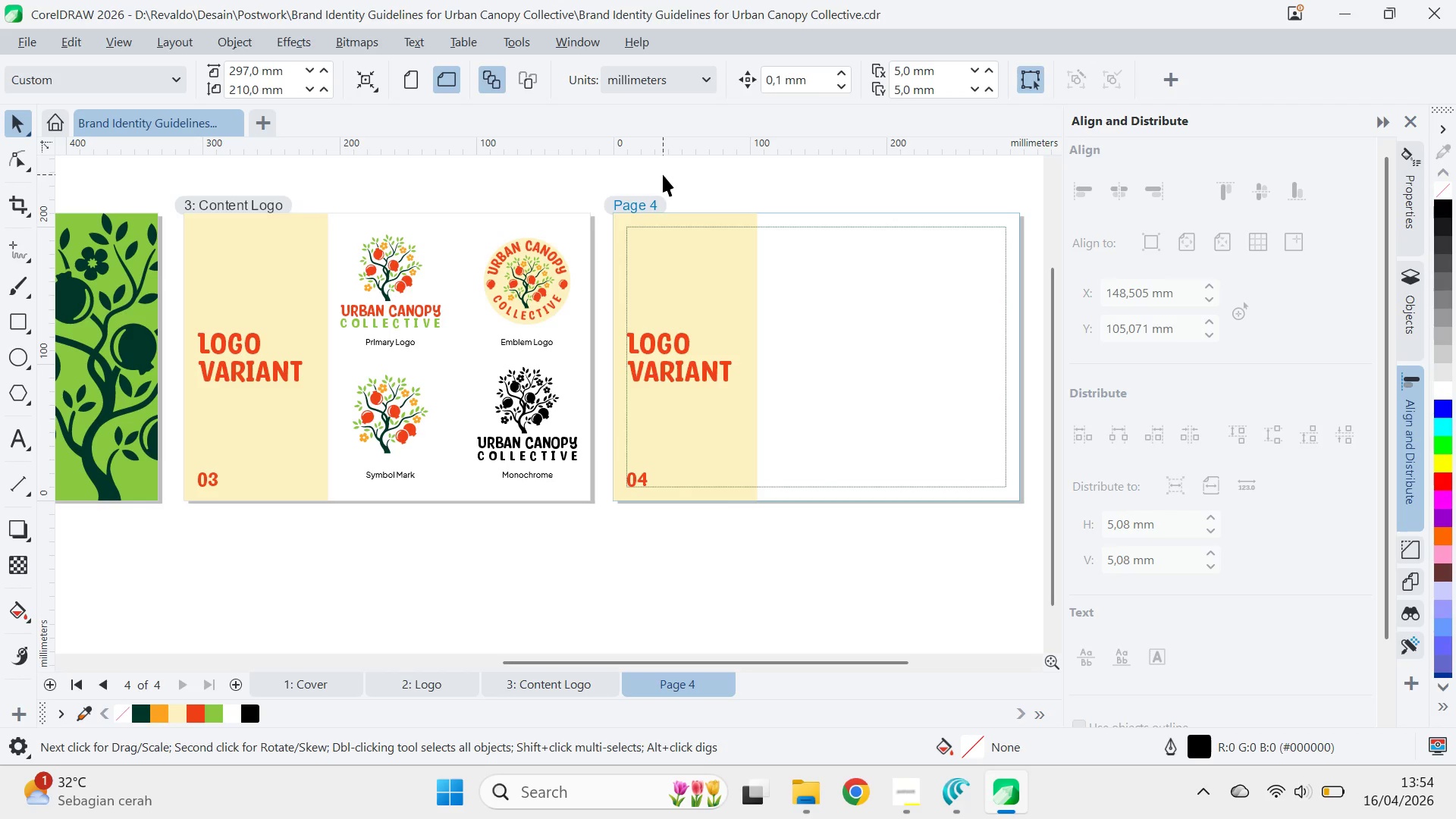 
type(qvq)
 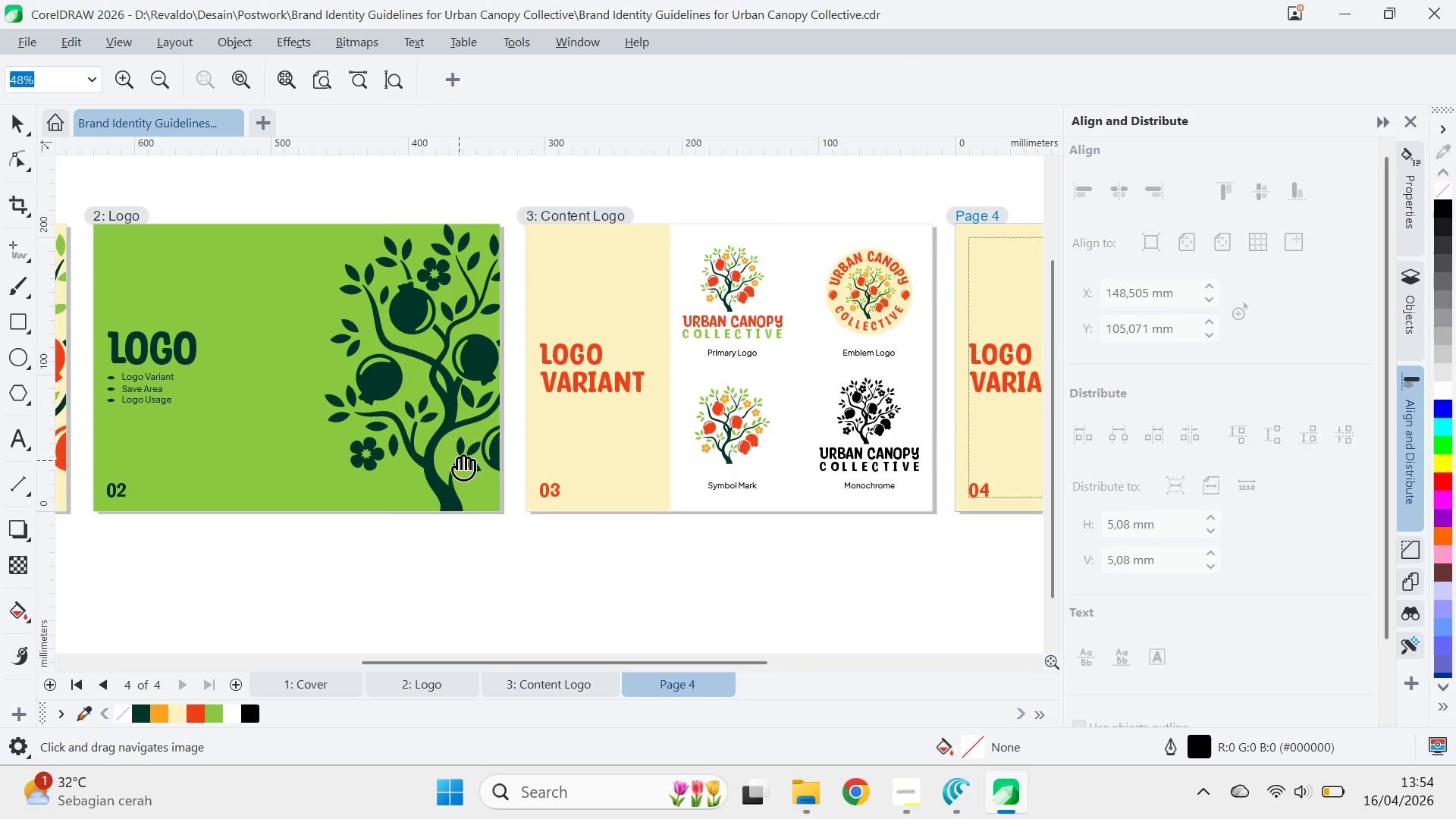 
left_click_drag(start_coordinate=[804, 362], to_coordinate=[616, 391])
 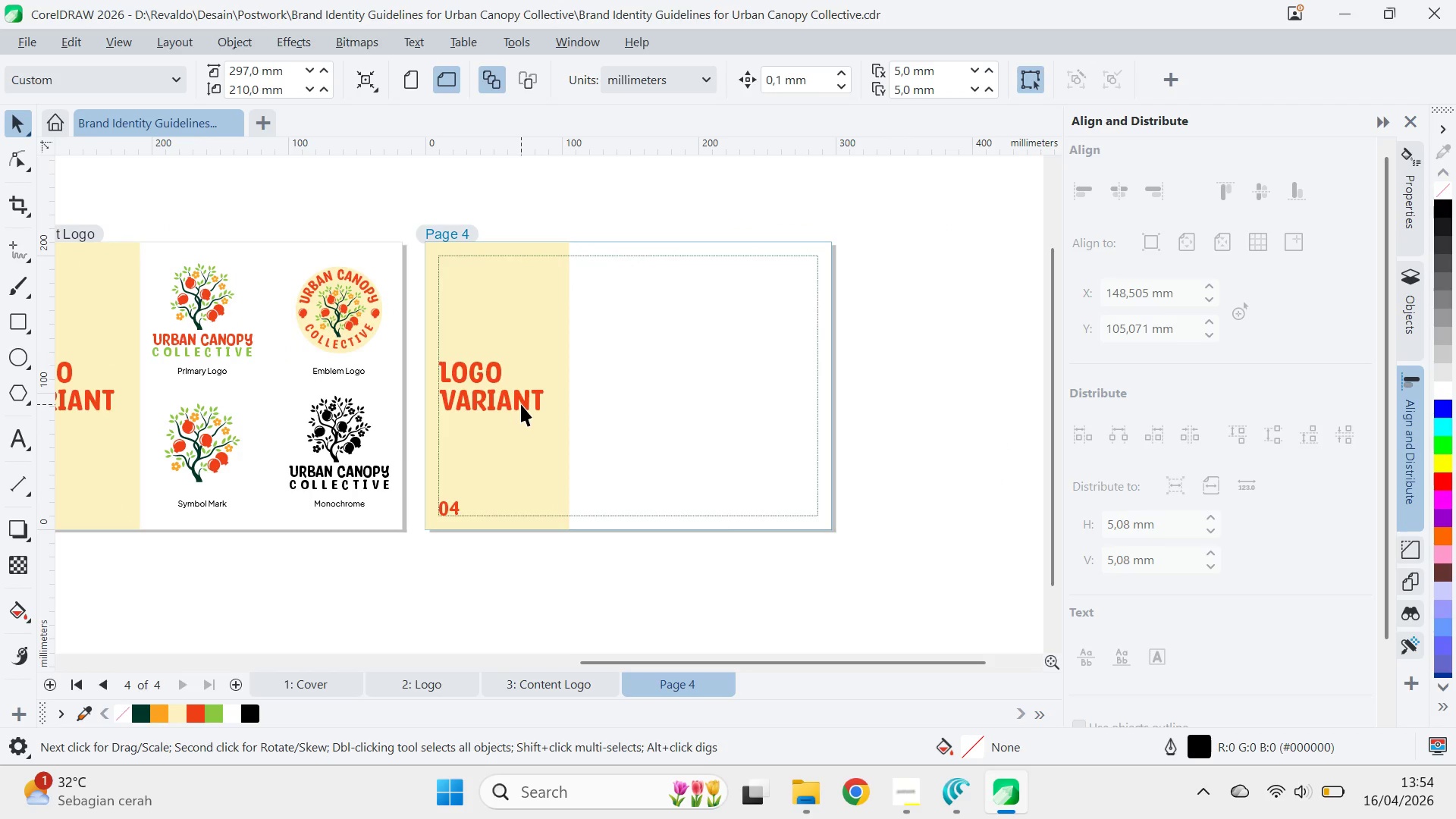 
left_click_drag(start_coordinate=[411, 436], to_coordinate=[941, 418])
 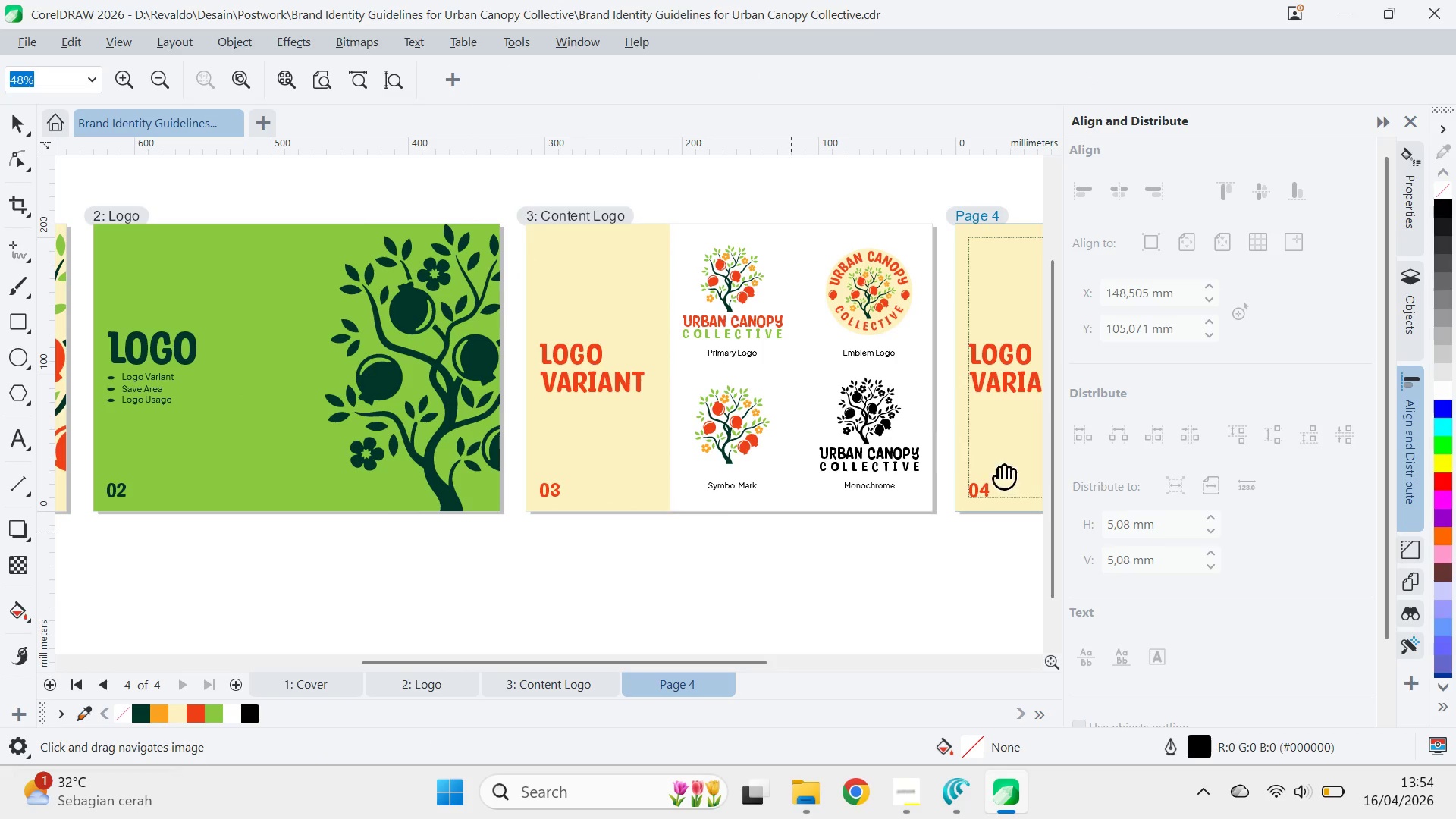 
left_click_drag(start_coordinate=[896, 417], to_coordinate=[416, 472])
 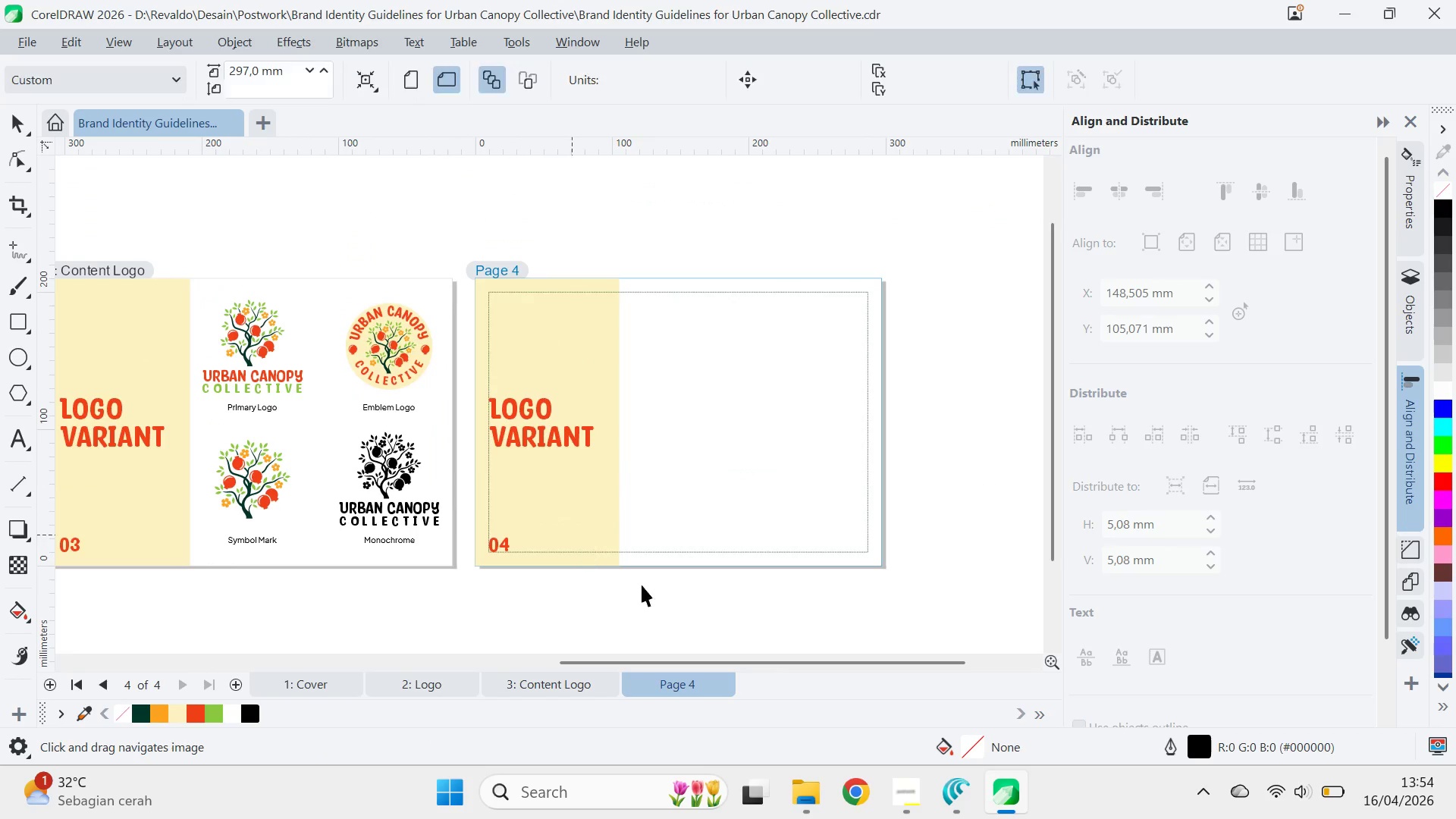 
key(V)
 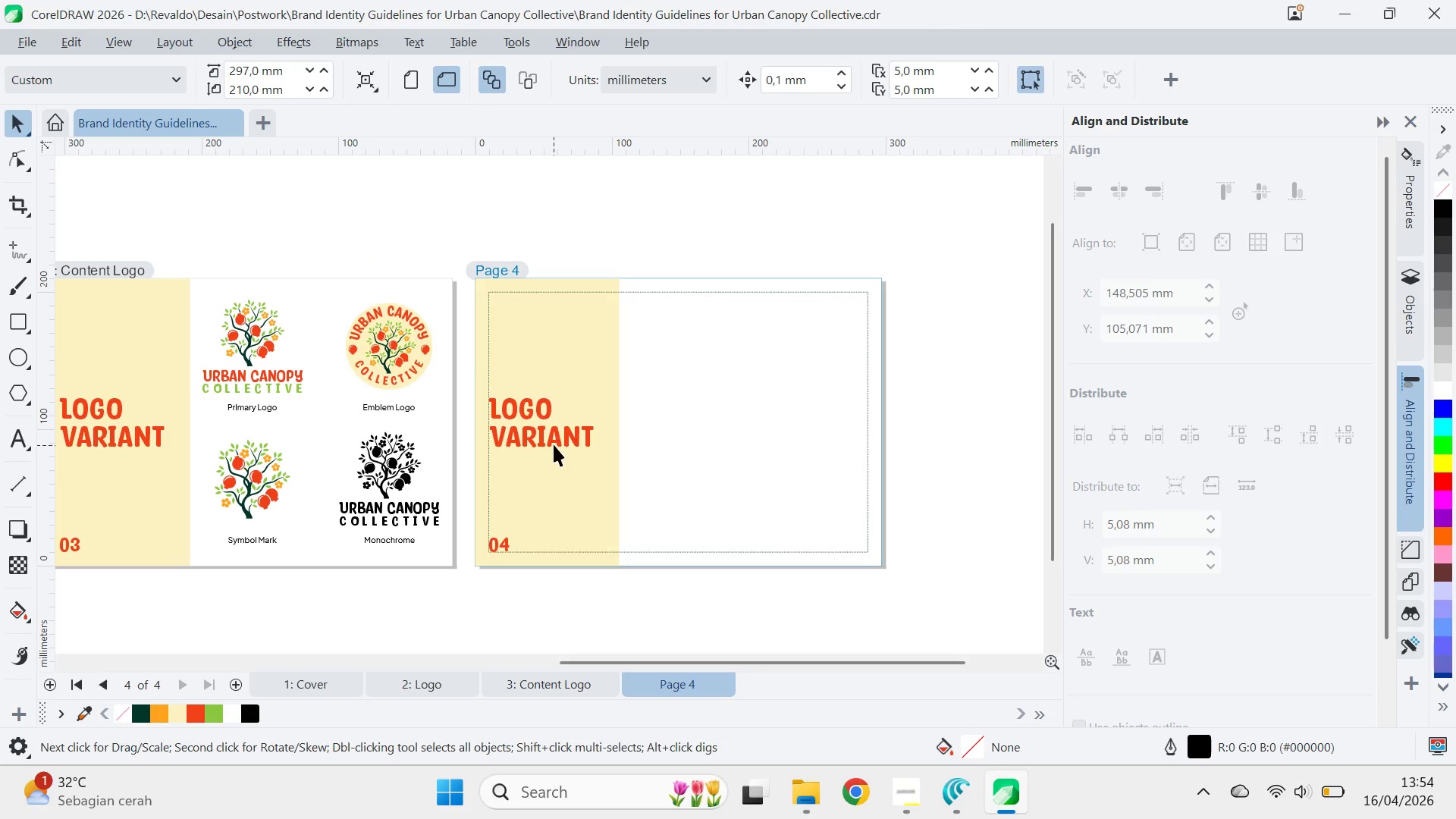 
double_click([554, 443])
 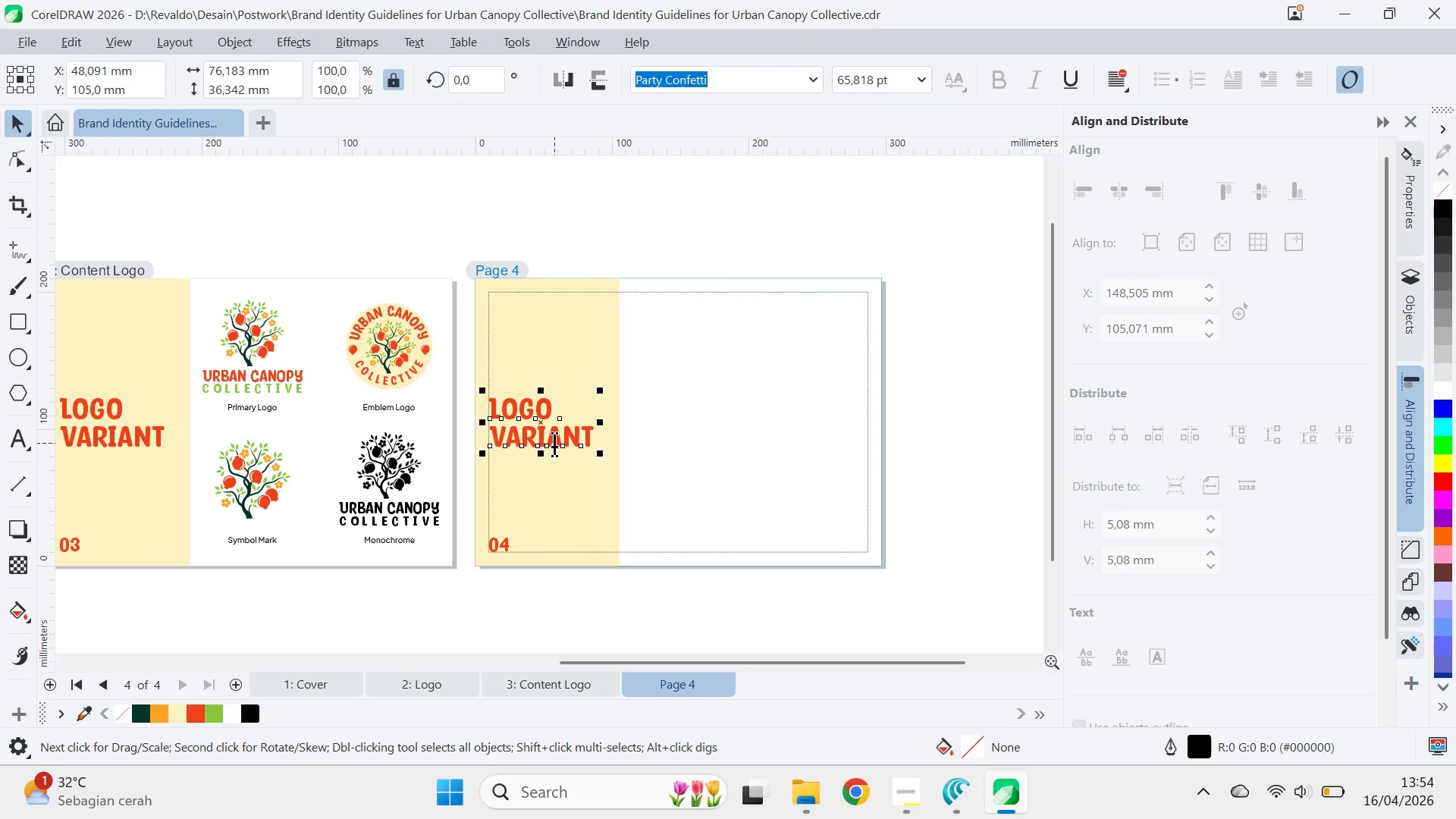 
triple_click([554, 442])
 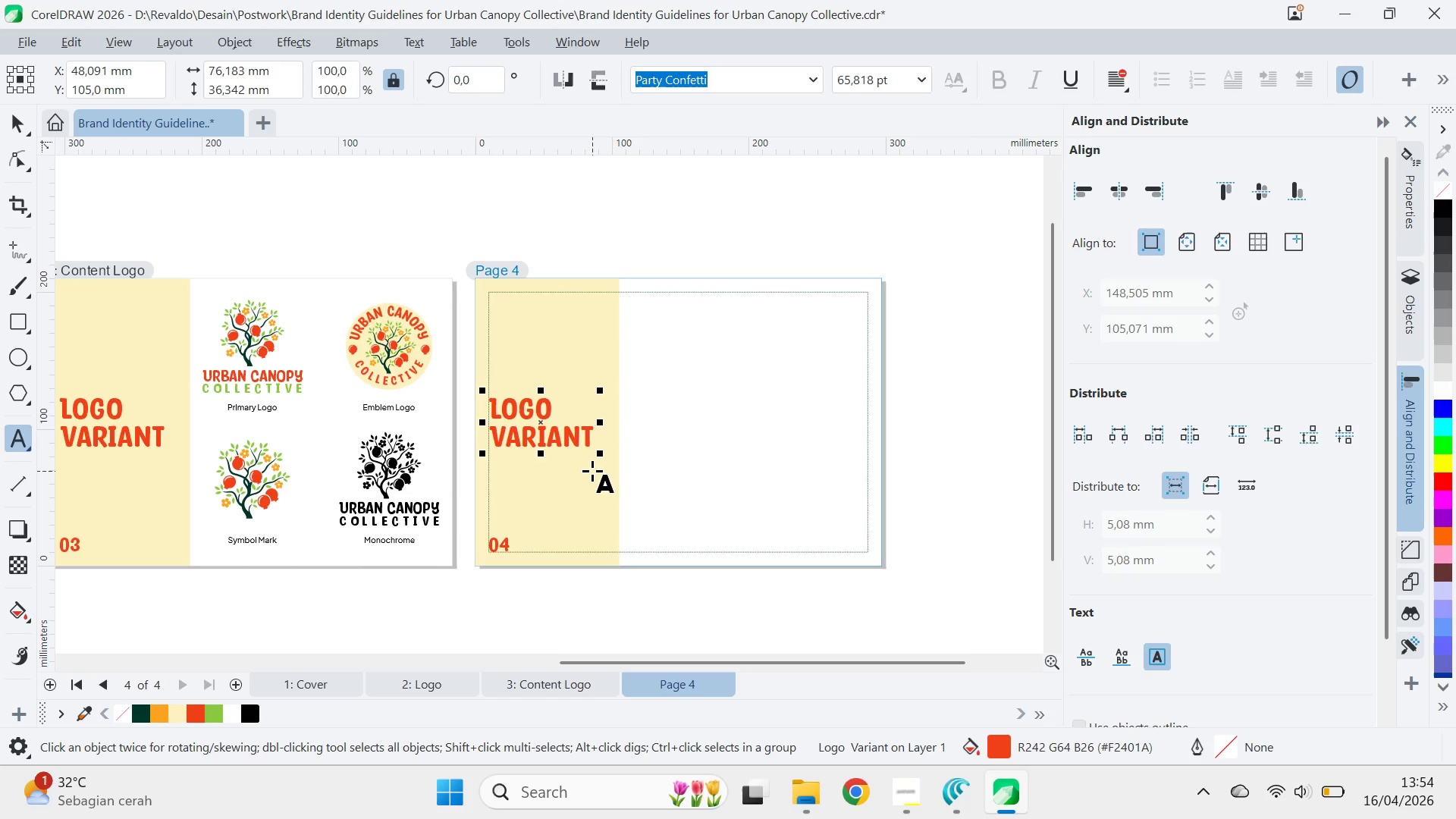 
key(Control+ArrowRight)
 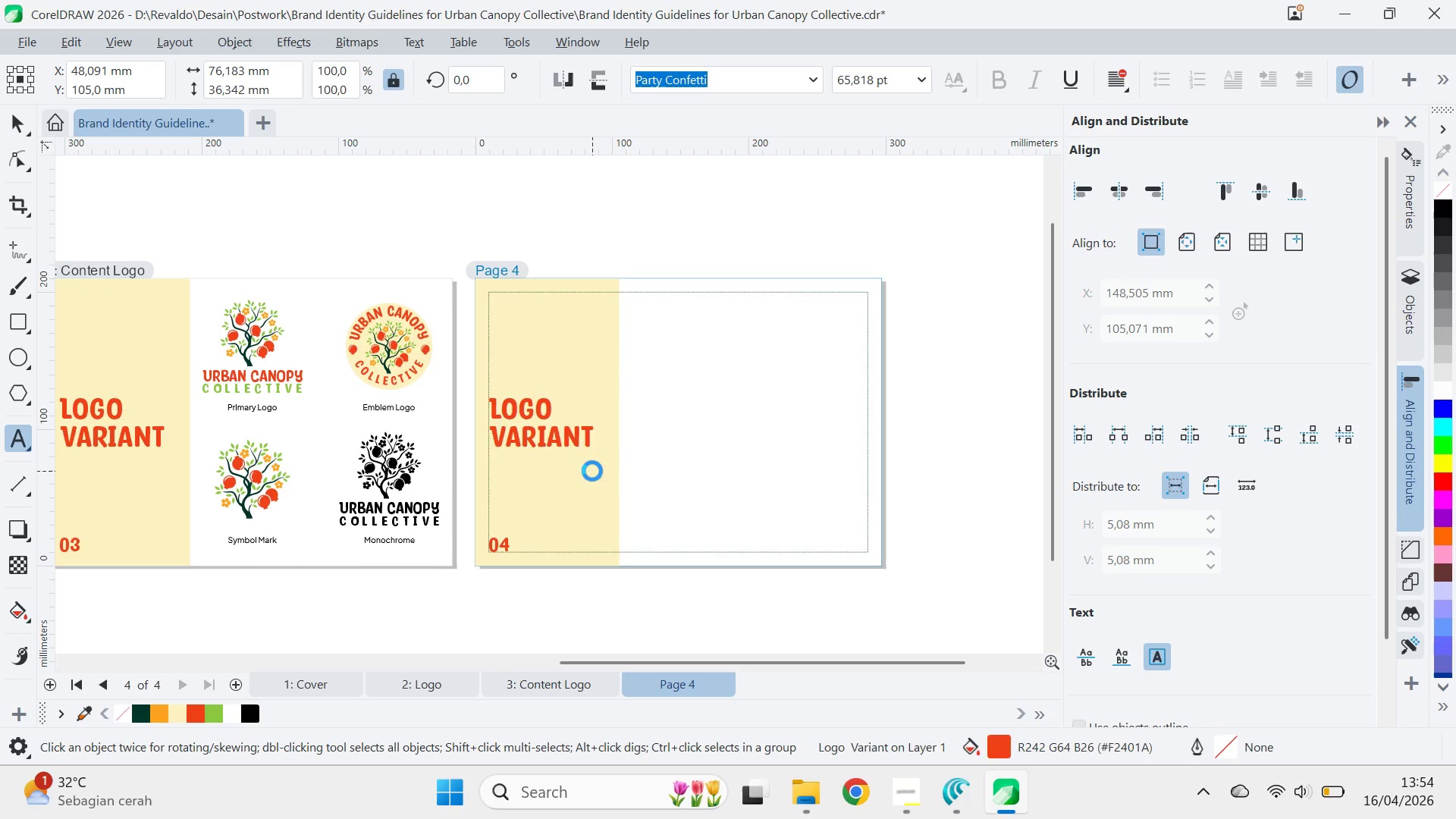 
key(Control+Backspace)
 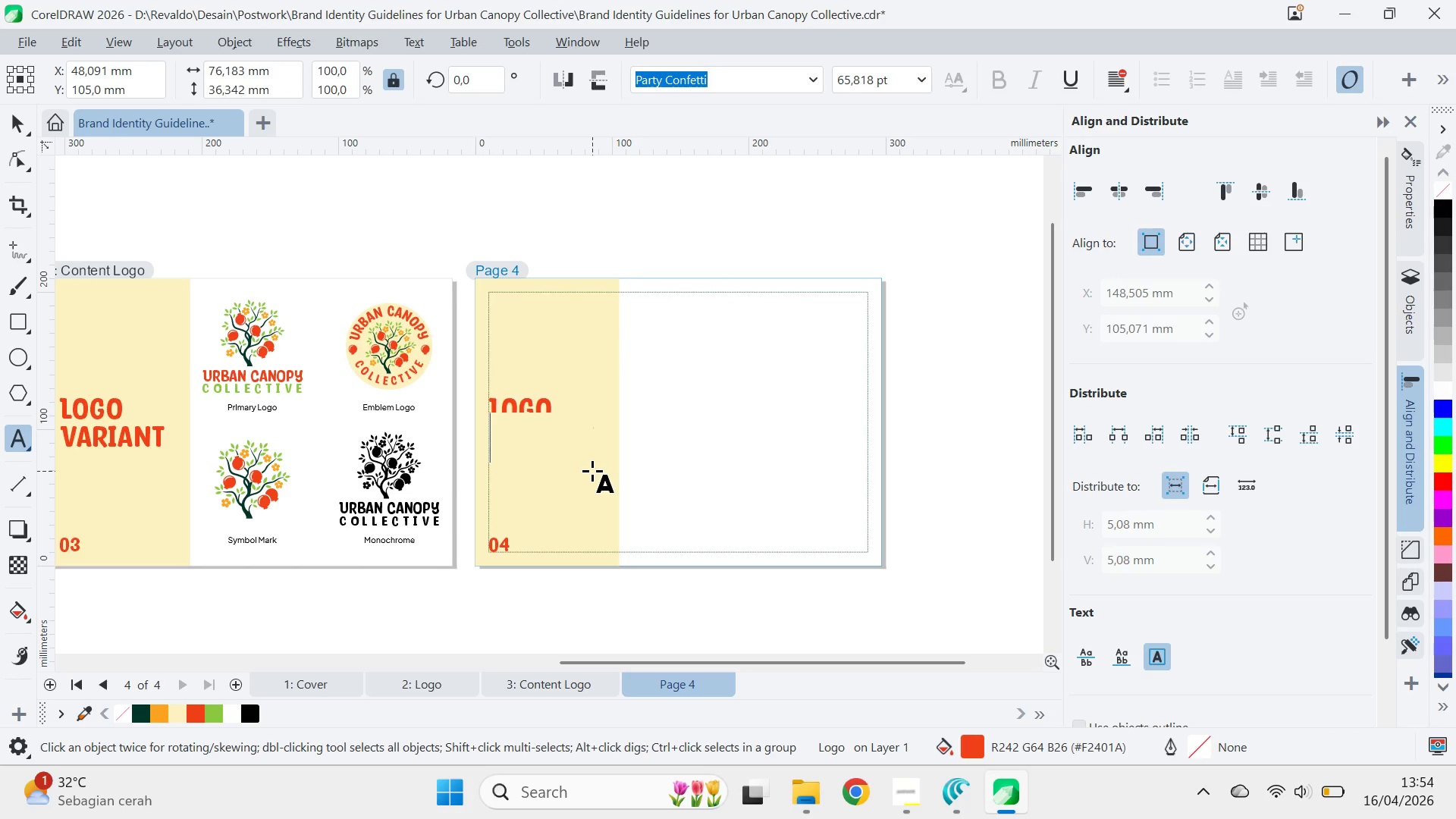 
key(Control+Backspace)
 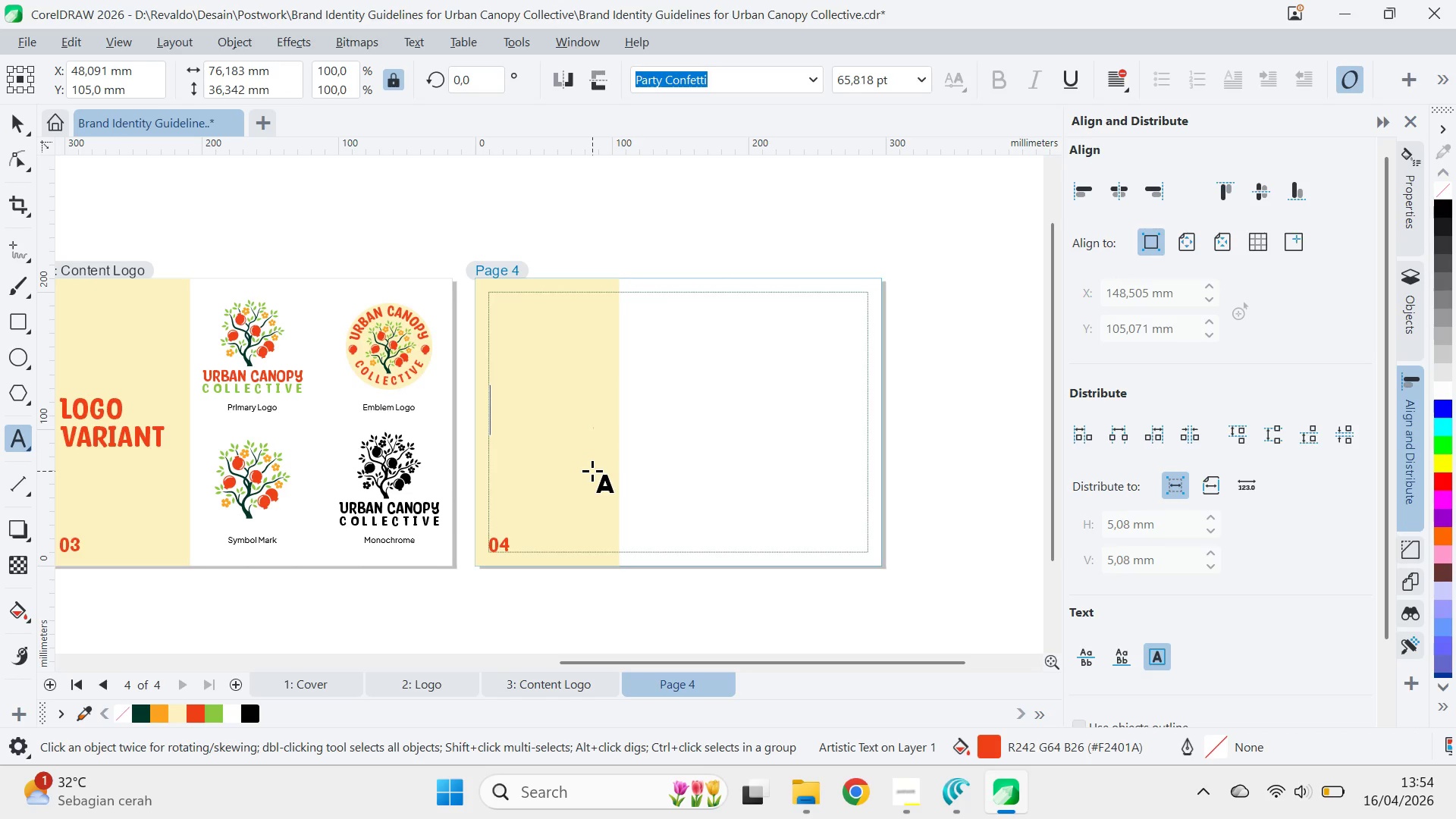 
type(Save)
 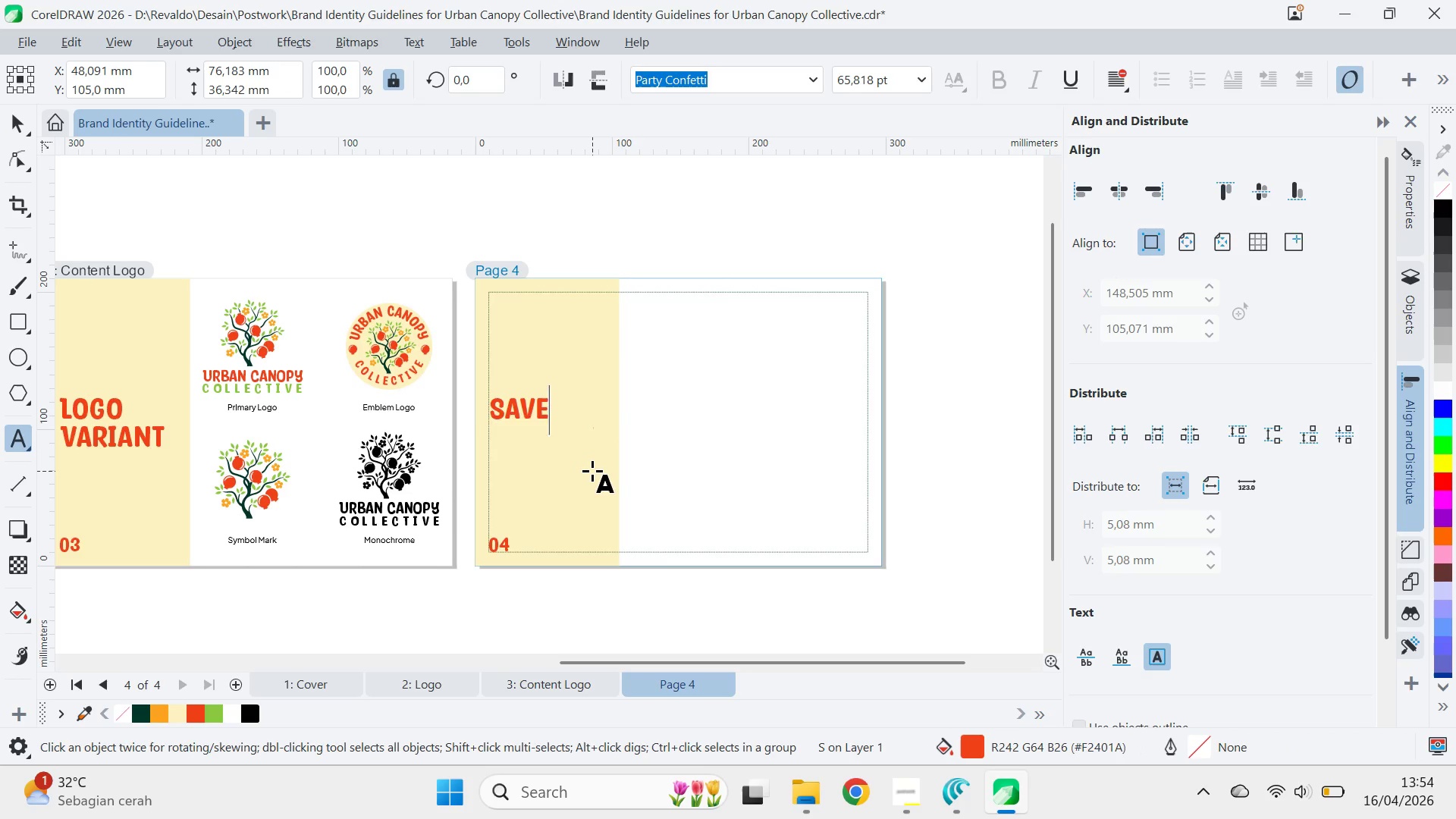 
key(Enter)
 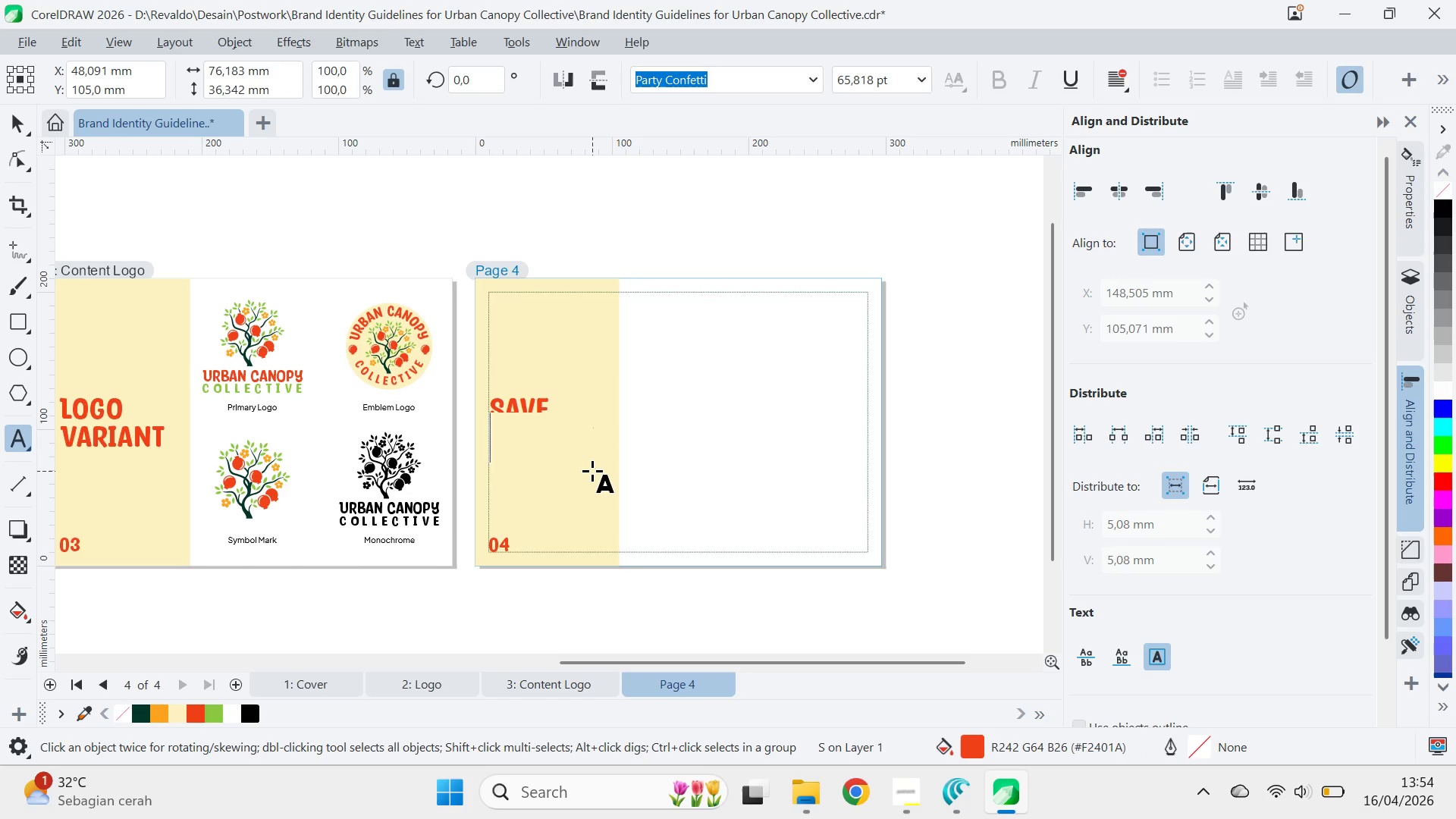 
type(Area)
 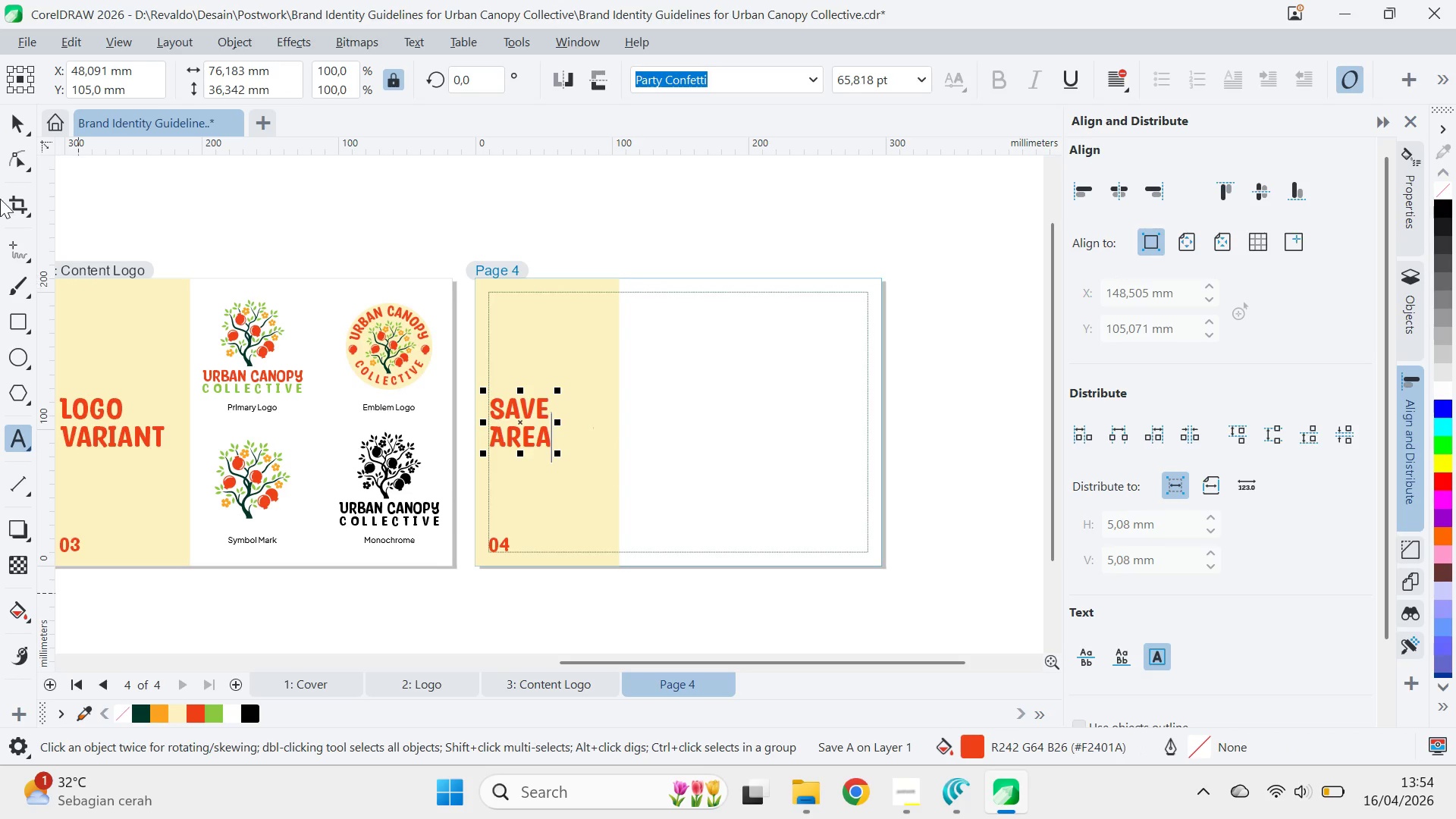 
left_click([27, 111])
 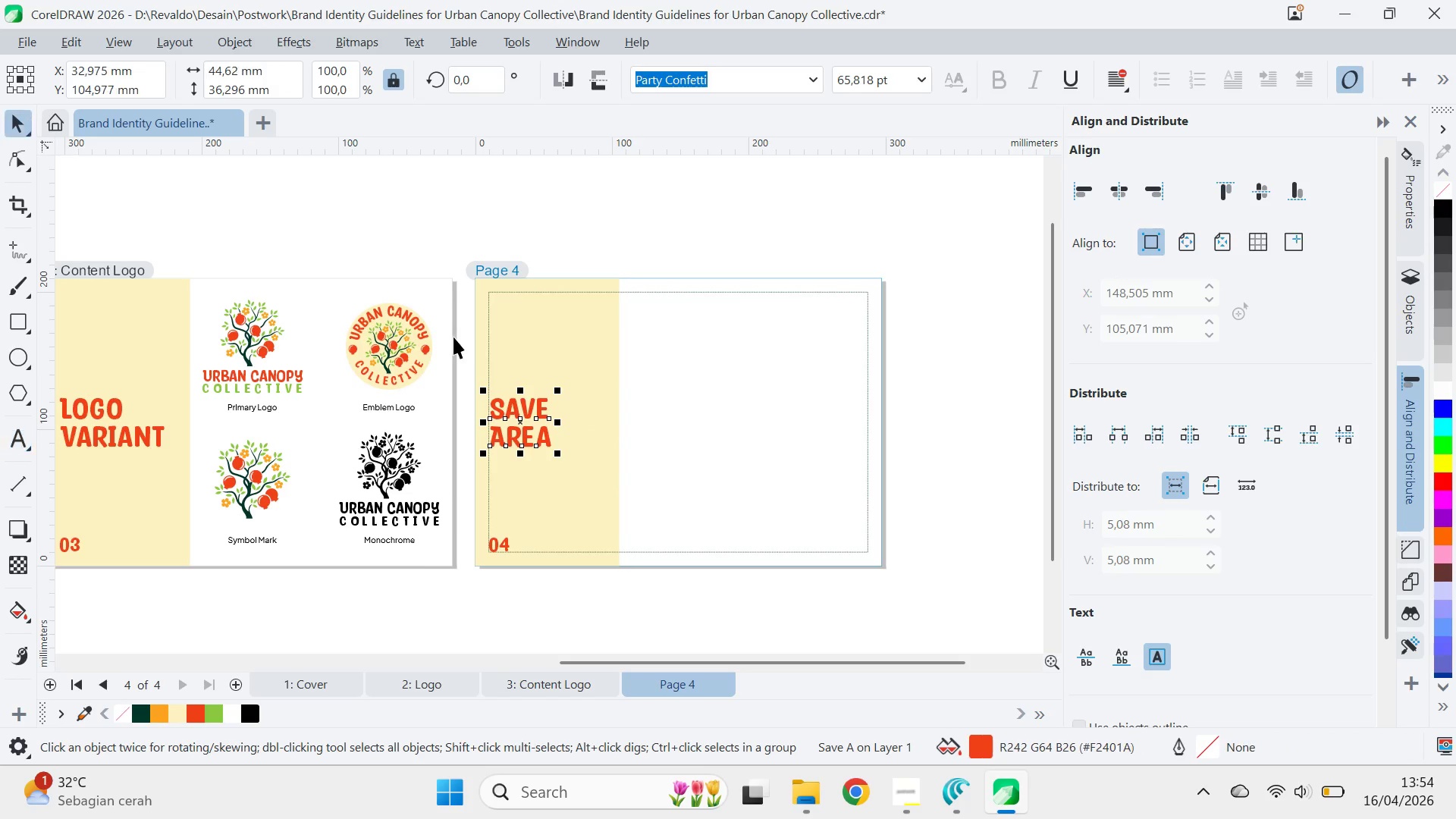 
hold_key(key=ShiftLeft, duration=0.5)
 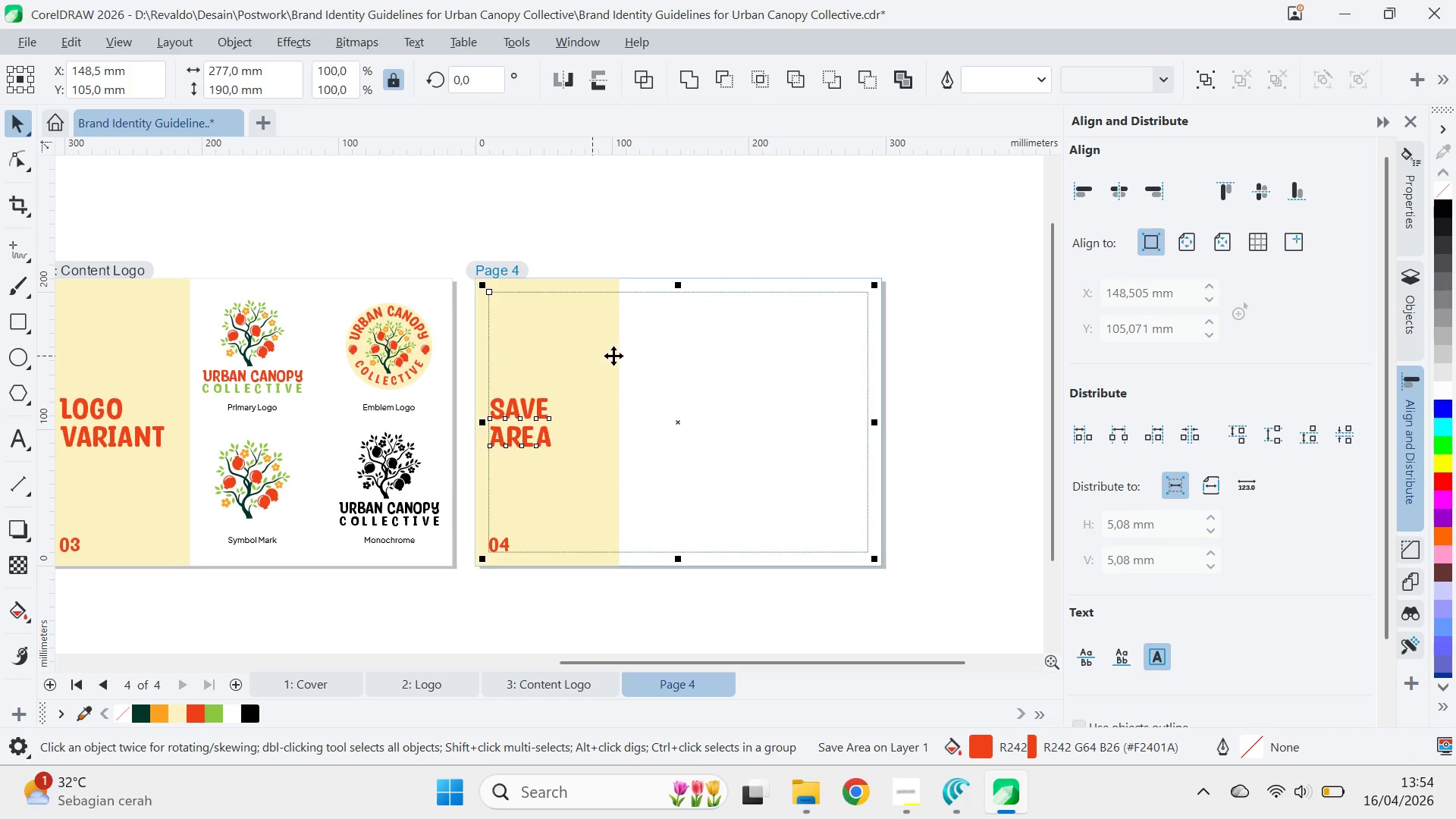 
type(eqv)
 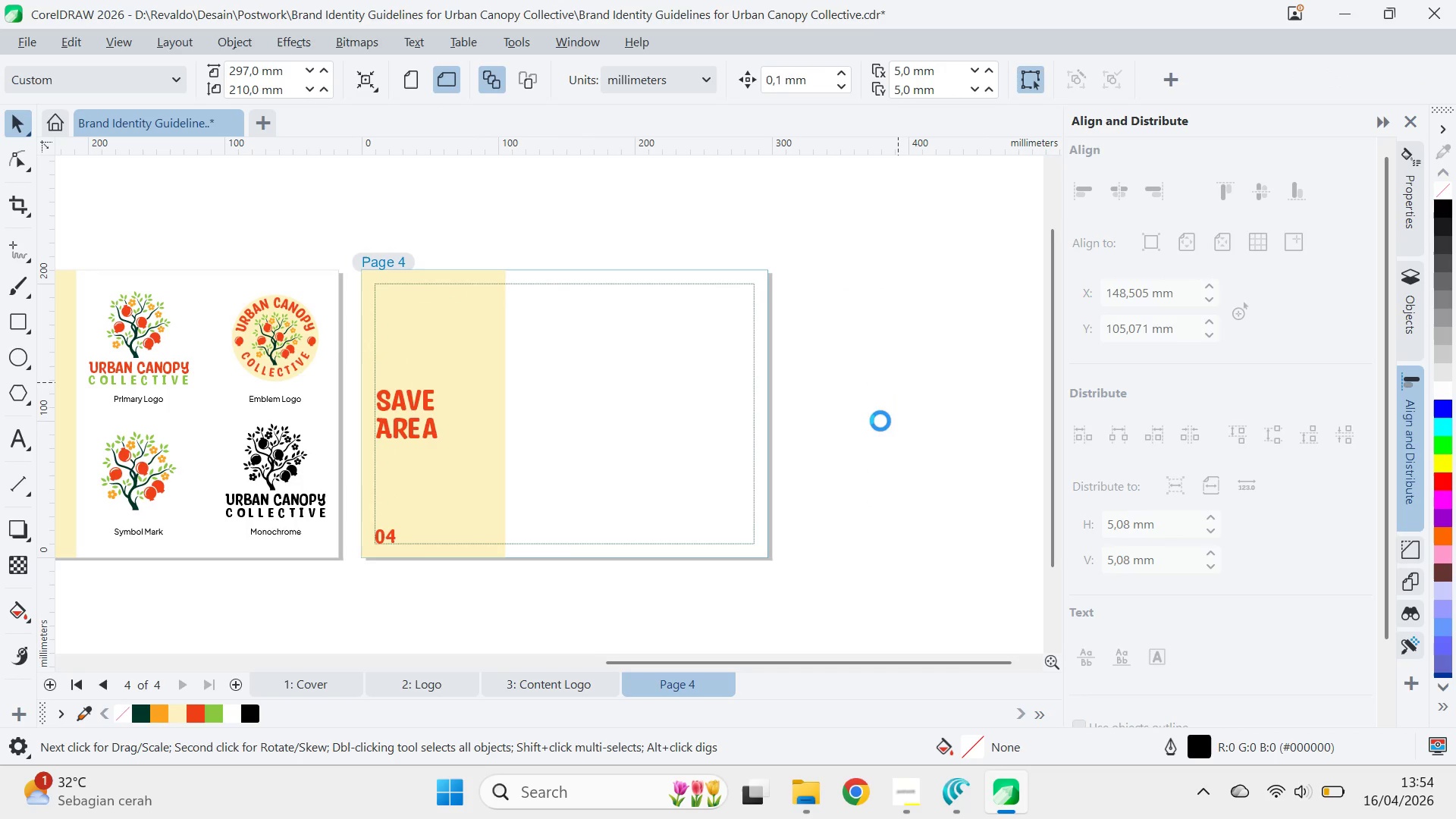 
left_click_drag(start_coordinate=[985, 380], to_coordinate=[871, 372])
 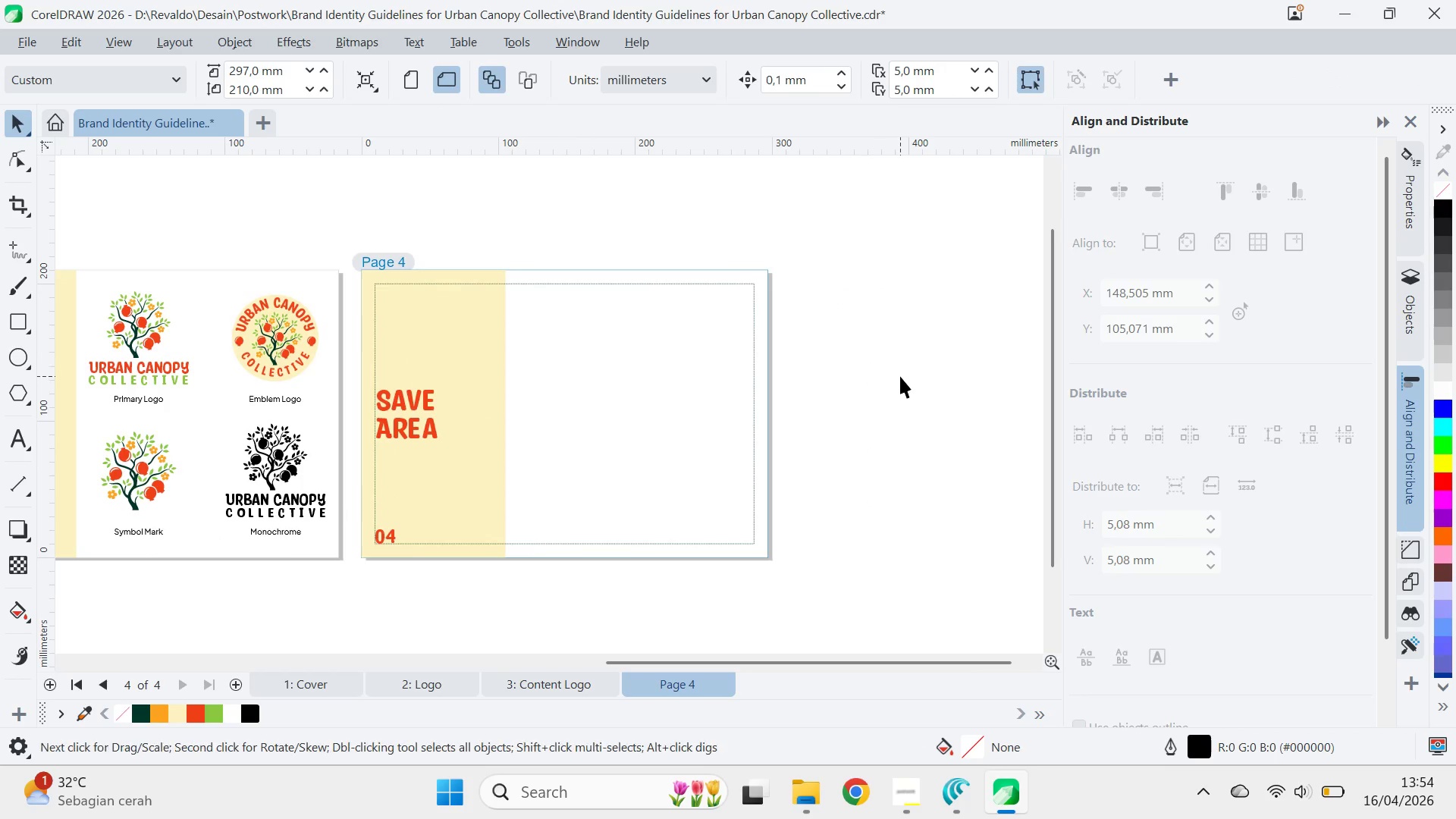 
key(Control+ControlLeft)
 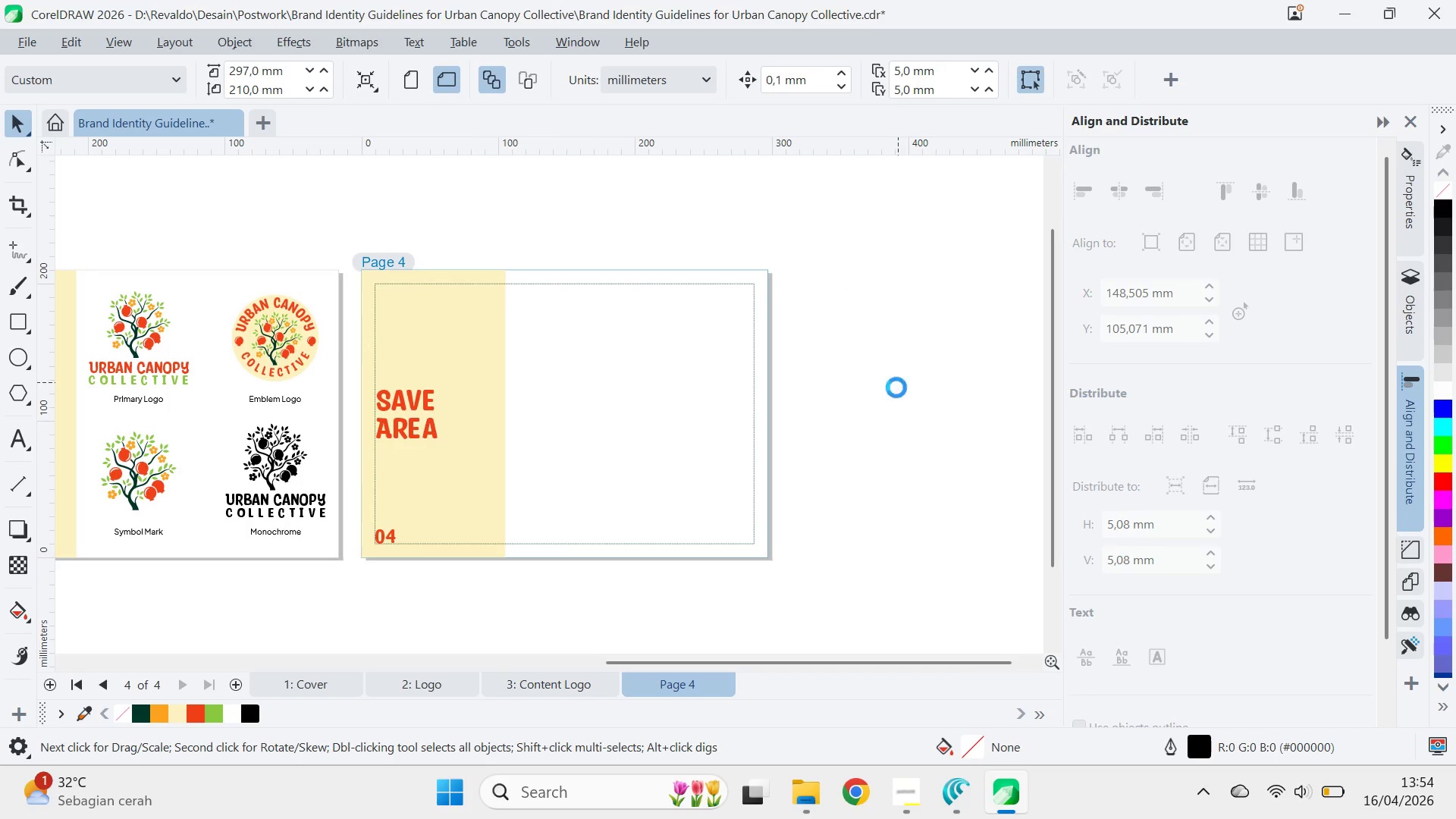 
key(Control+S)
 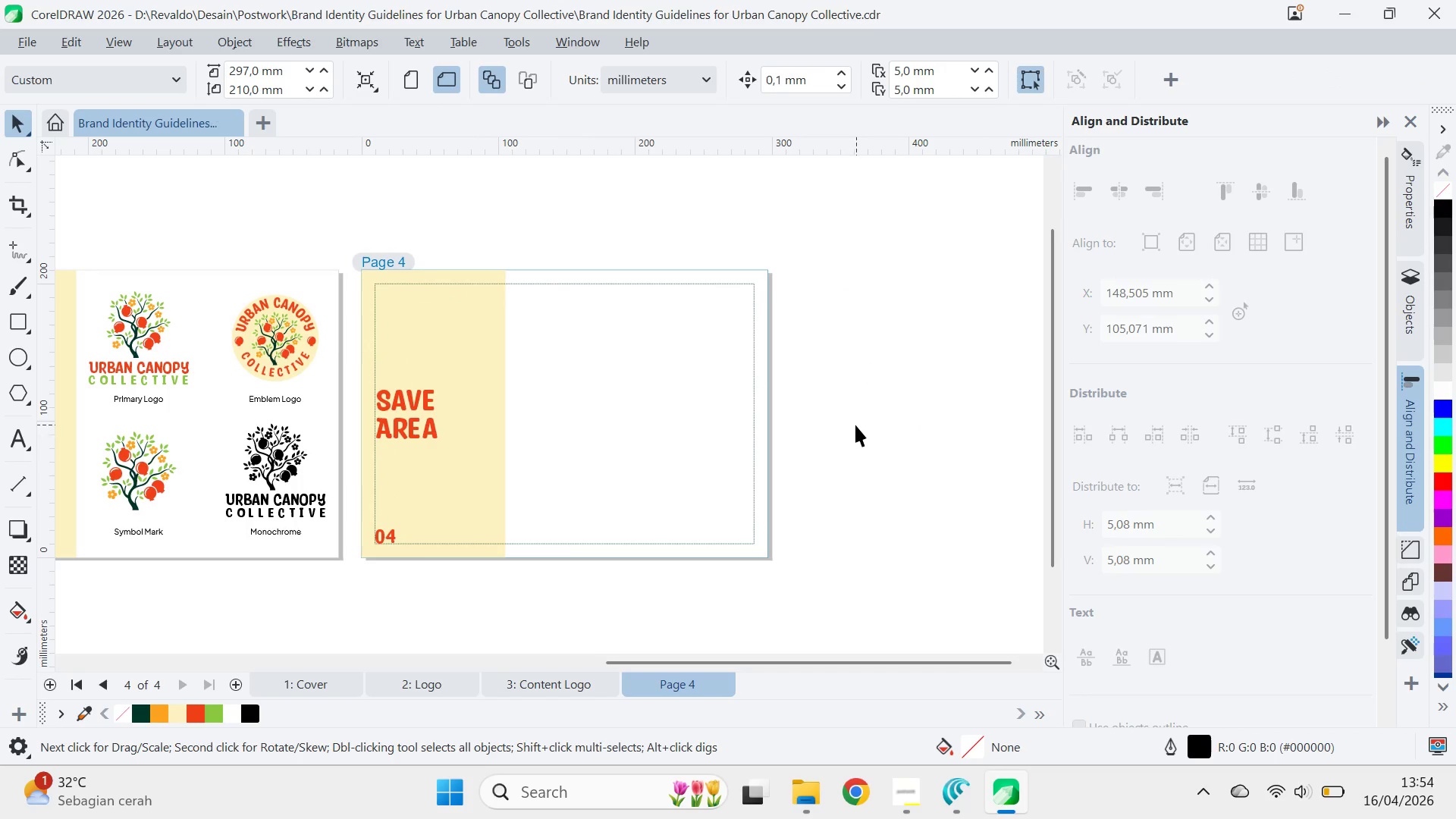 
key(Alt+Tab)
 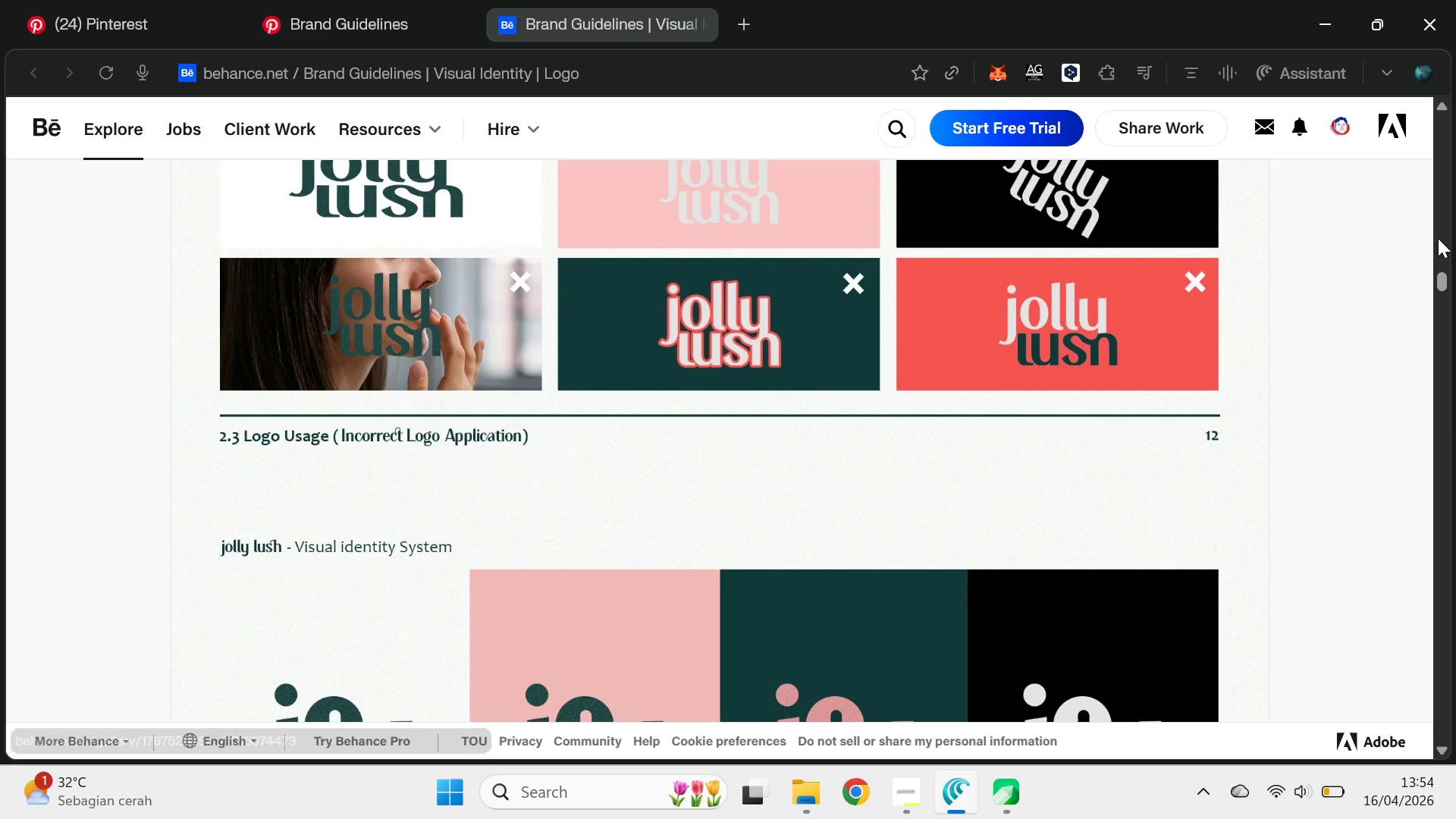 
left_click_drag(start_coordinate=[1446, 281], to_coordinate=[1455, 238])
 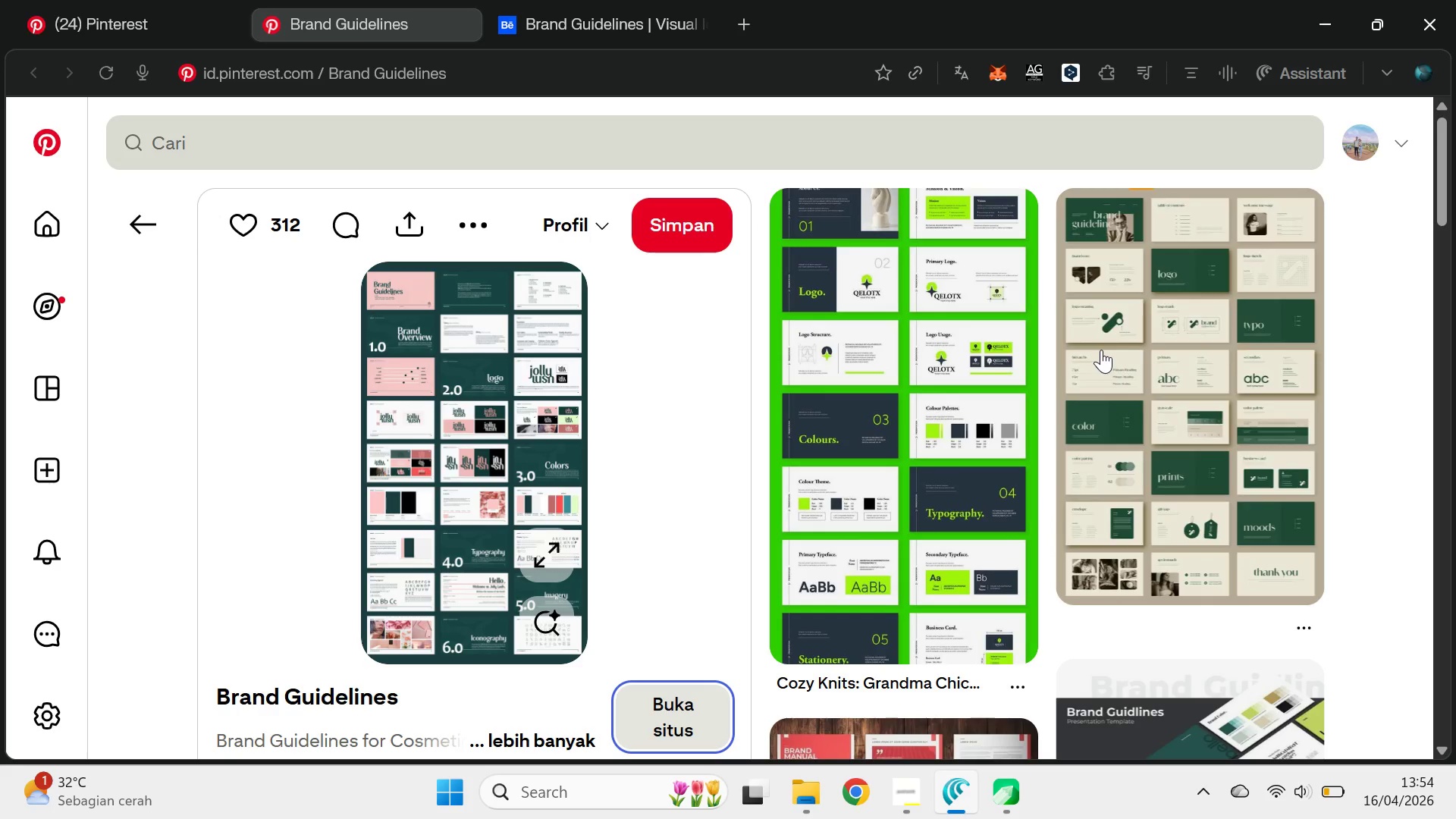 
double_click([112, 0])
 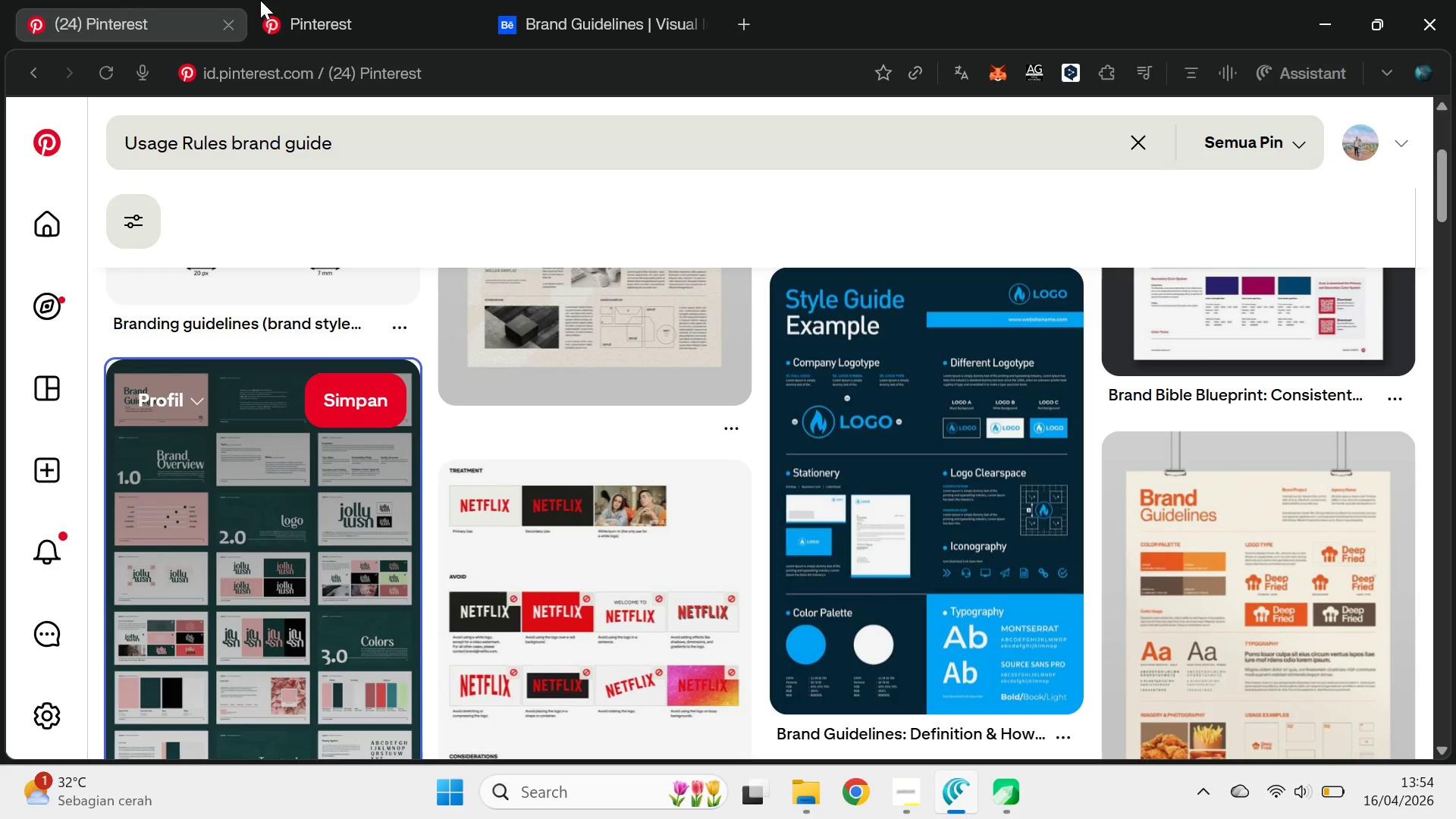 
left_click([406, 0])
 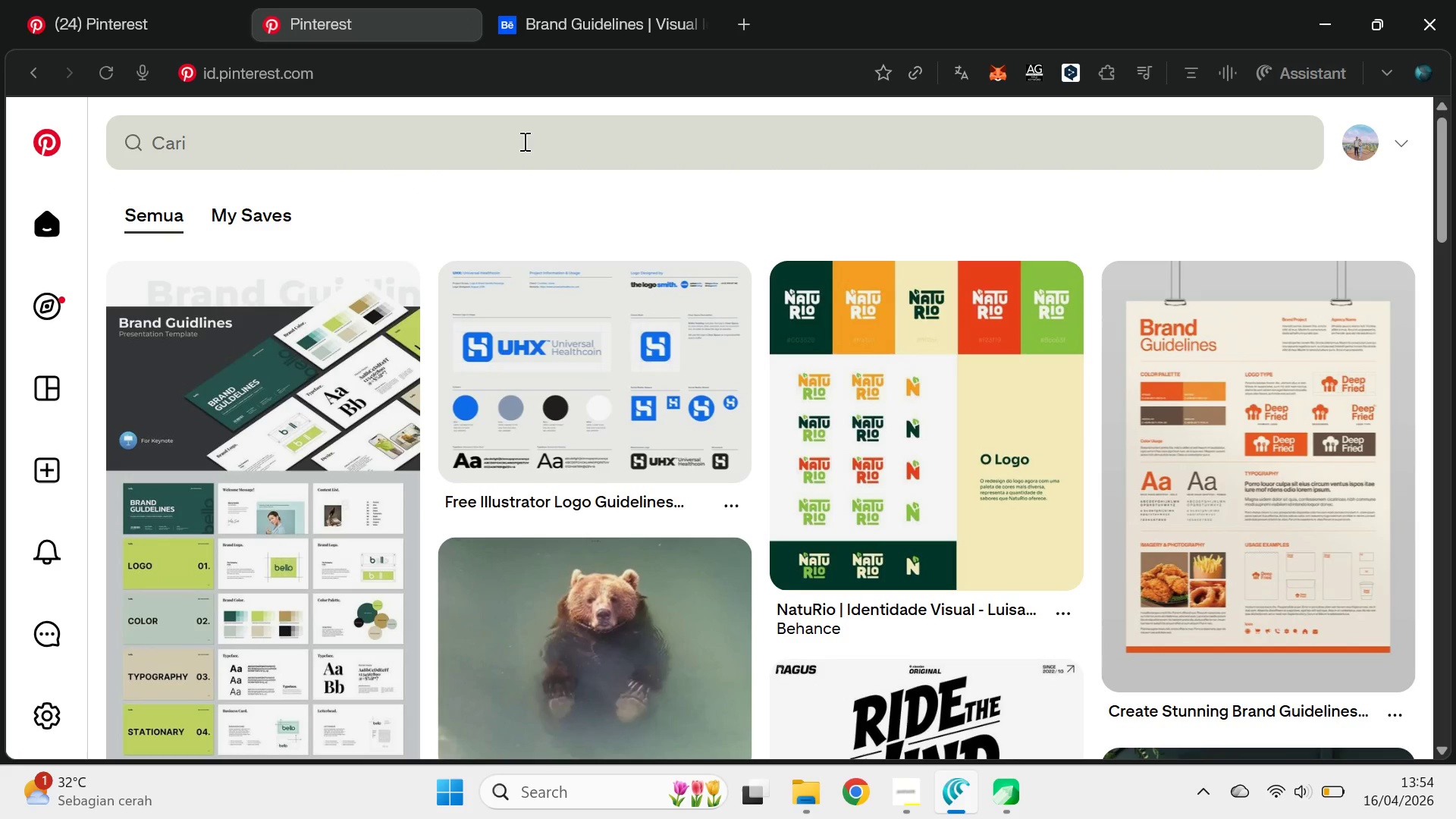 
wait(6.09)
 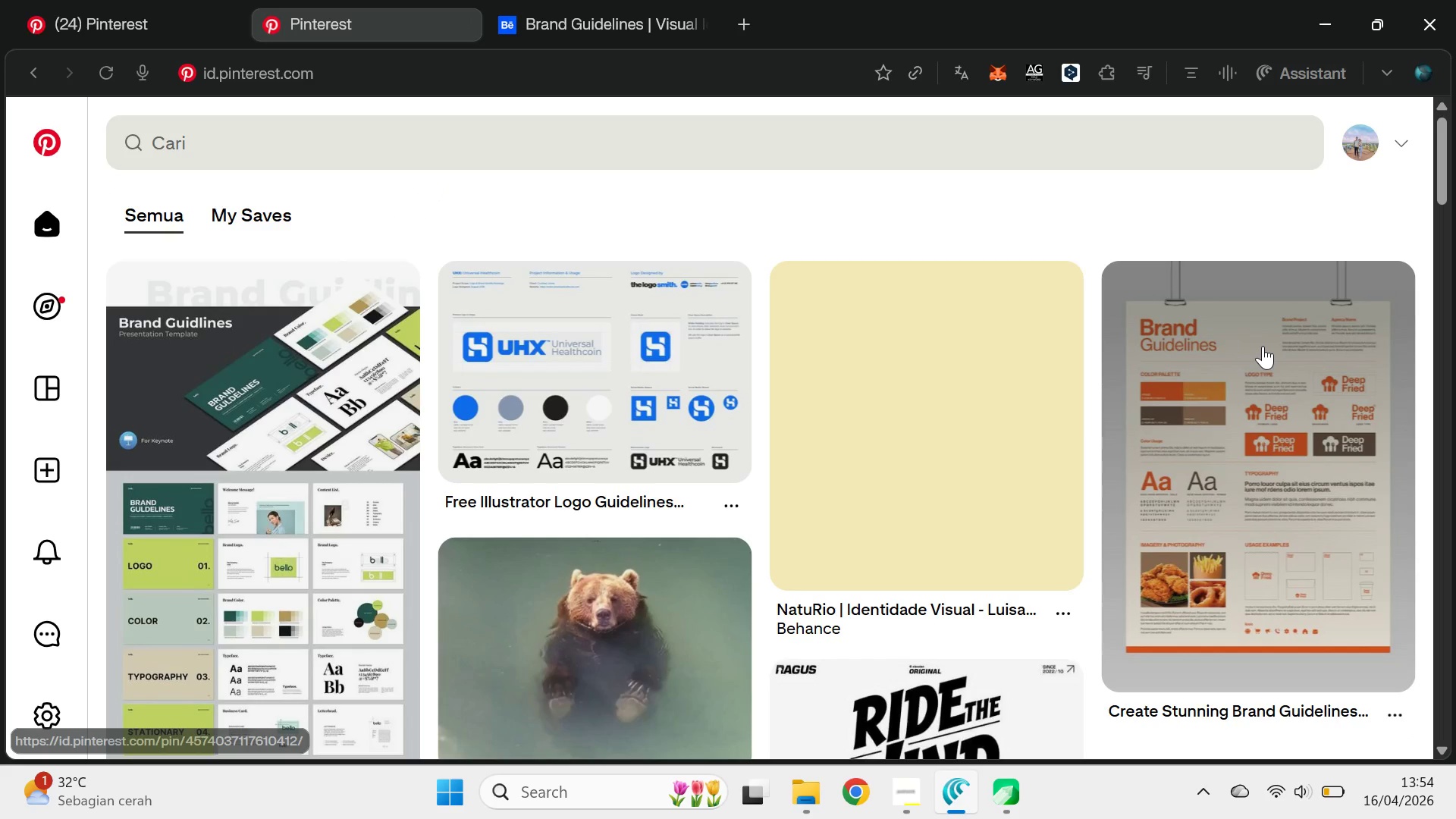 
left_click_drag(start_coordinate=[1443, 186], to_coordinate=[1455, 290])
 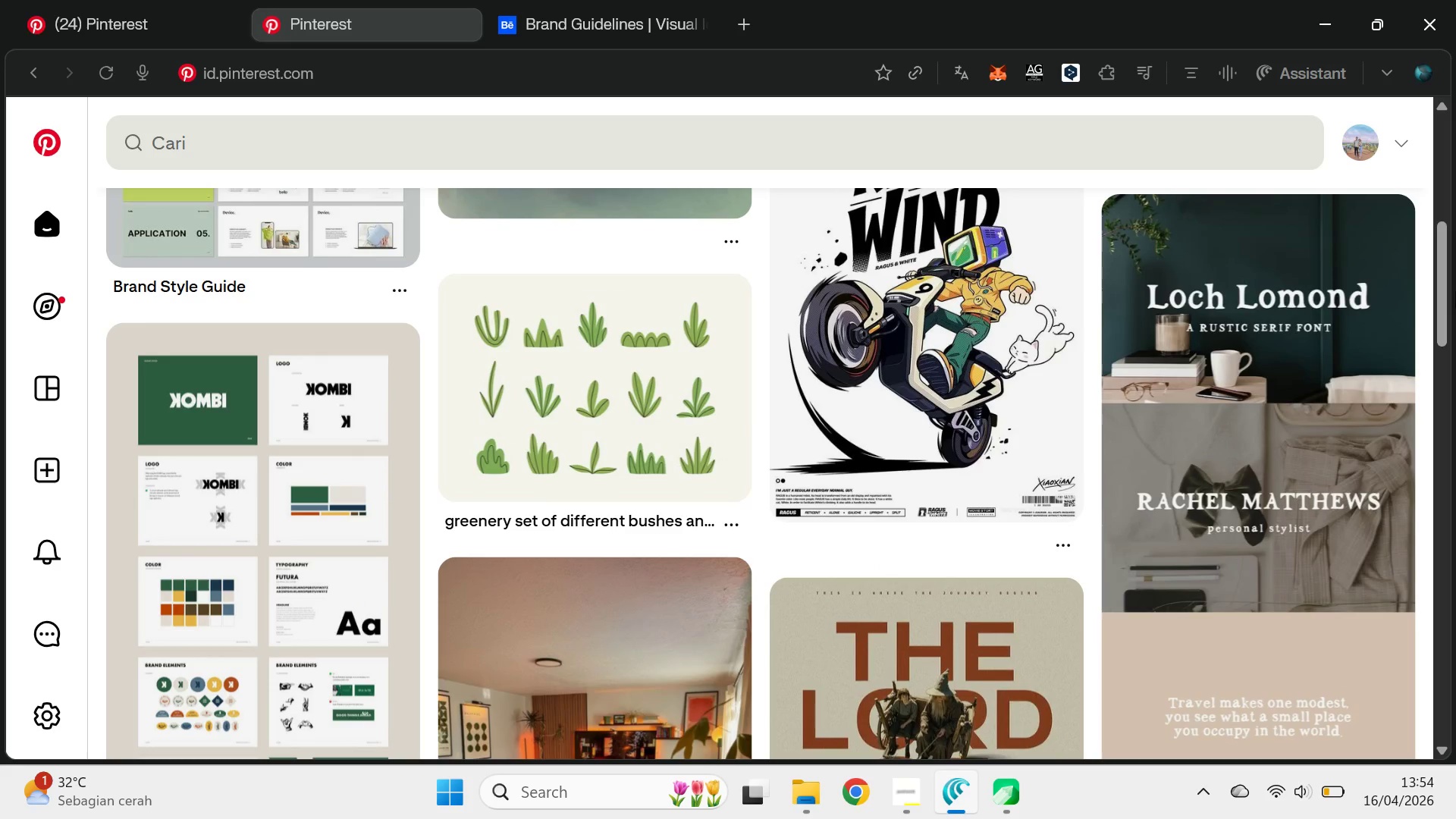 
key(Alt+AltLeft)
 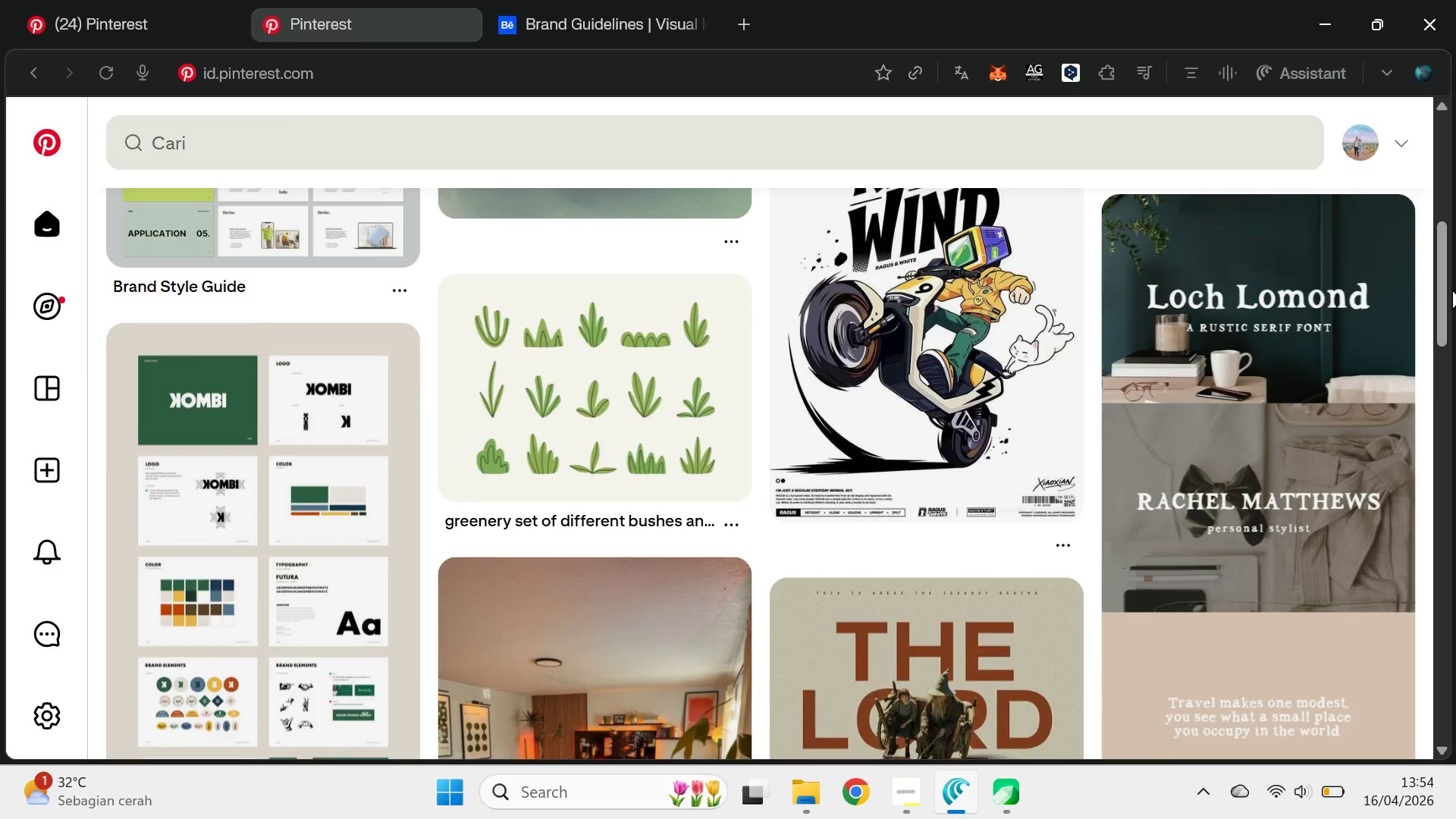 
key(Tab)
type(qv)
 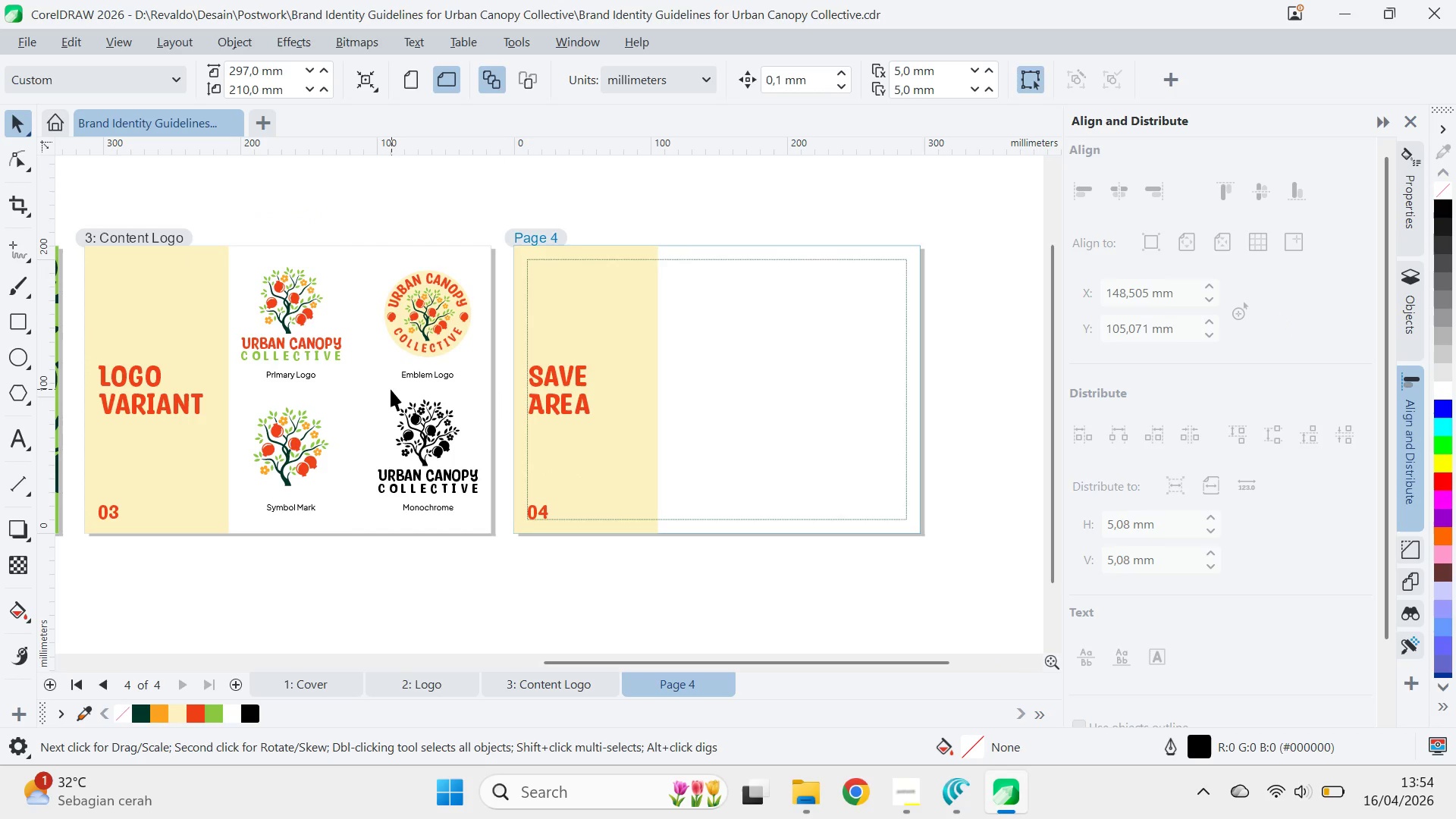 
left_click_drag(start_coordinate=[394, 468], to_coordinate=[1024, 347])
 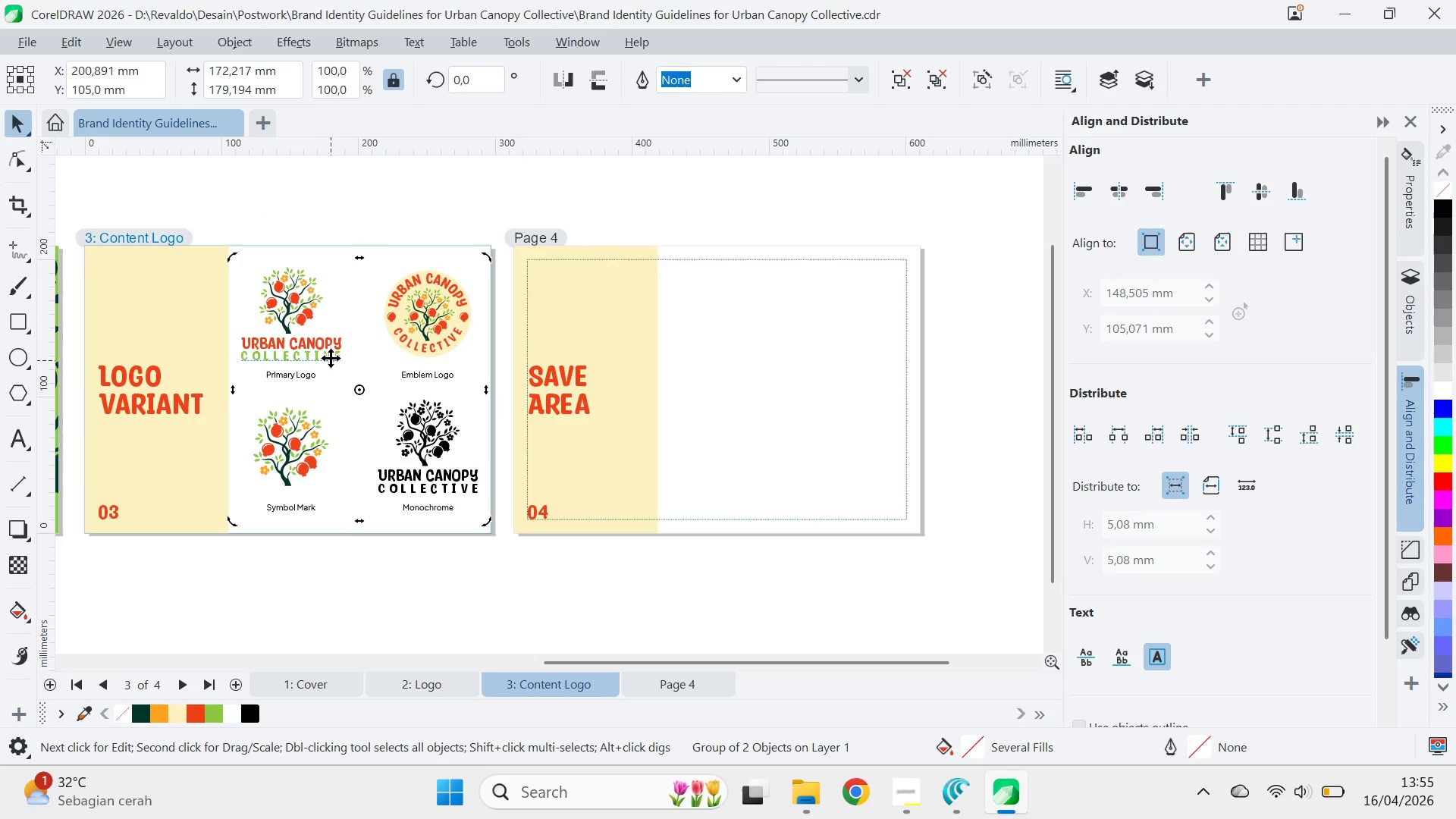 
hold_key(key=ControlLeft, duration=0.42)
 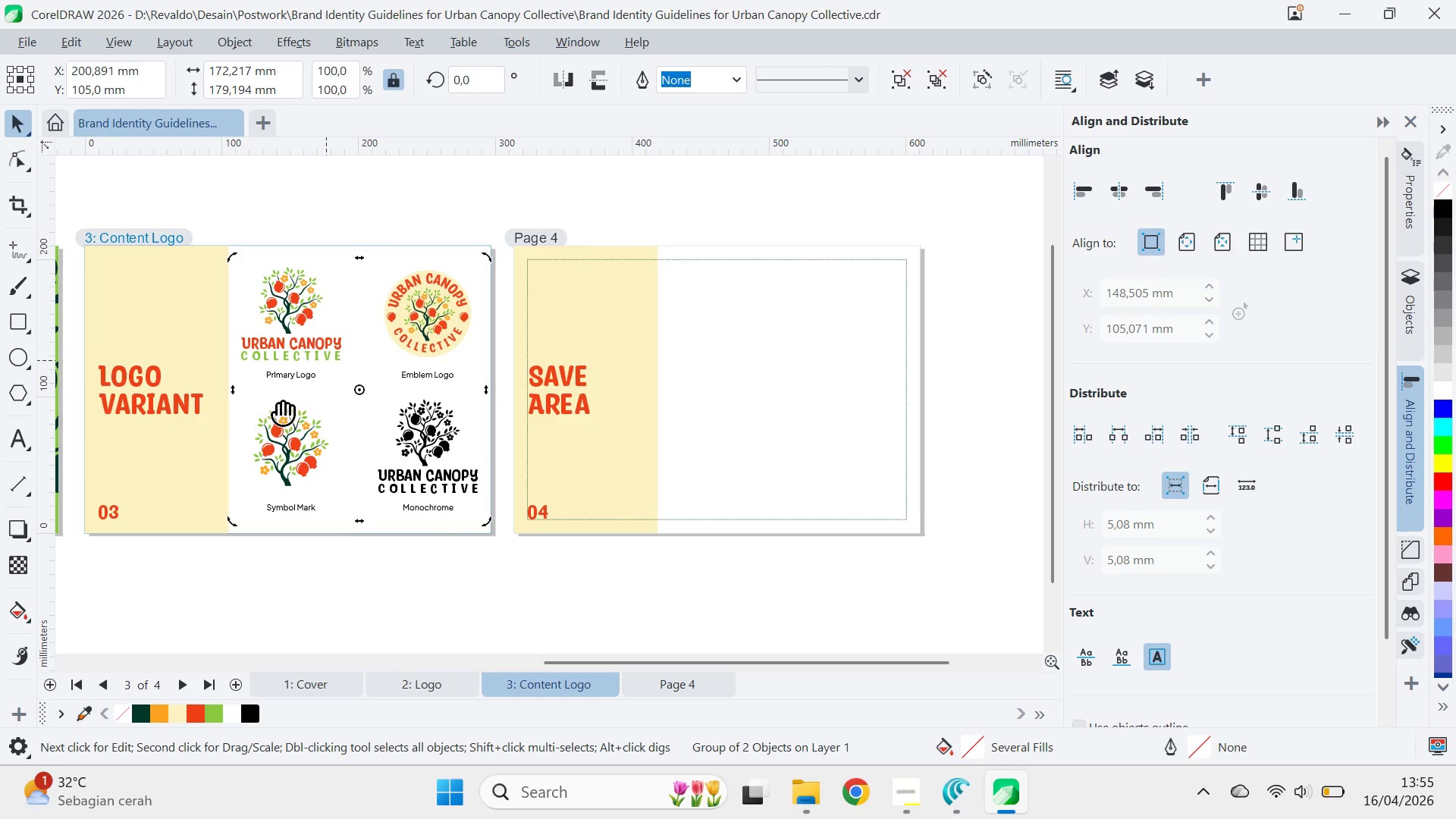 
type(qvqv)
 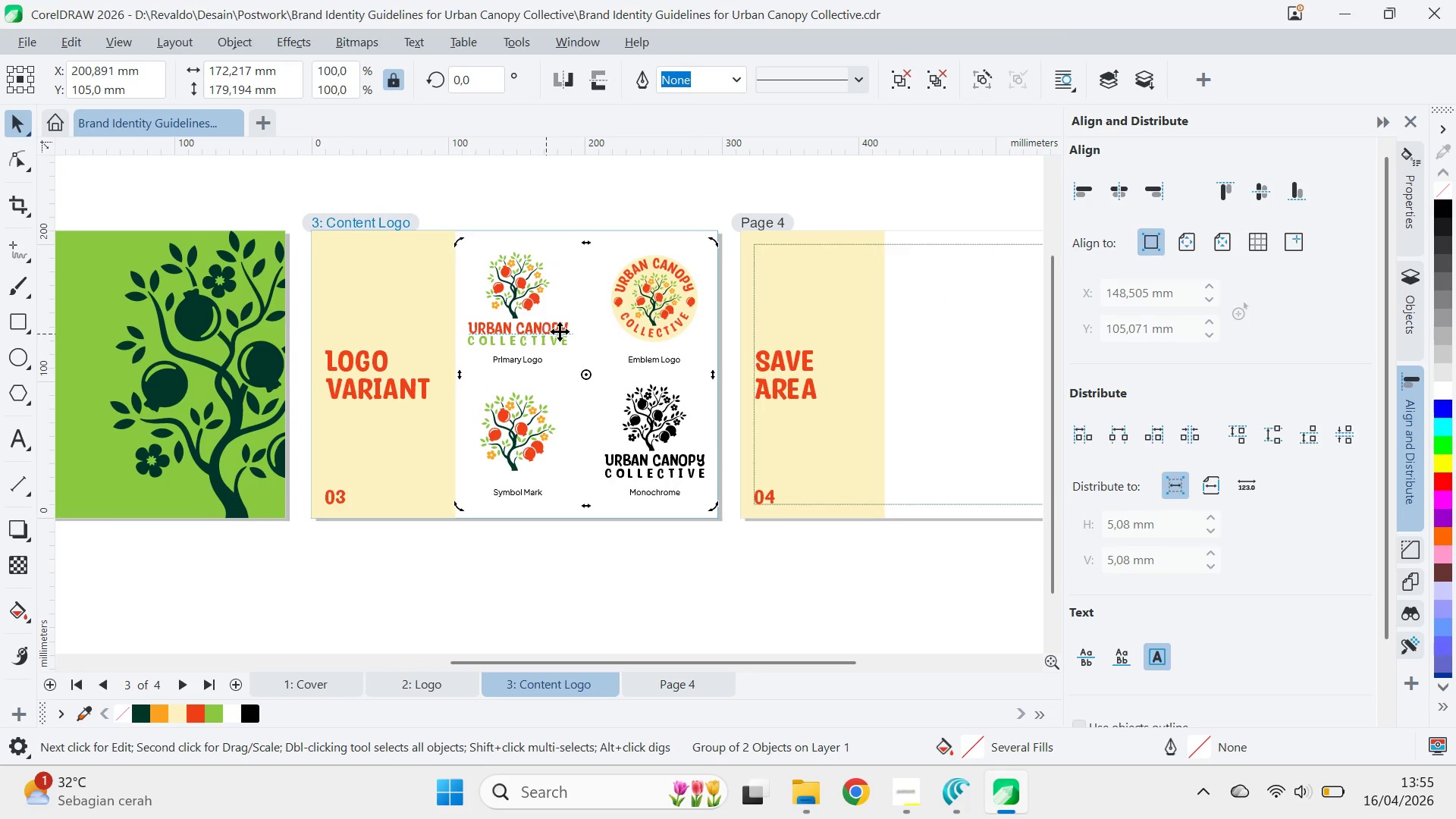 
left_click_drag(start_coordinate=[231, 422], to_coordinate=[906, 372])
 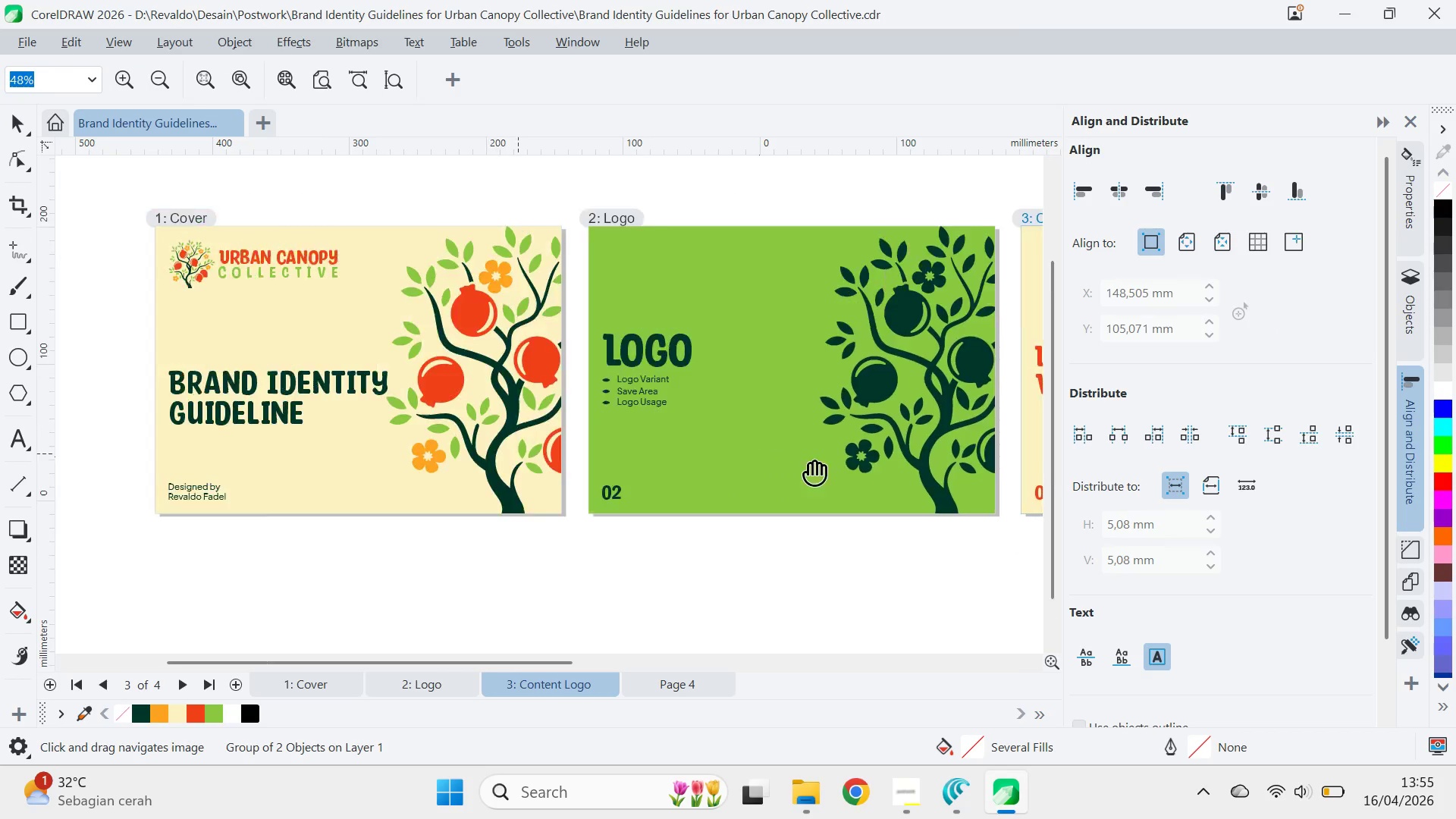 
left_click_drag(start_coordinate=[518, 428], to_coordinate=[820, 463])
 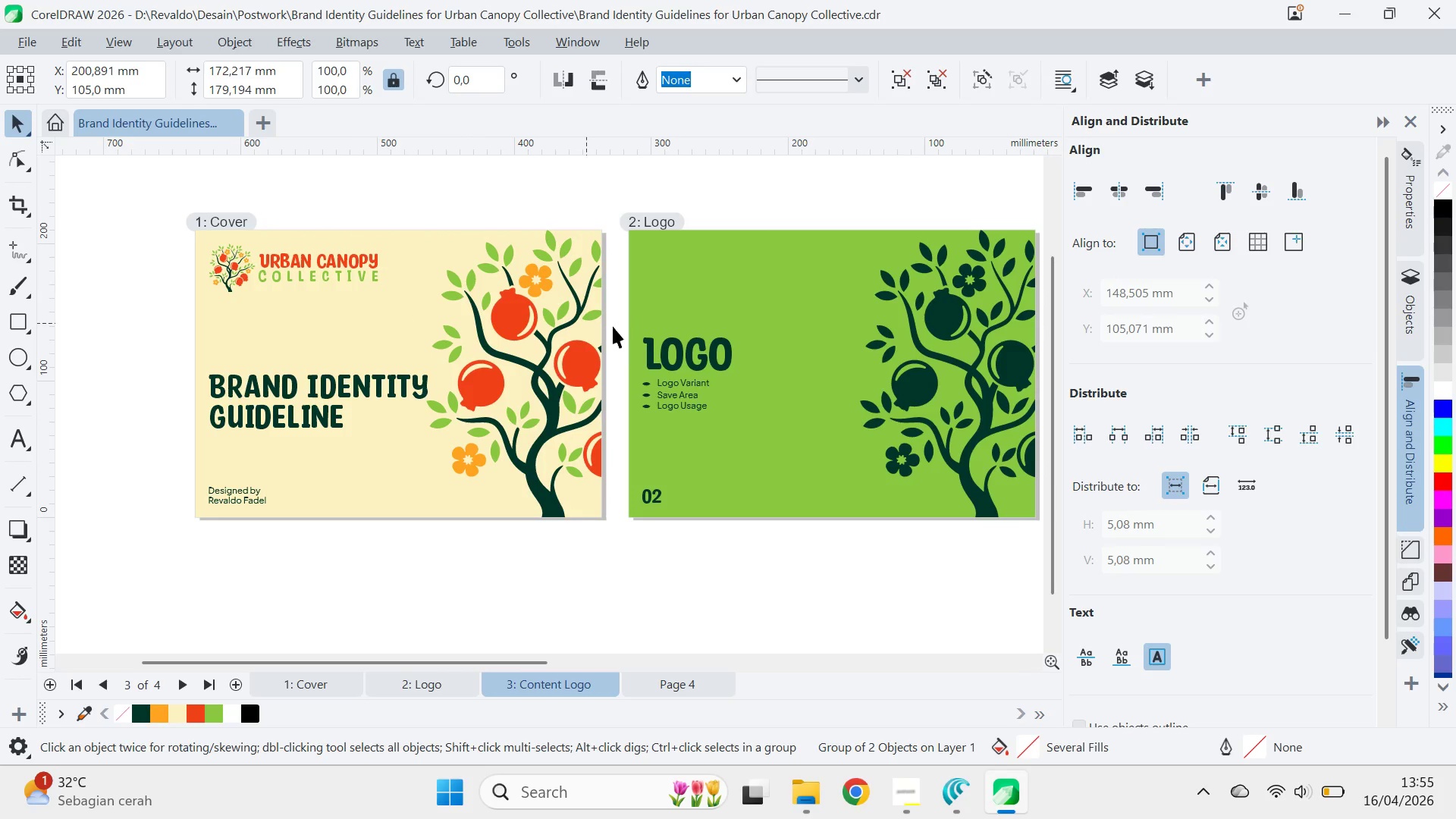 
left_click_drag(start_coordinate=[780, 349], to_coordinate=[340, 368])
 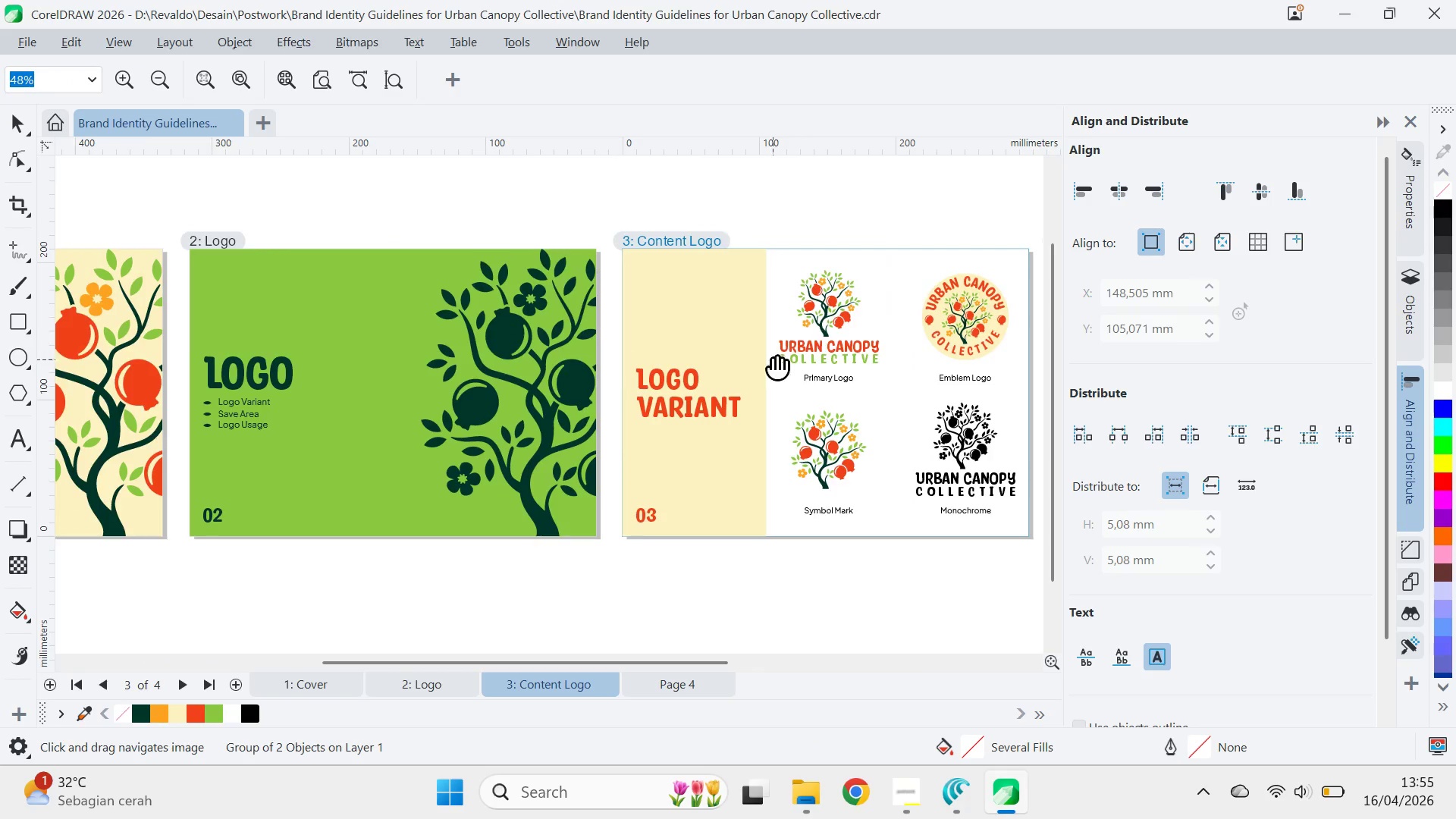 
left_click_drag(start_coordinate=[774, 359], to_coordinate=[463, 341])
 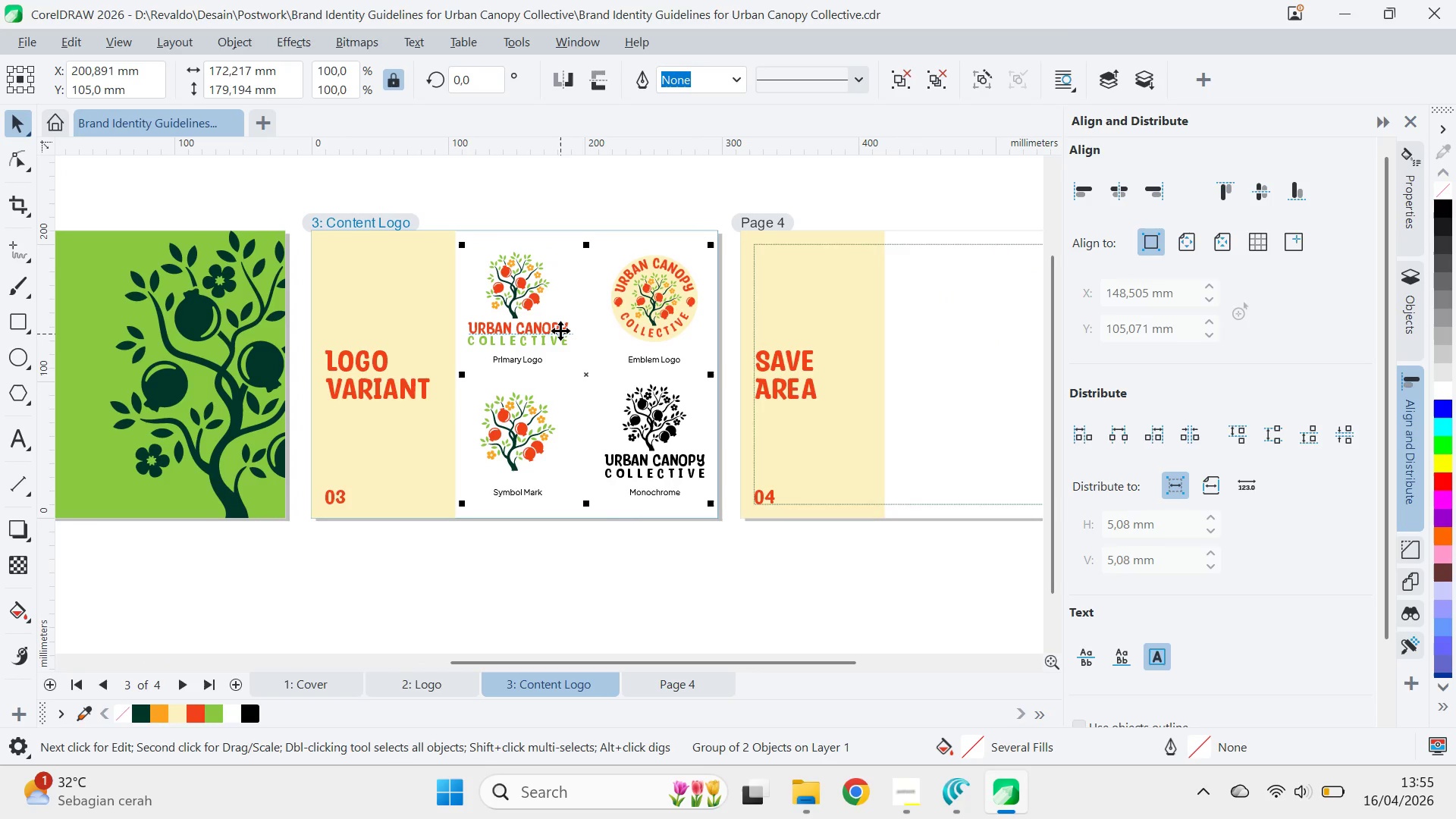 
key(Control+ControlLeft)
 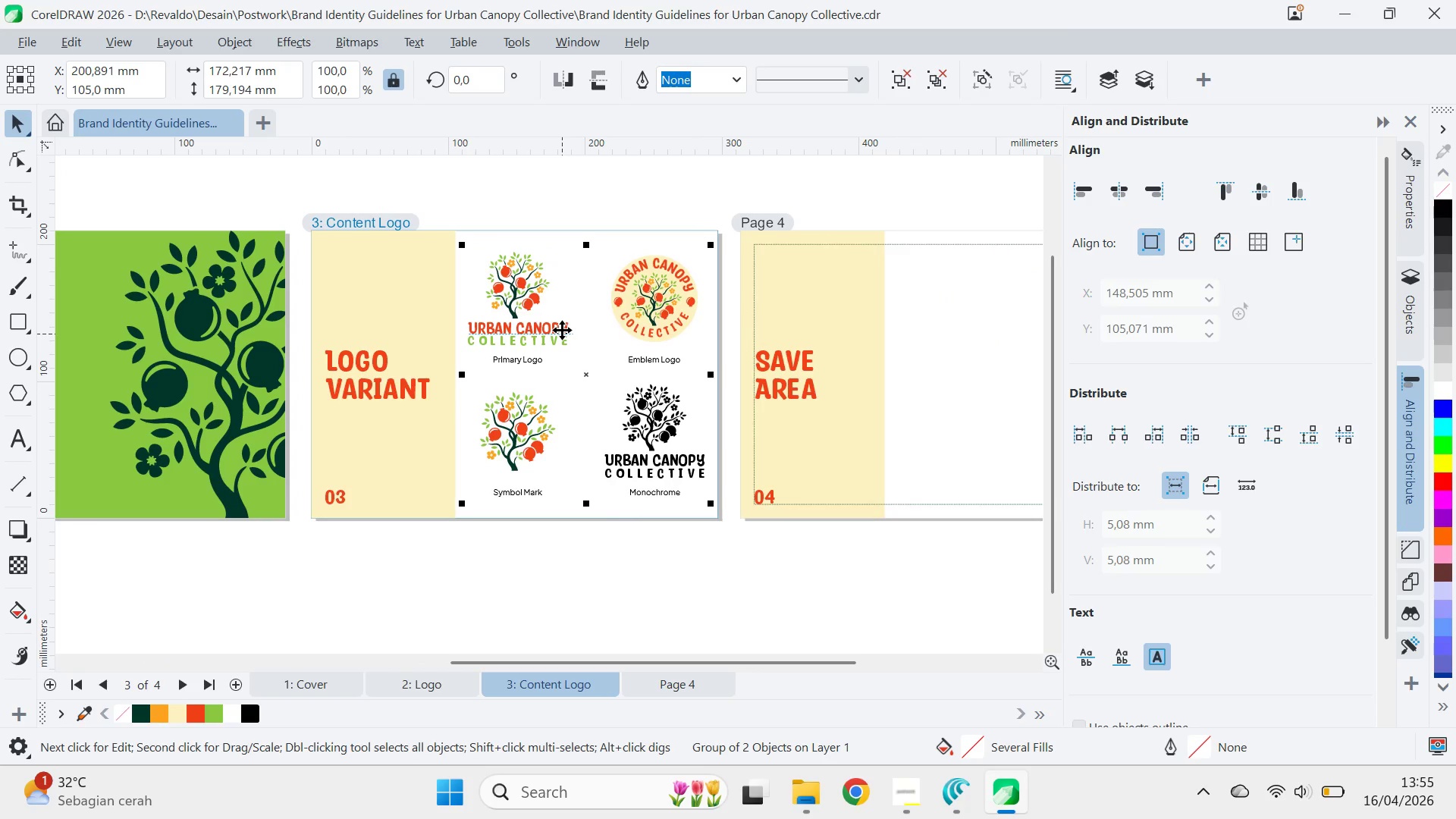 
key(Control+C)
 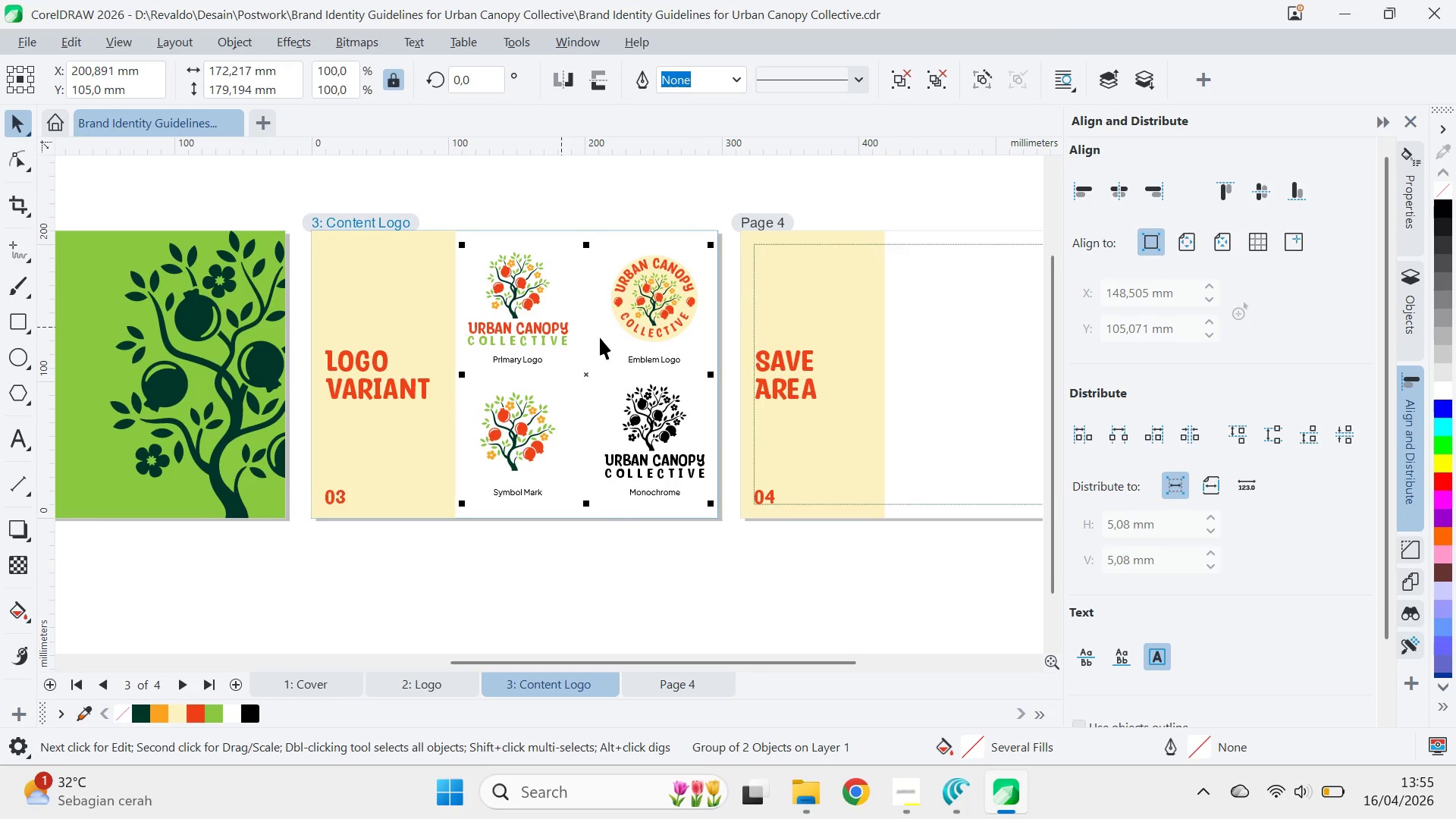 
type(qv)
 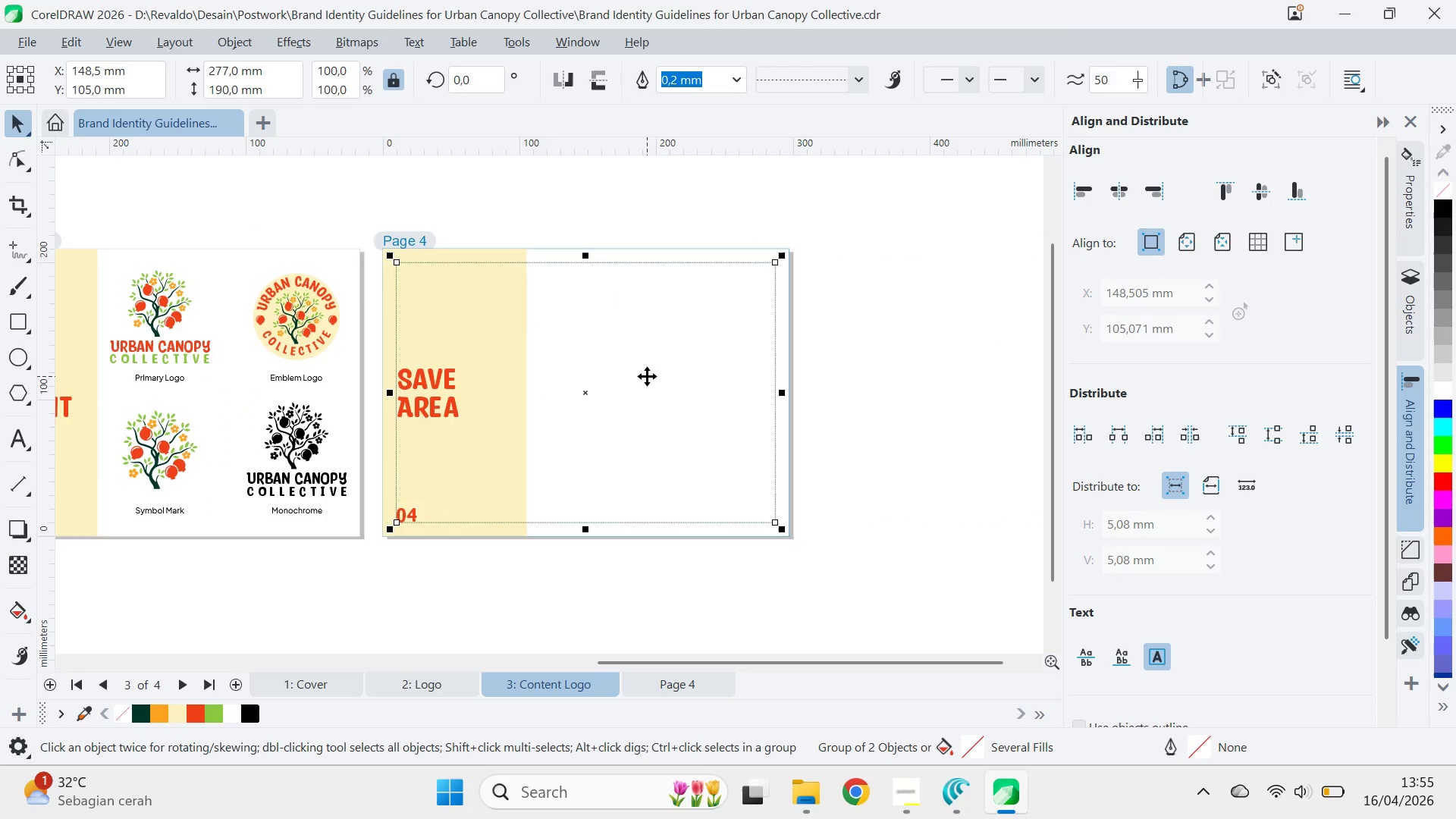 
left_click_drag(start_coordinate=[823, 377], to_coordinate=[465, 395])
 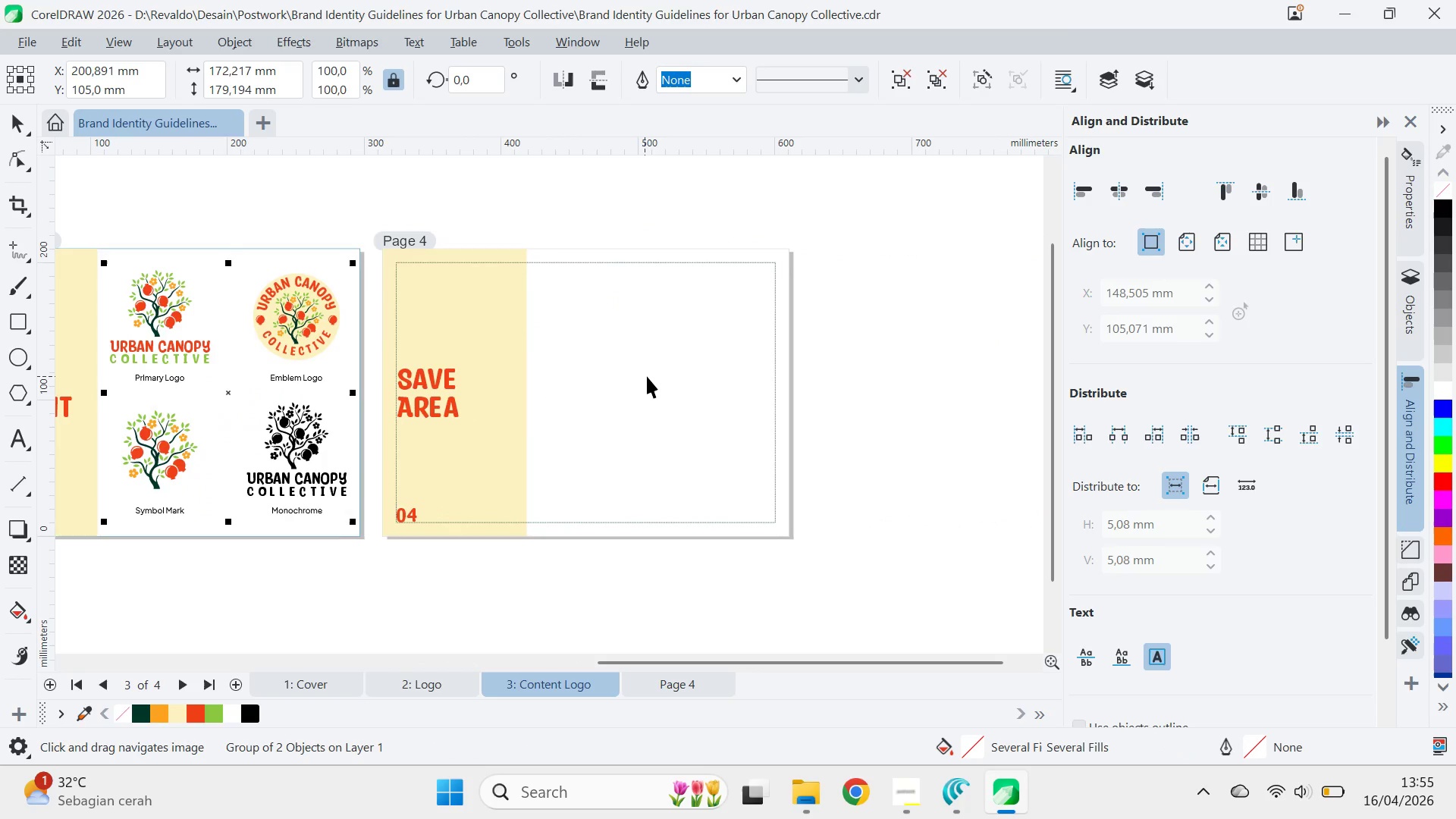 
left_click([647, 376])
 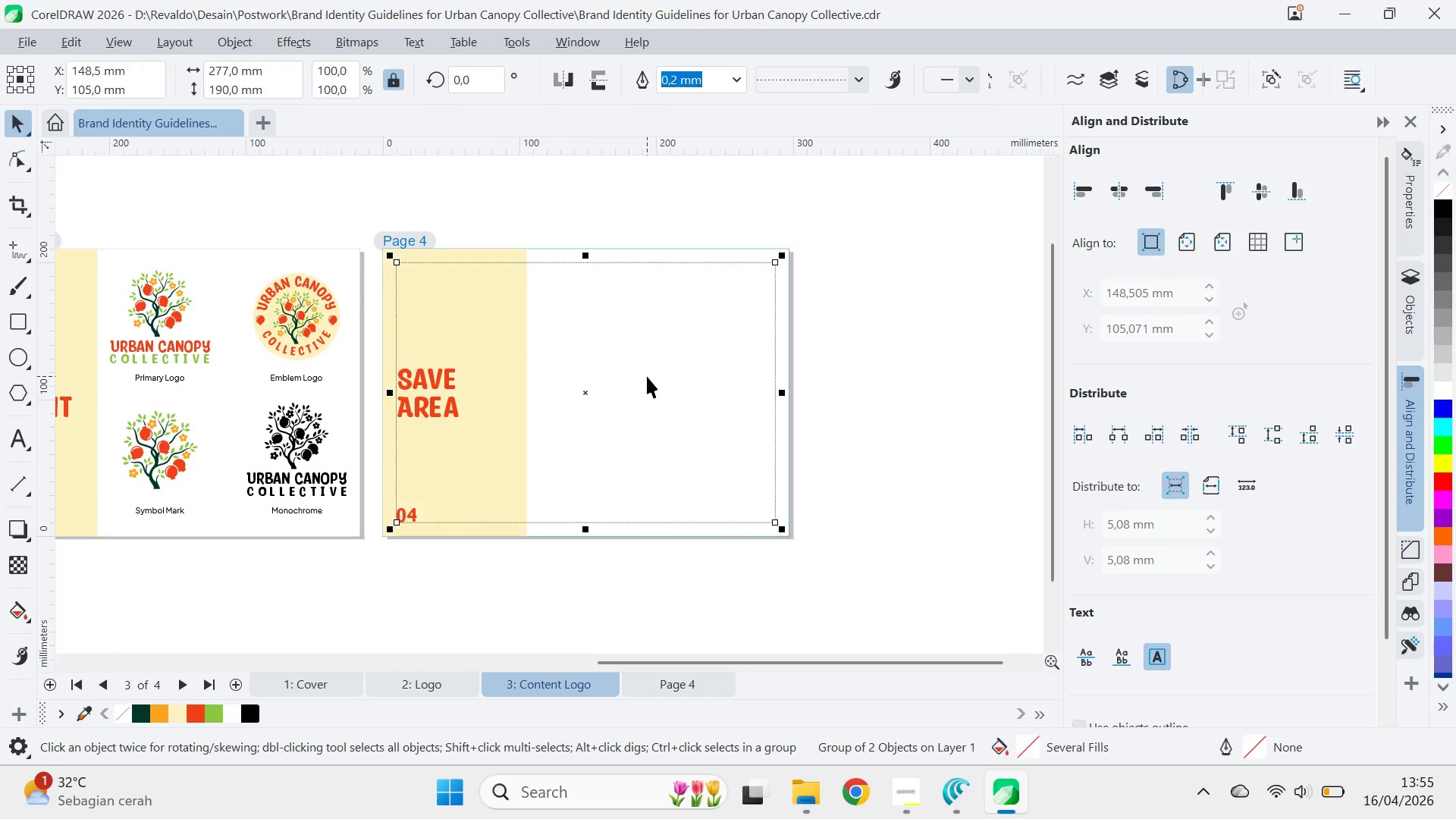 
key(Control+V)
 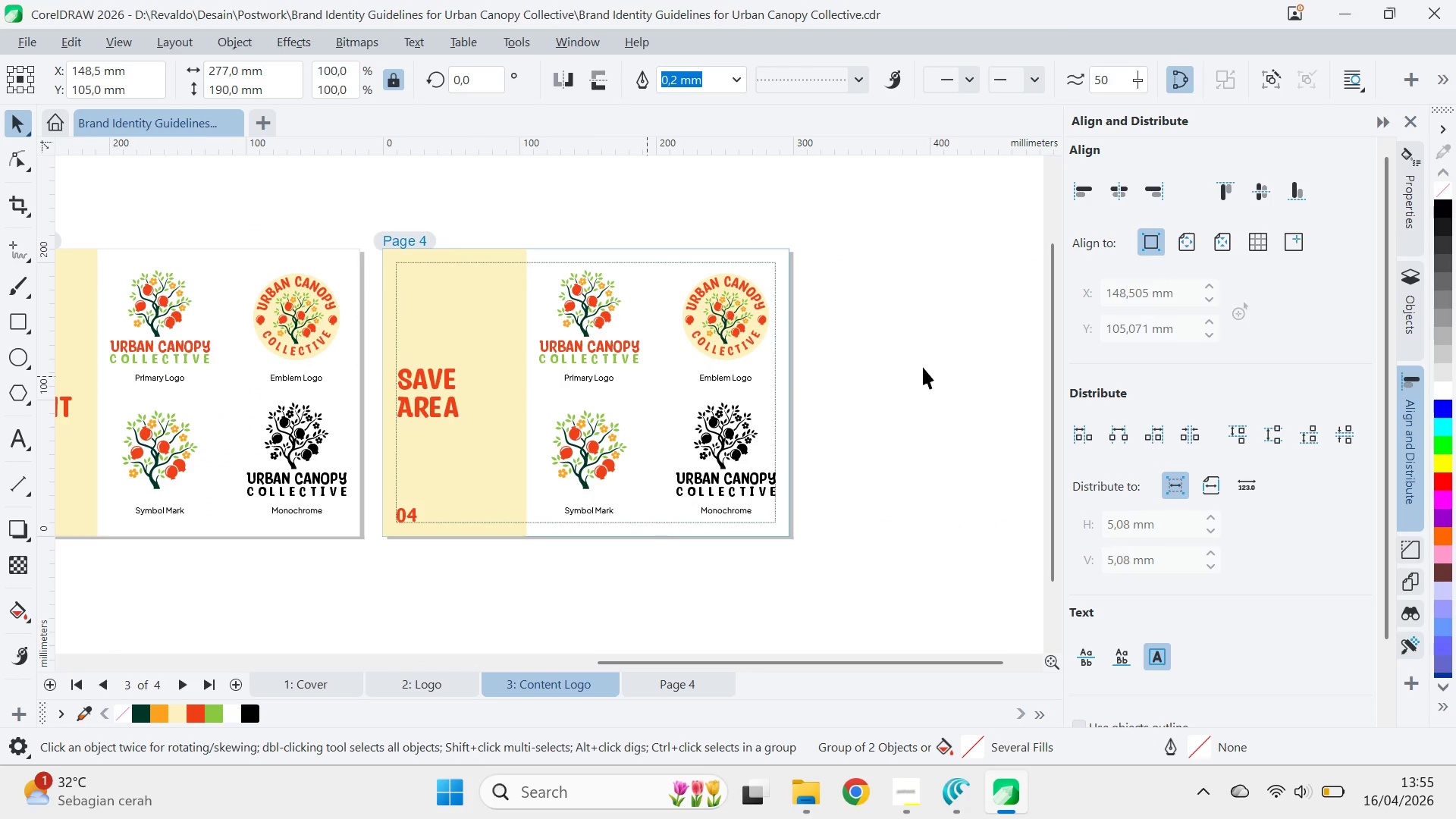 
left_click_drag(start_coordinate=[923, 367], to_coordinate=[916, 366])
 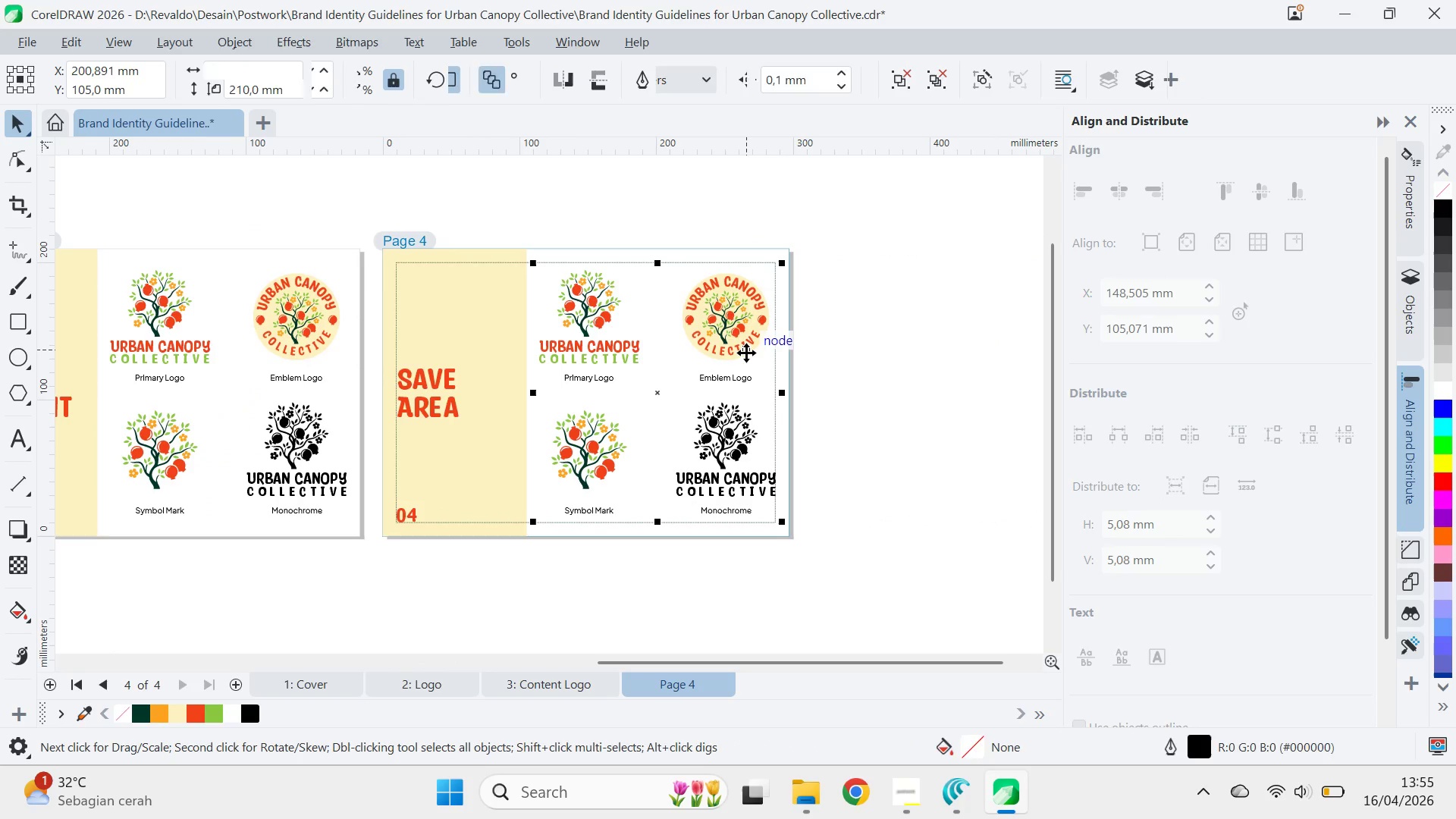 
key(Control+U)
 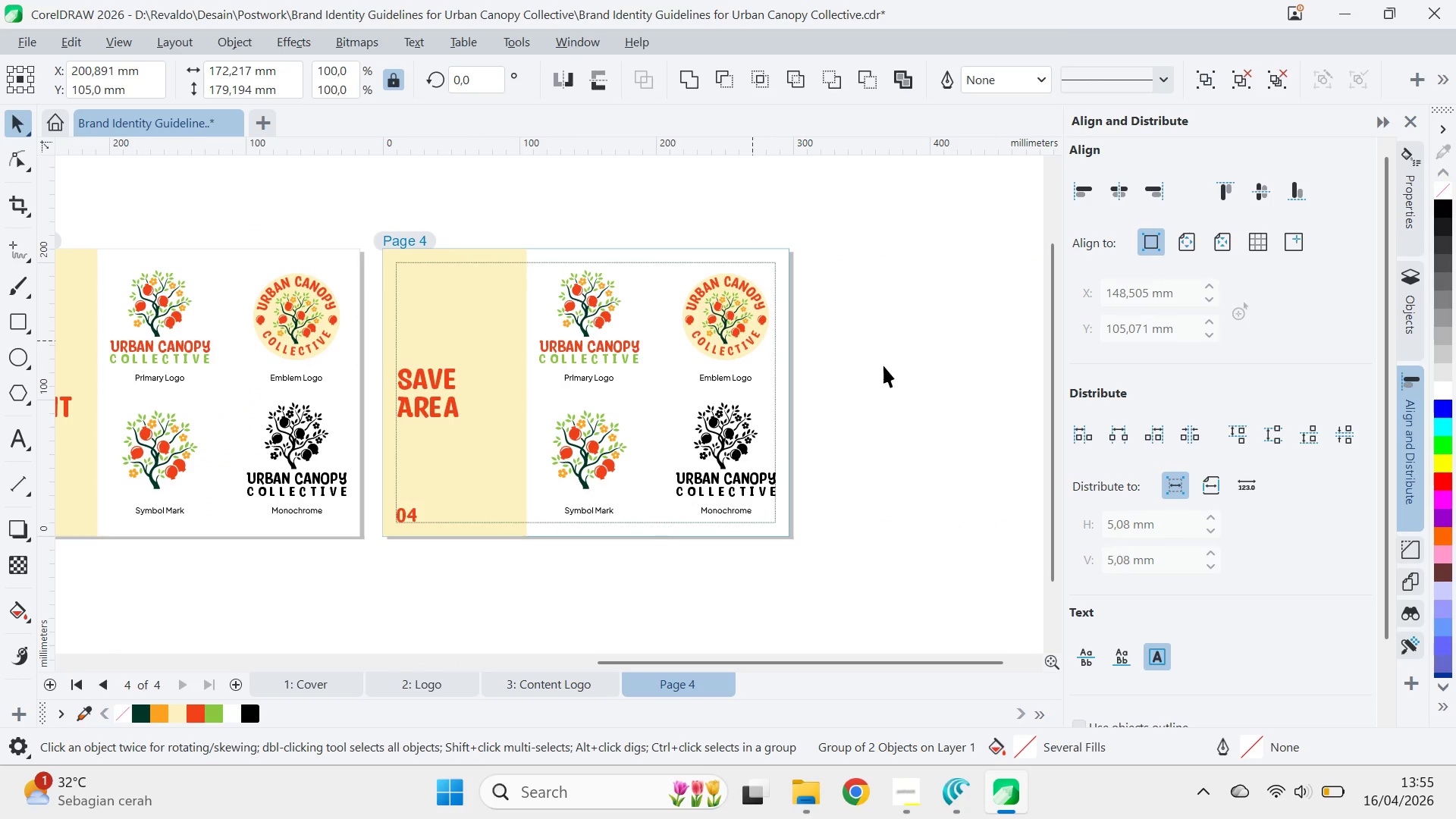 
left_click_drag(start_coordinate=[883, 366], to_coordinate=[873, 366])
 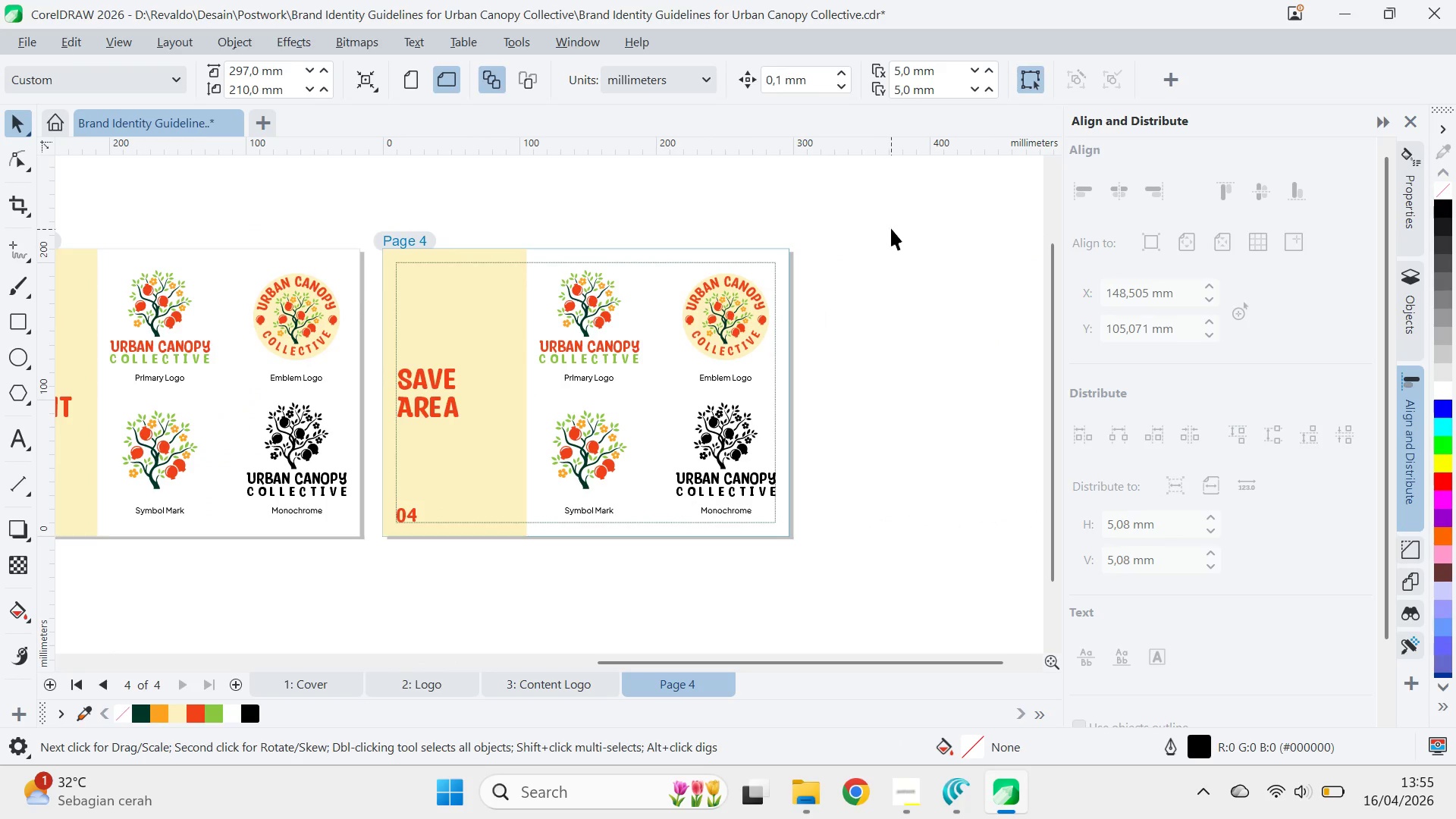 
left_click_drag(start_coordinate=[891, 228], to_coordinate=[658, 607])
 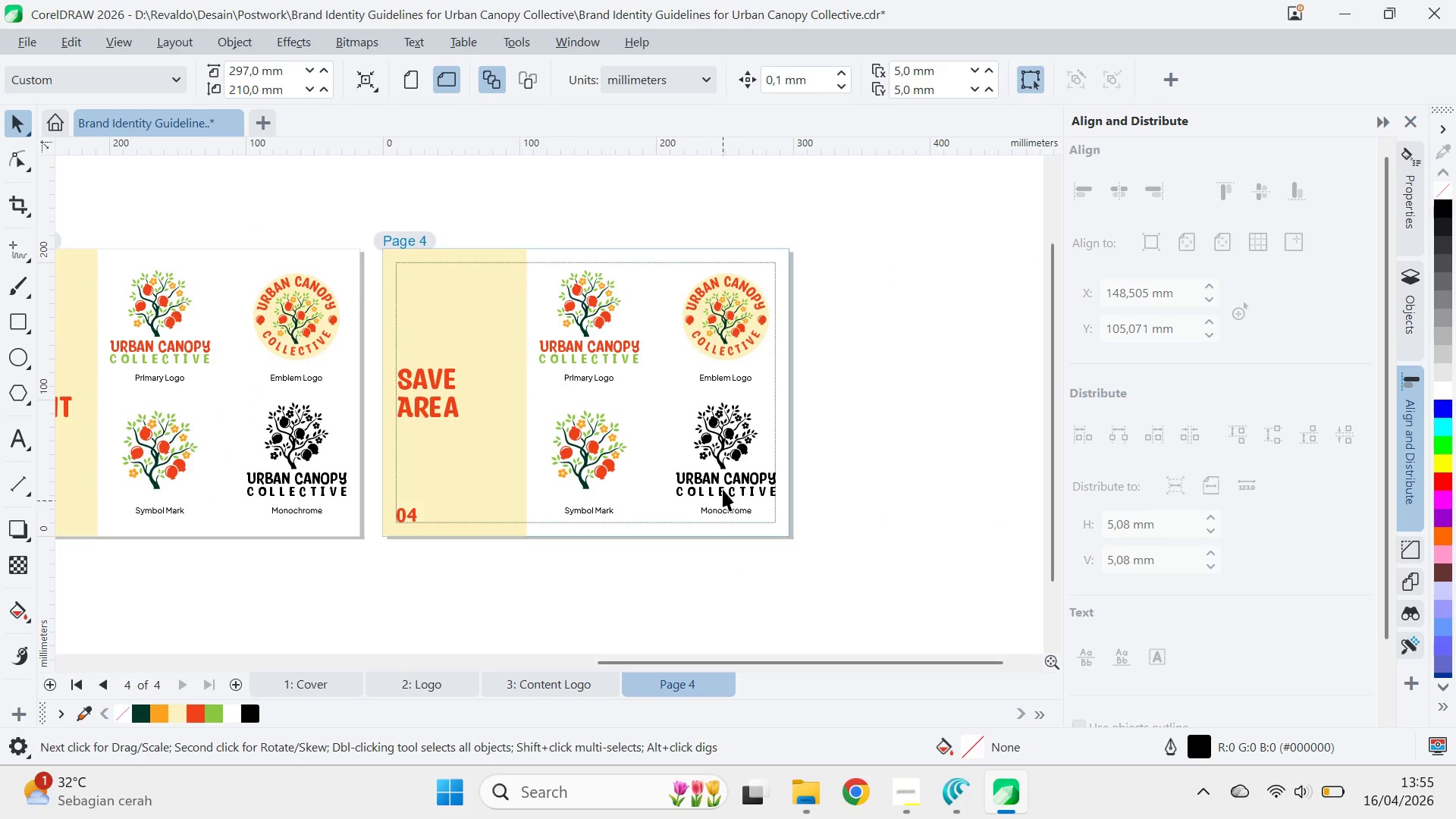 
left_click([736, 463])
 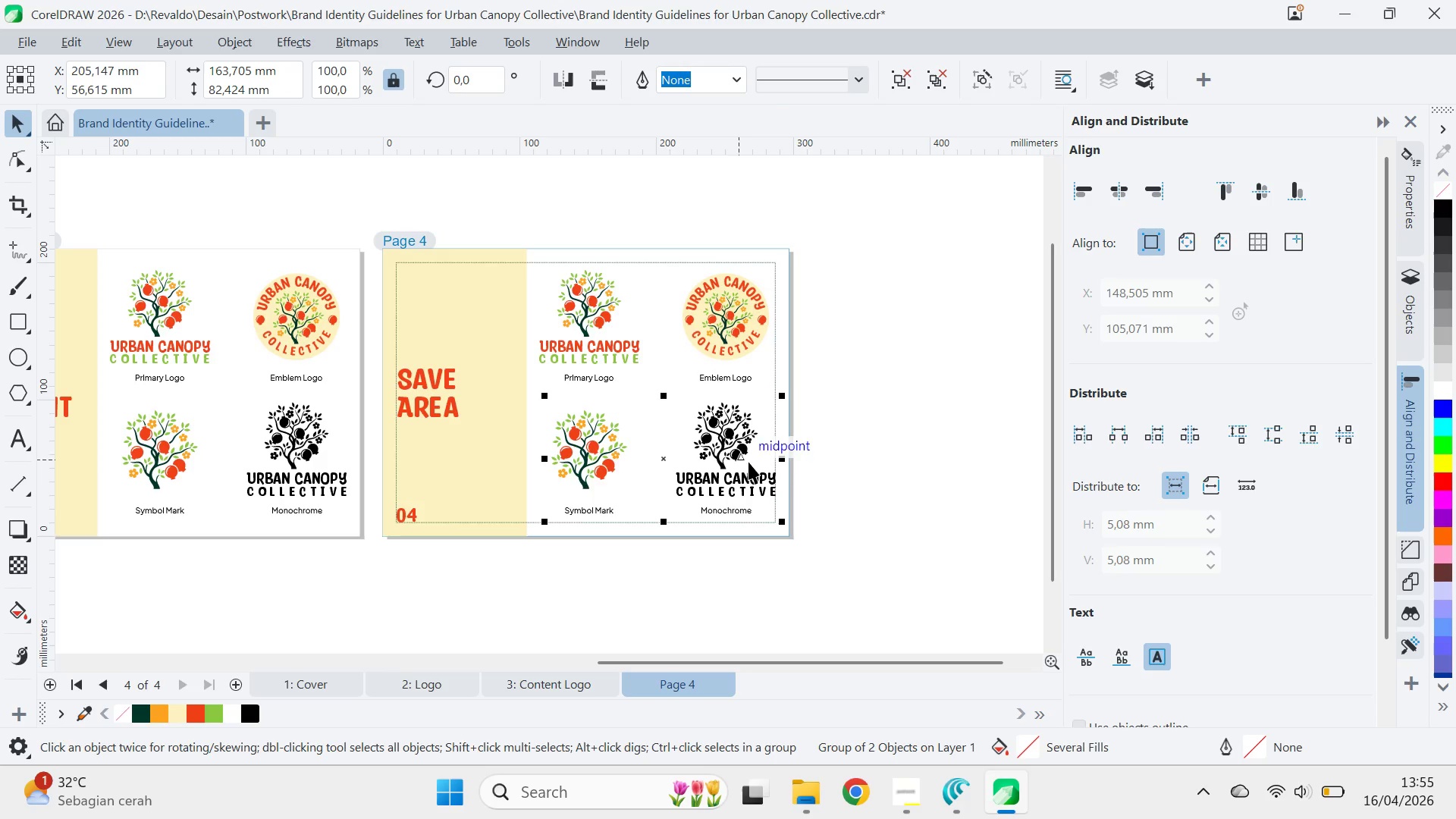 
key(Delete)
 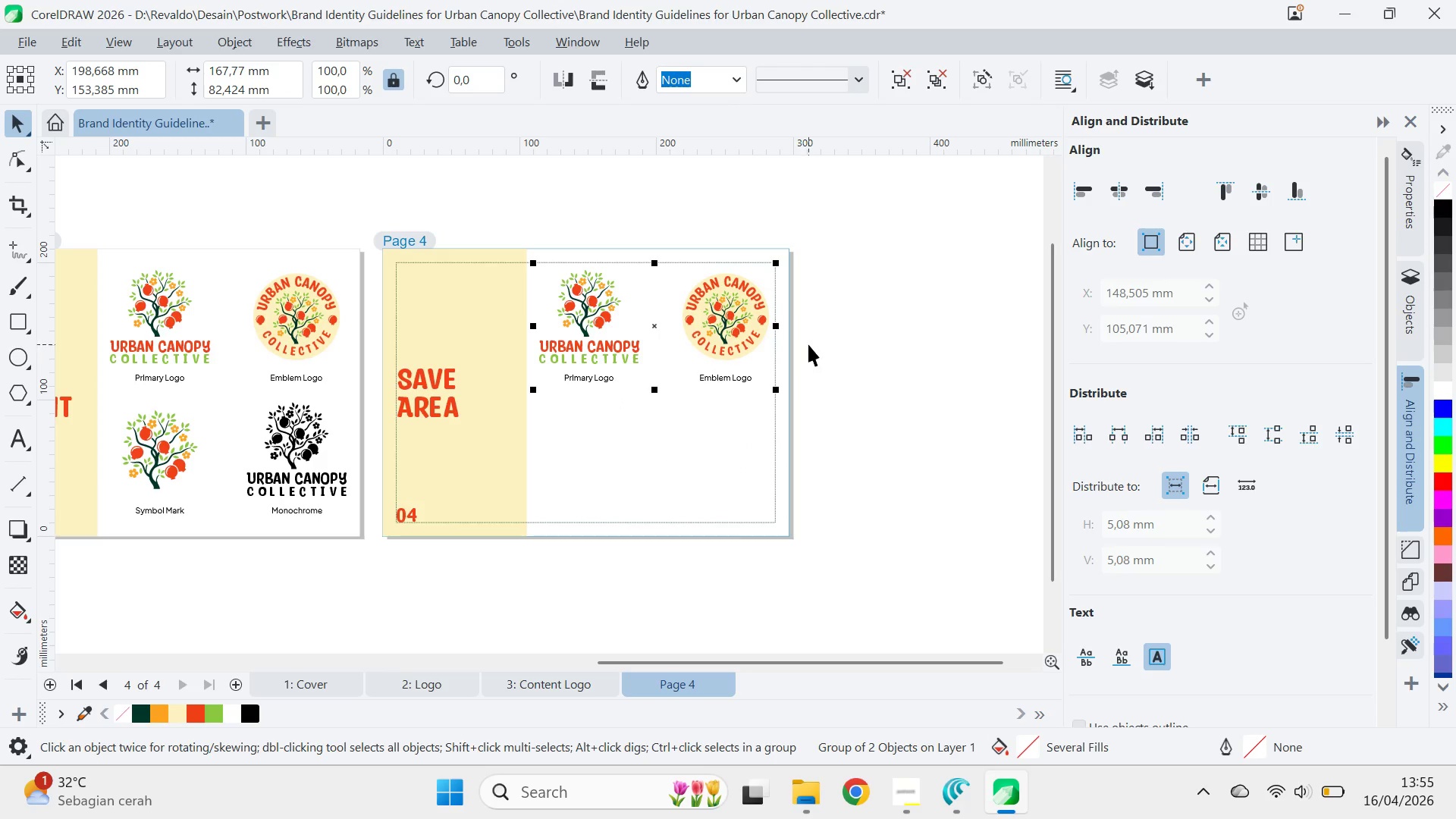 
key(Control+U)
 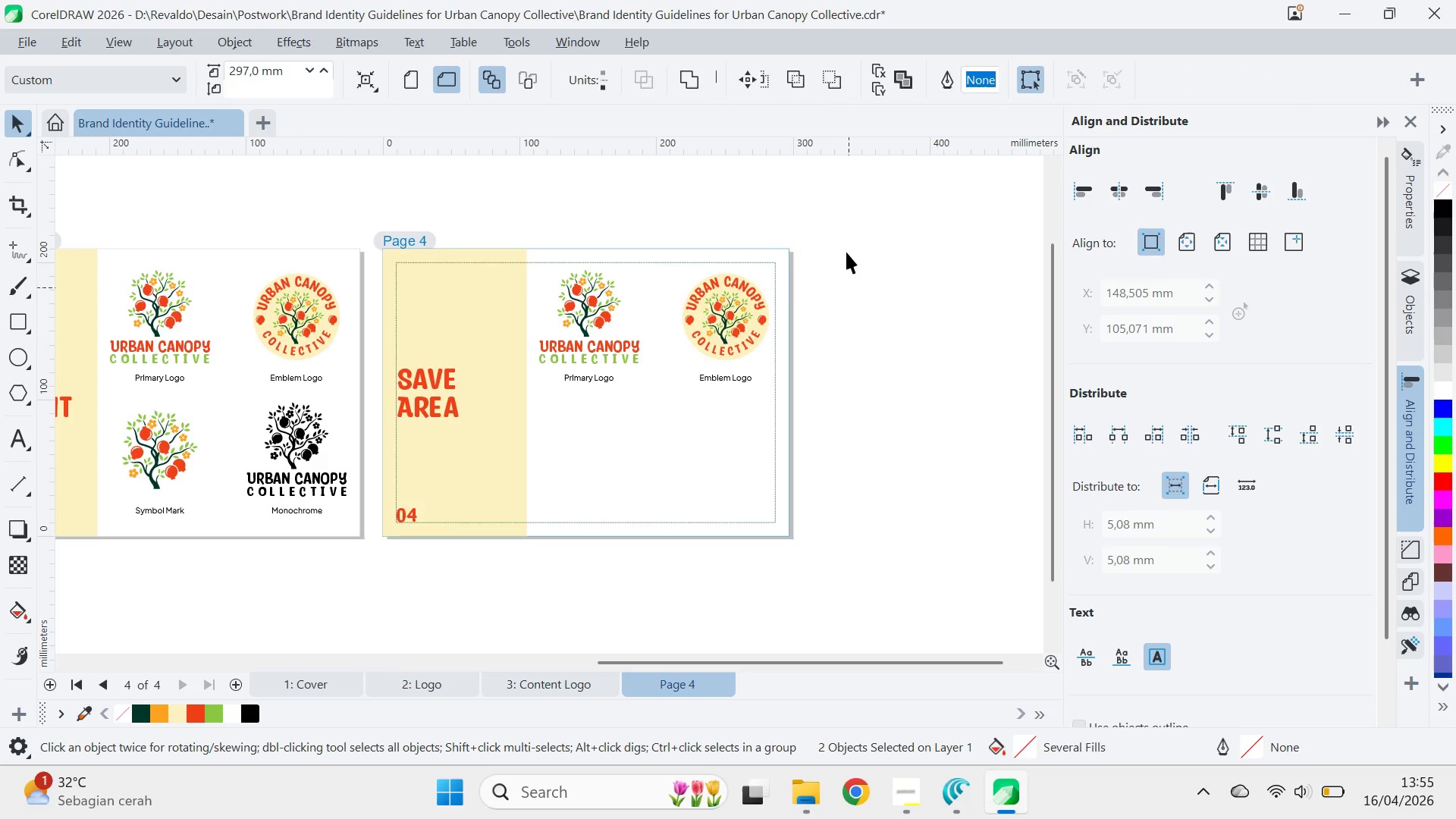 
left_click_drag(start_coordinate=[848, 245], to_coordinate=[633, 431])
 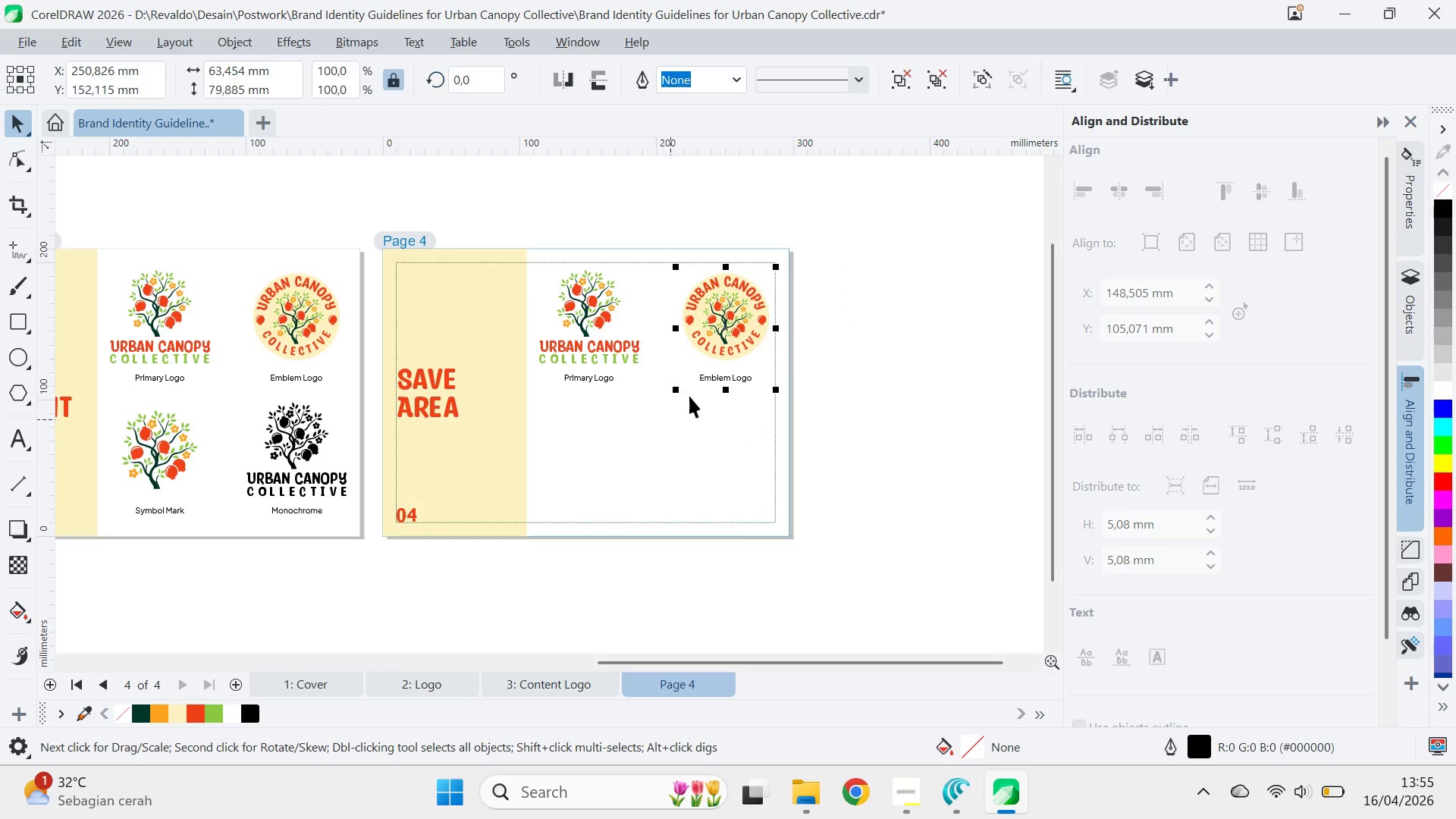 
key(Delete)
 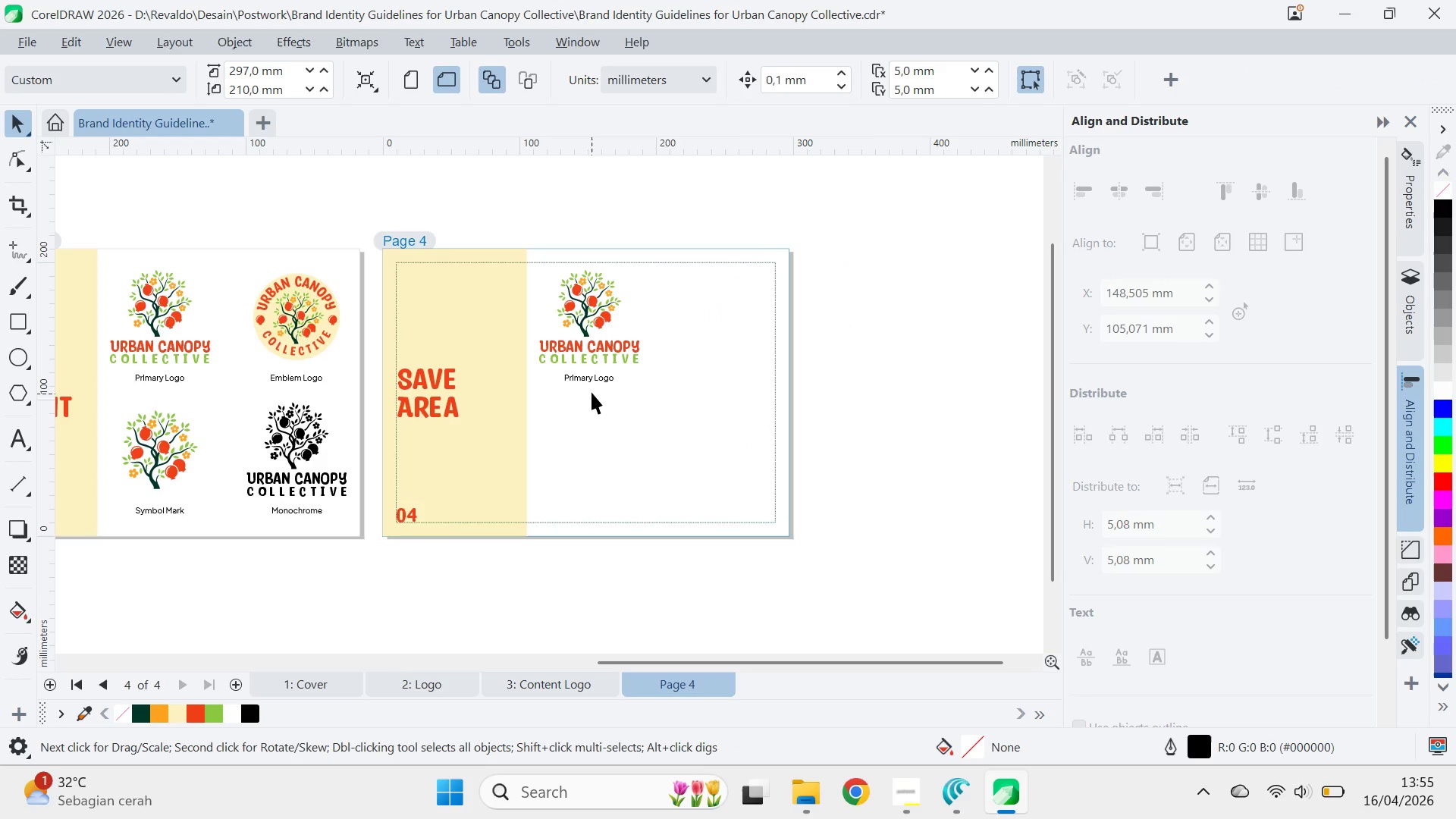 
key(Control+ControlLeft)
 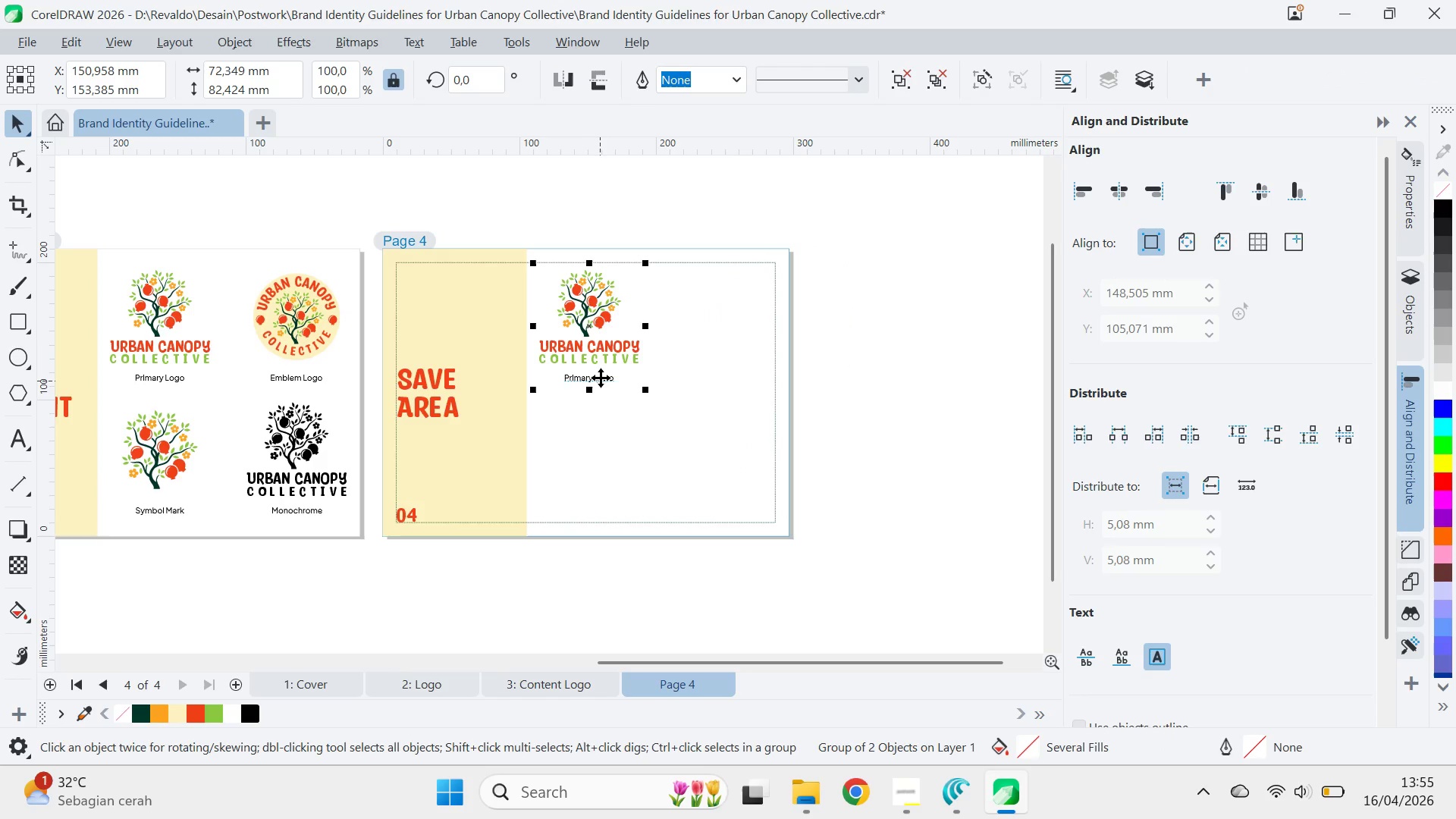 
key(Control+U)
 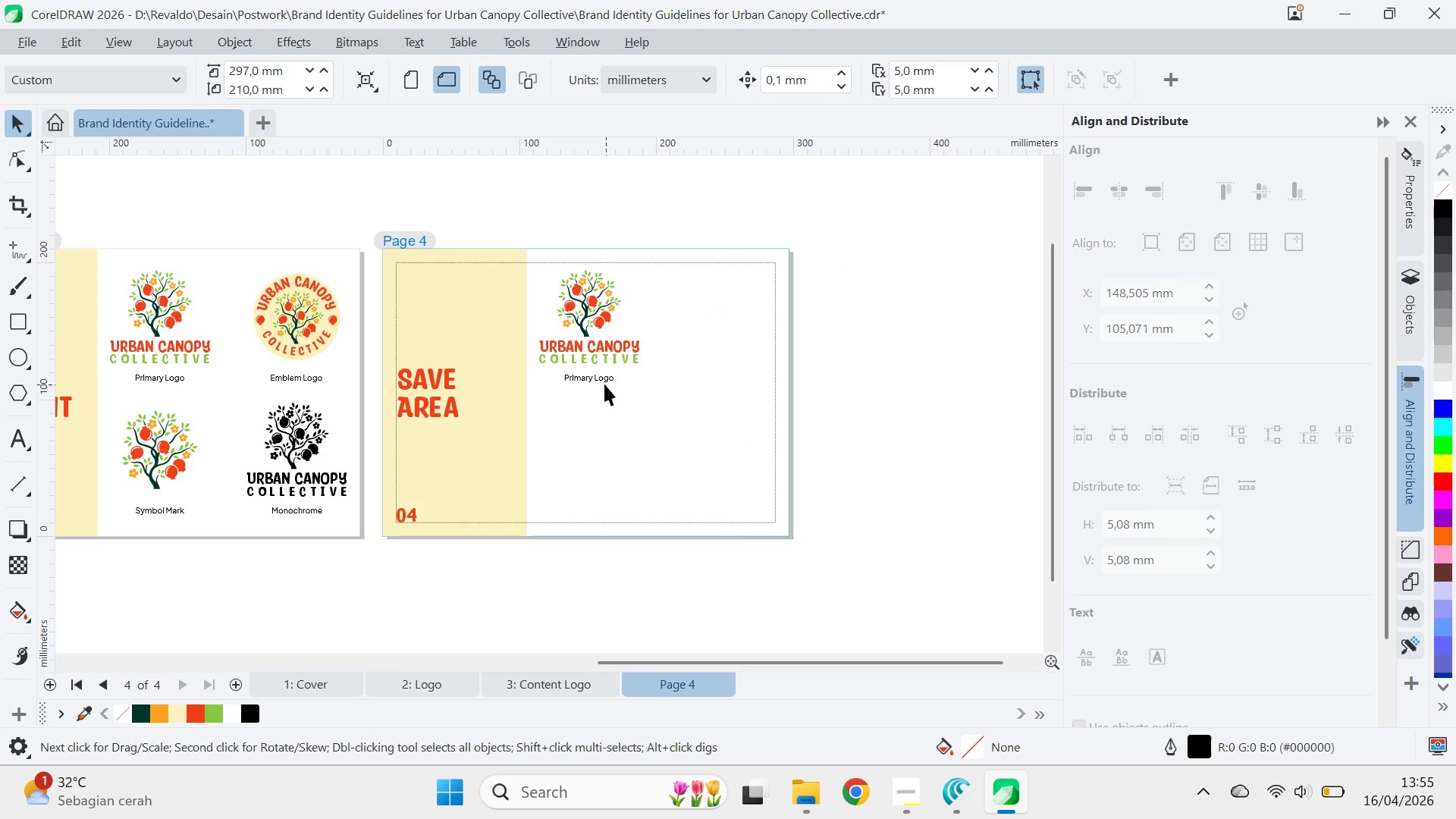 
left_click([602, 378])
 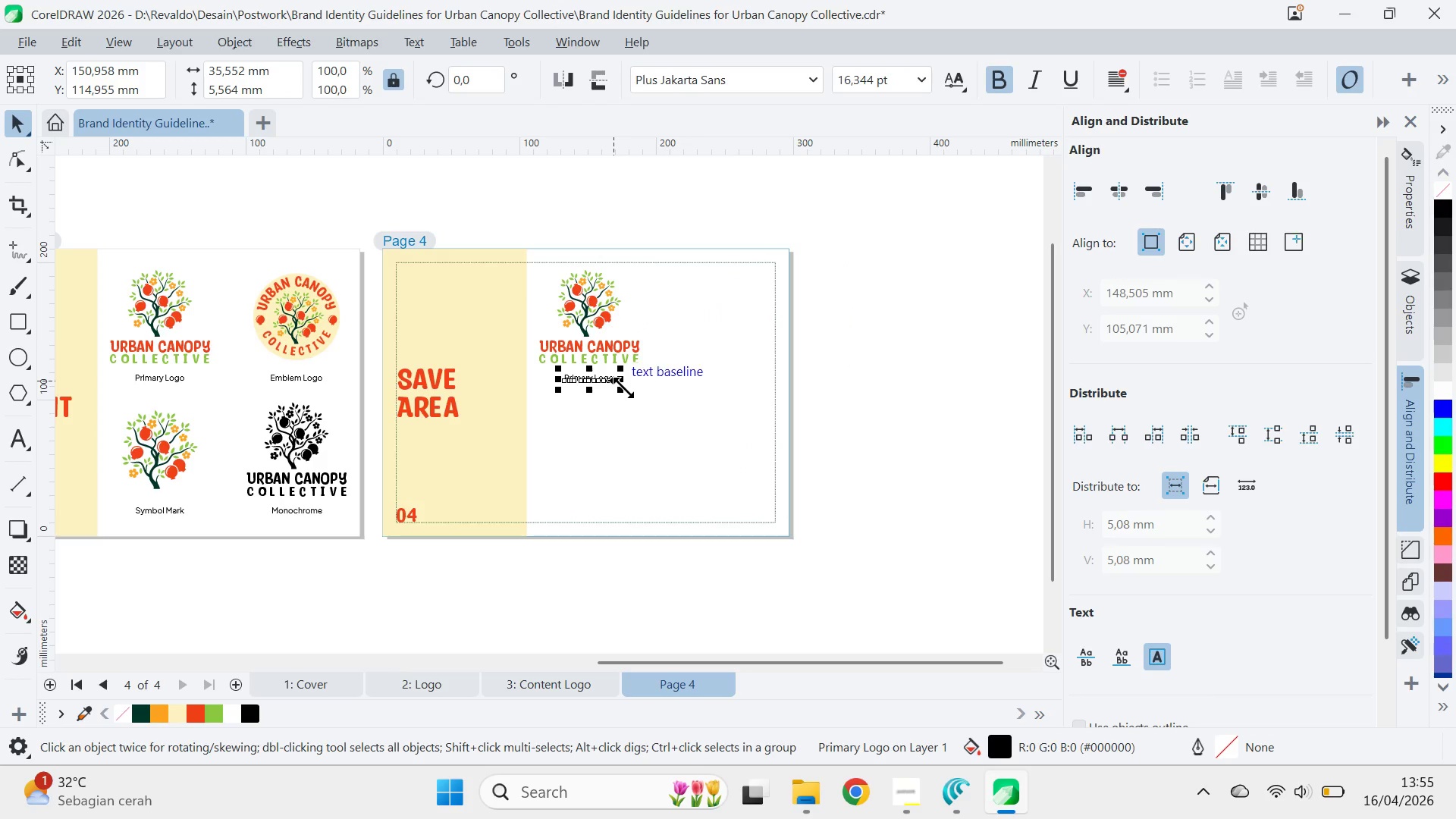 
key(Delete)
 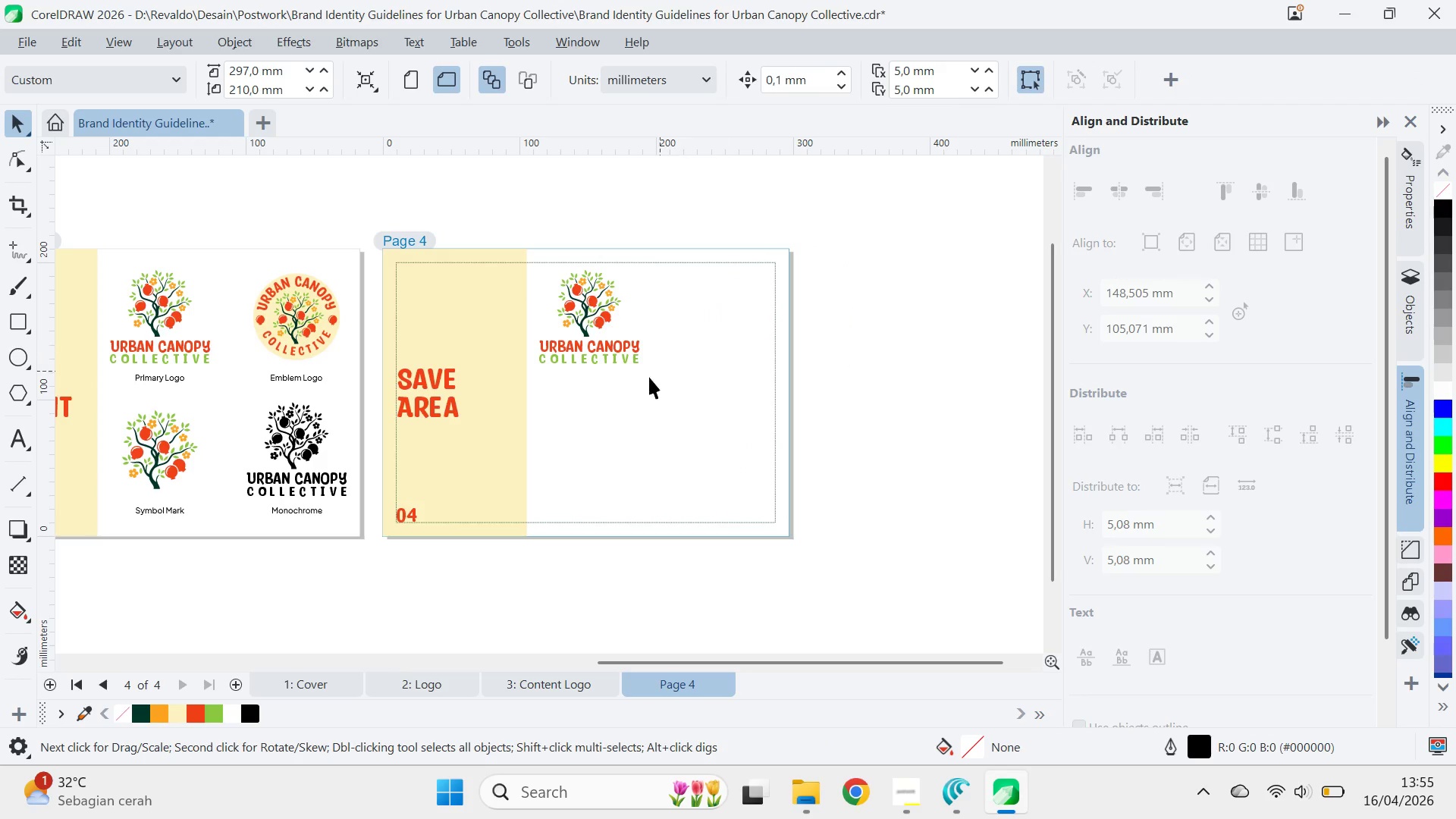 
left_click([663, 408])
 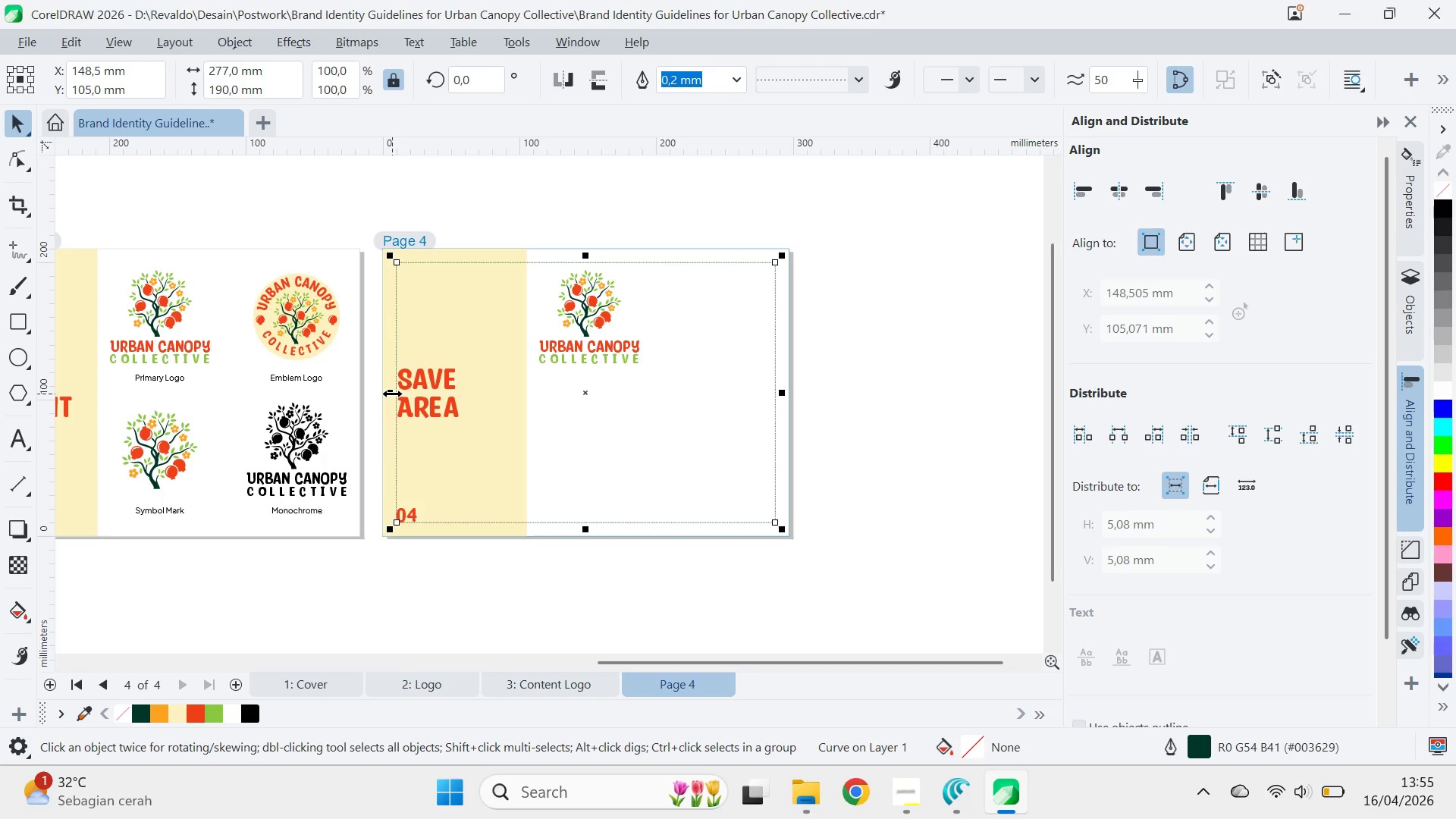 
left_click_drag(start_coordinate=[392, 394], to_coordinate=[523, 403])
 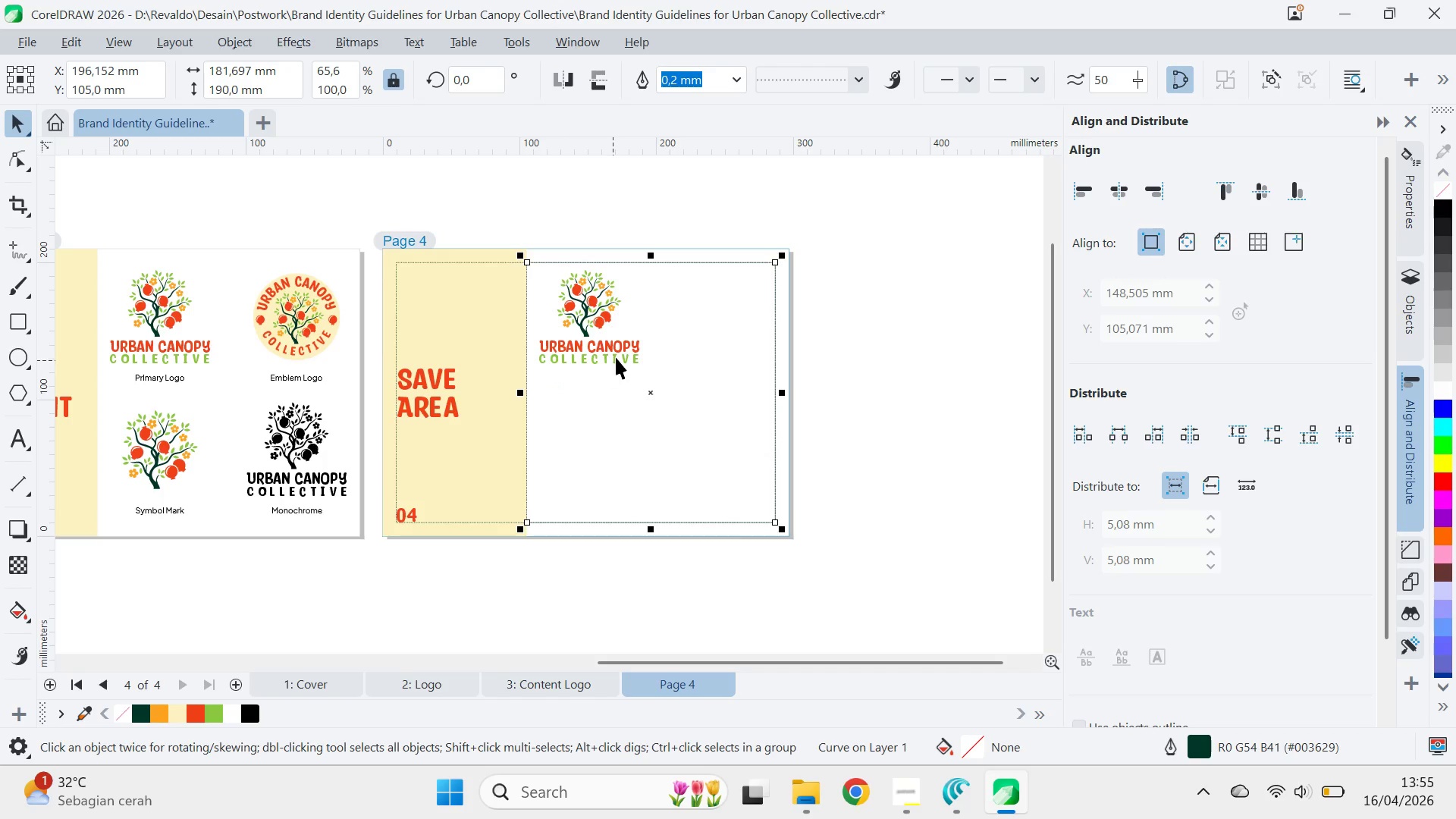 
left_click([617, 356])
 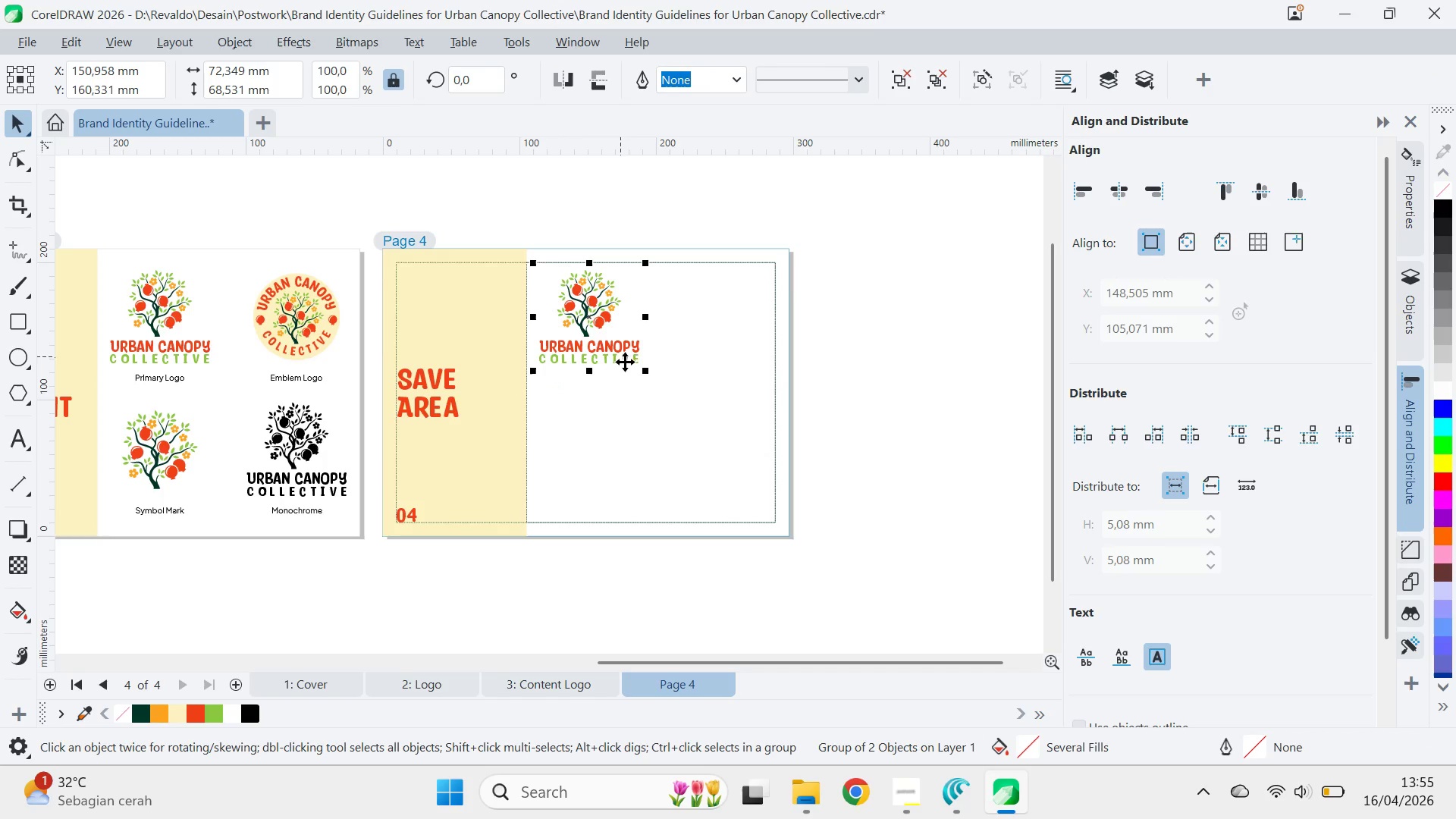 
key(Shift+ShiftLeft)
 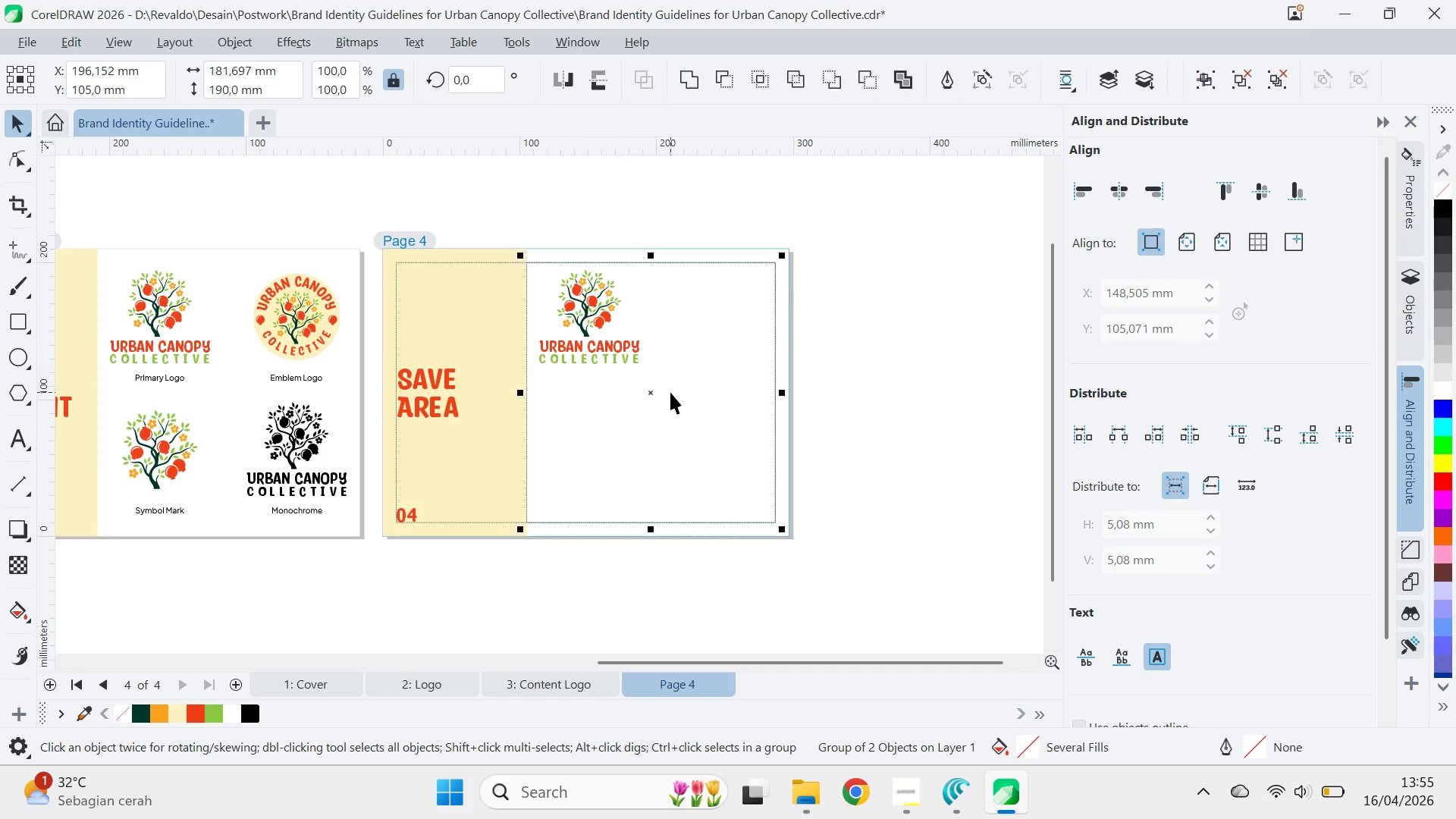 
left_click([670, 392])
 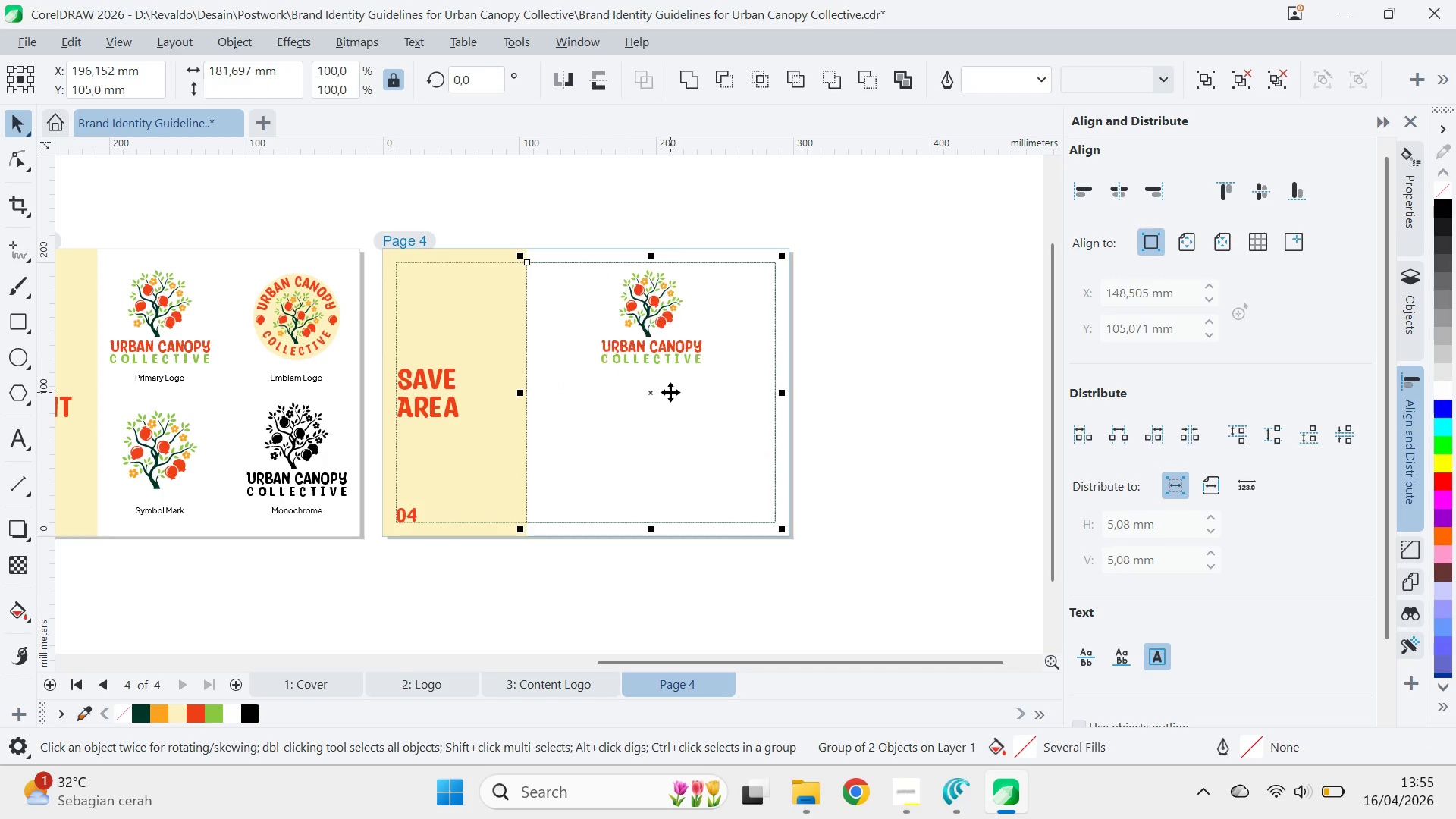 
type(ce)
 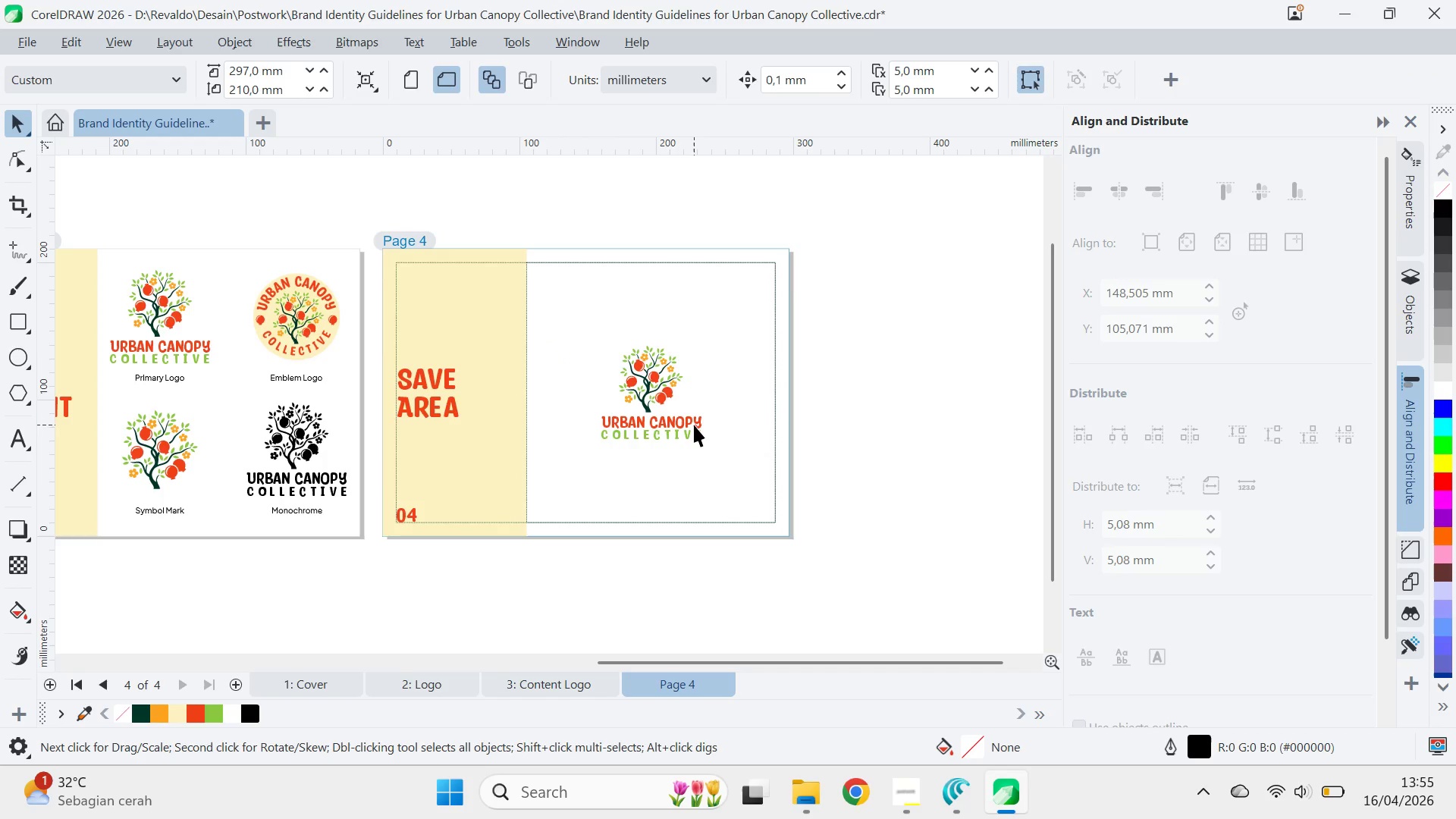 
left_click([694, 422])
 